 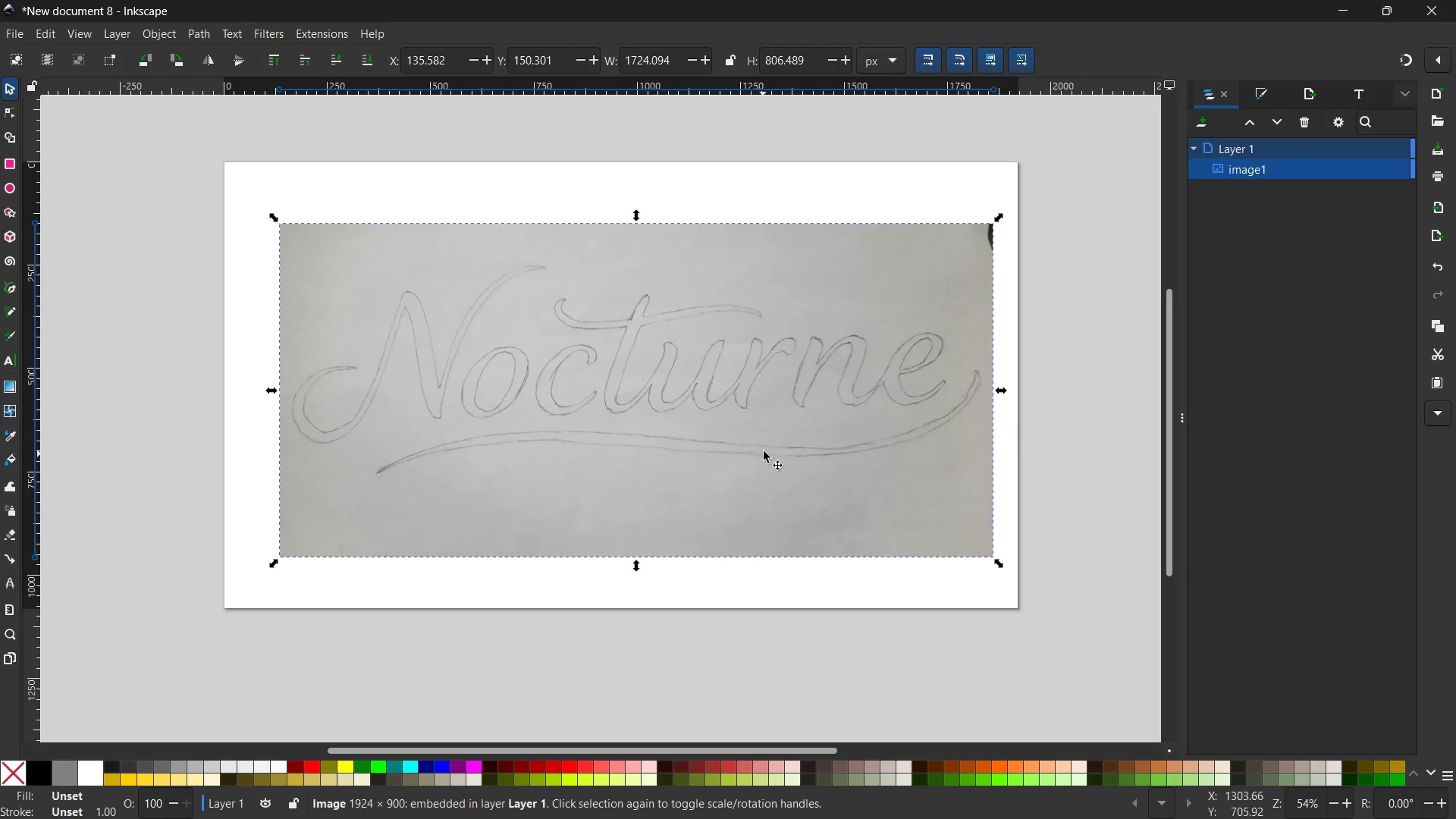 
left_click([1404, 170])
 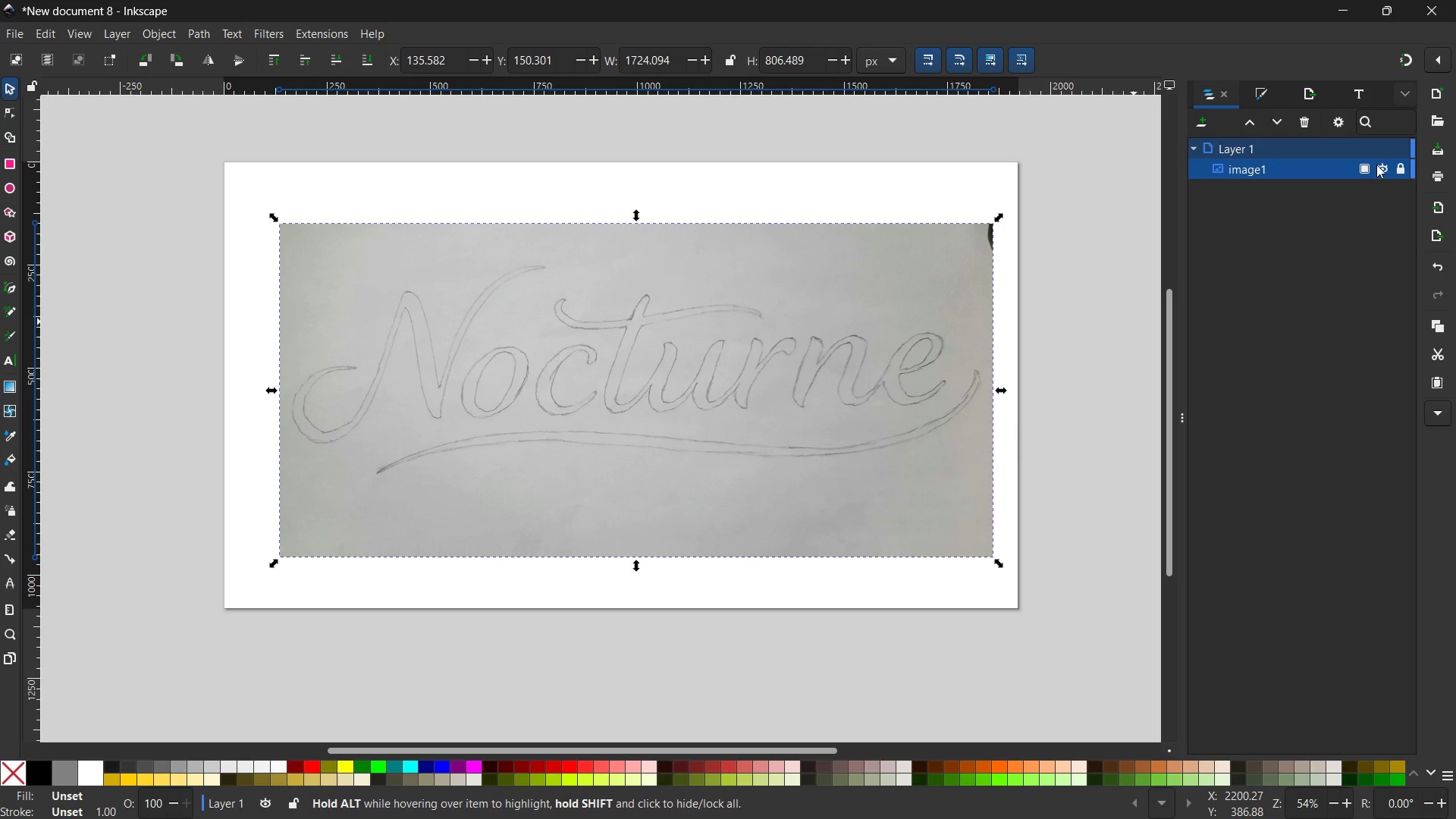 
left_click([1365, 166])
 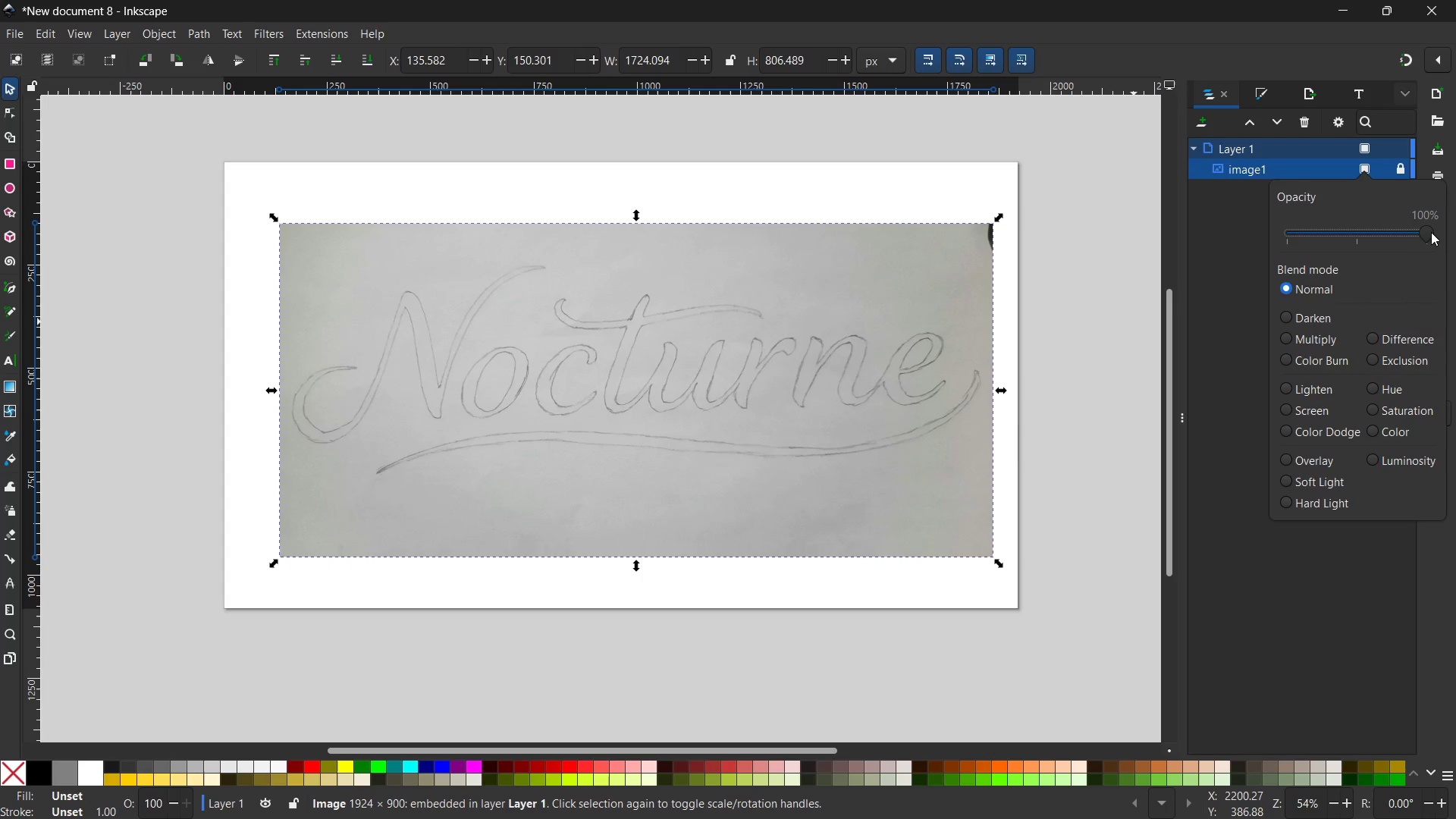 
left_click_drag(start_coordinate=[1429, 232], to_coordinate=[1355, 230])
 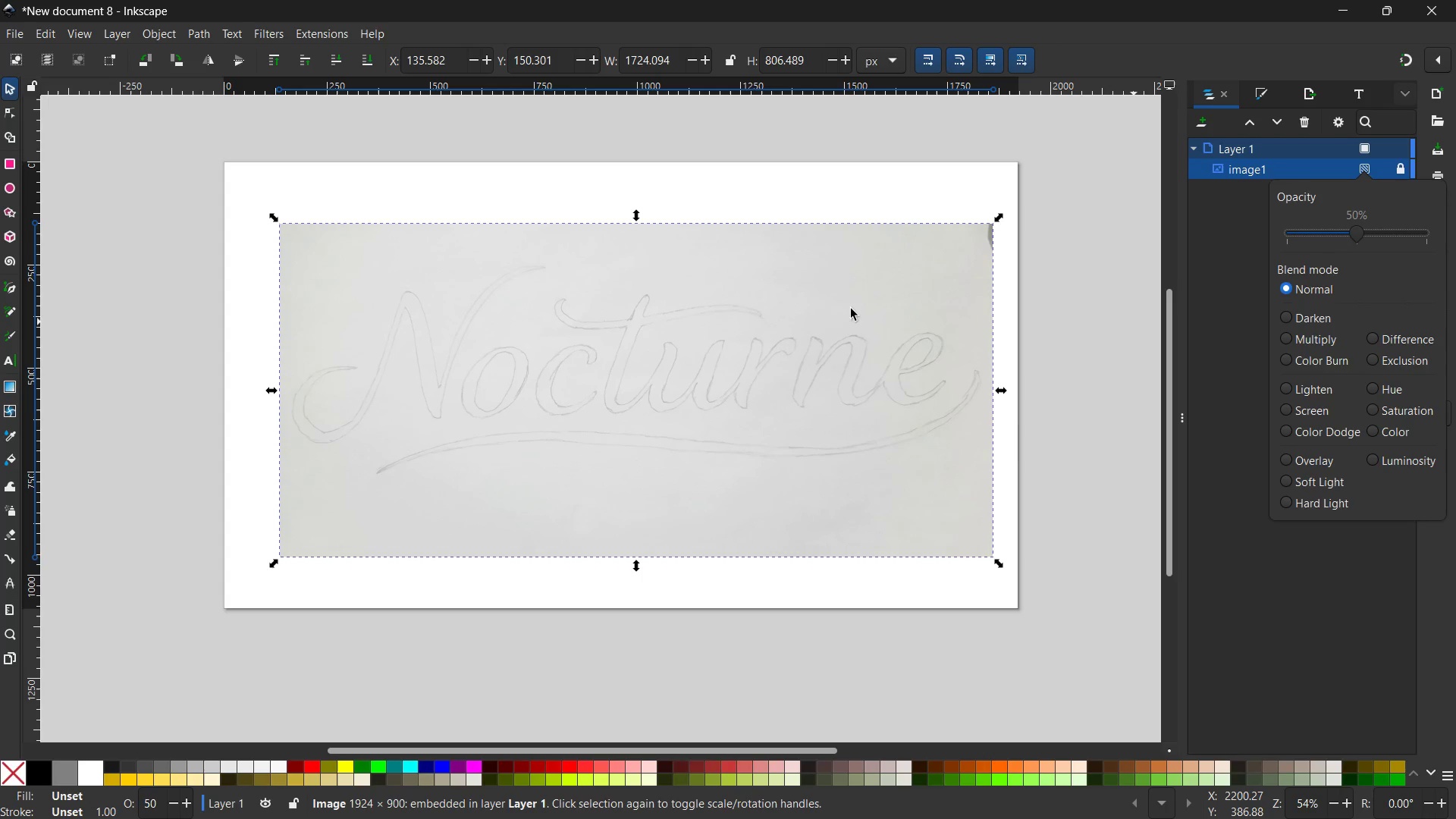 
left_click([782, 326])
 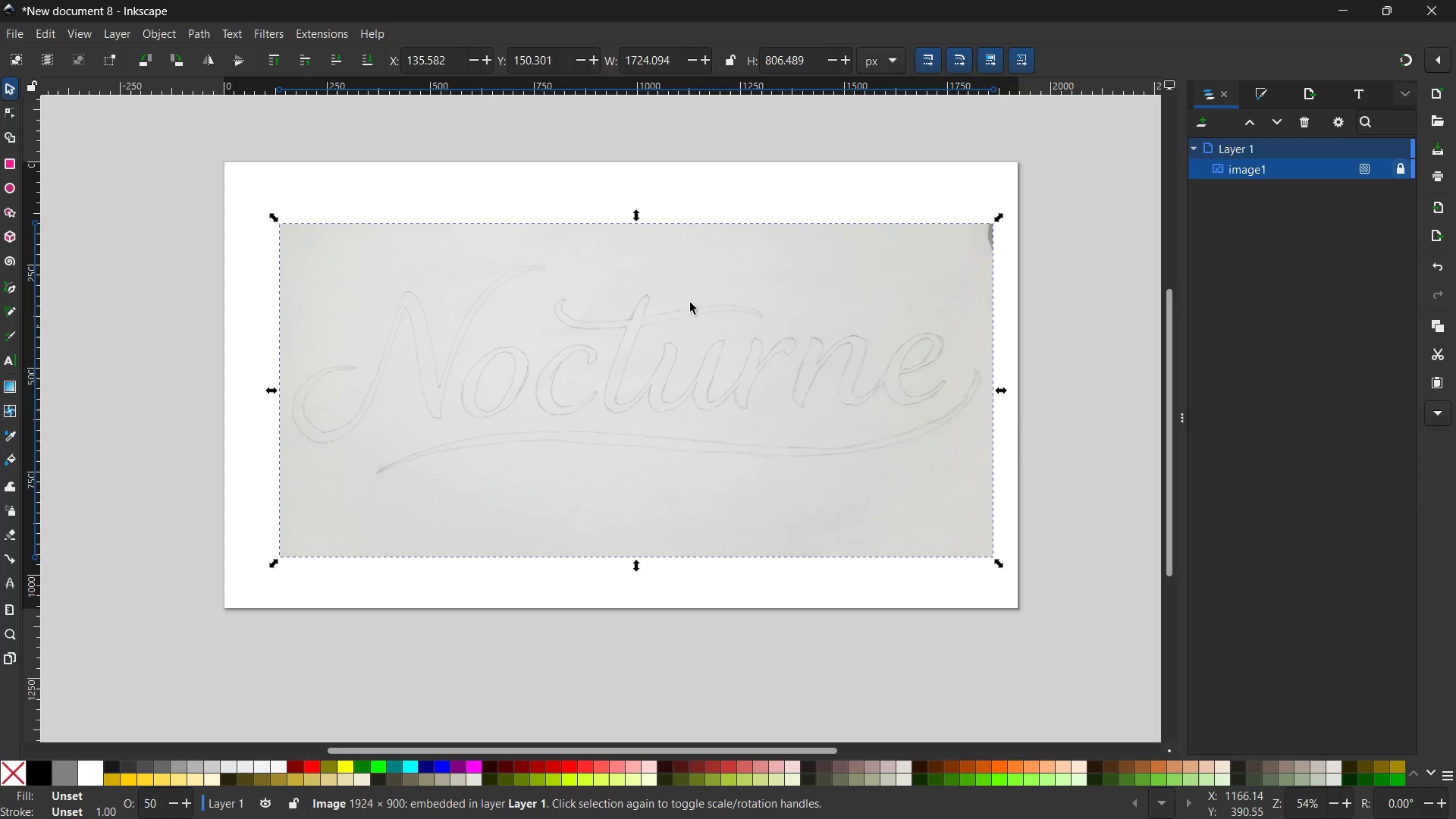 
left_click([736, 177])
 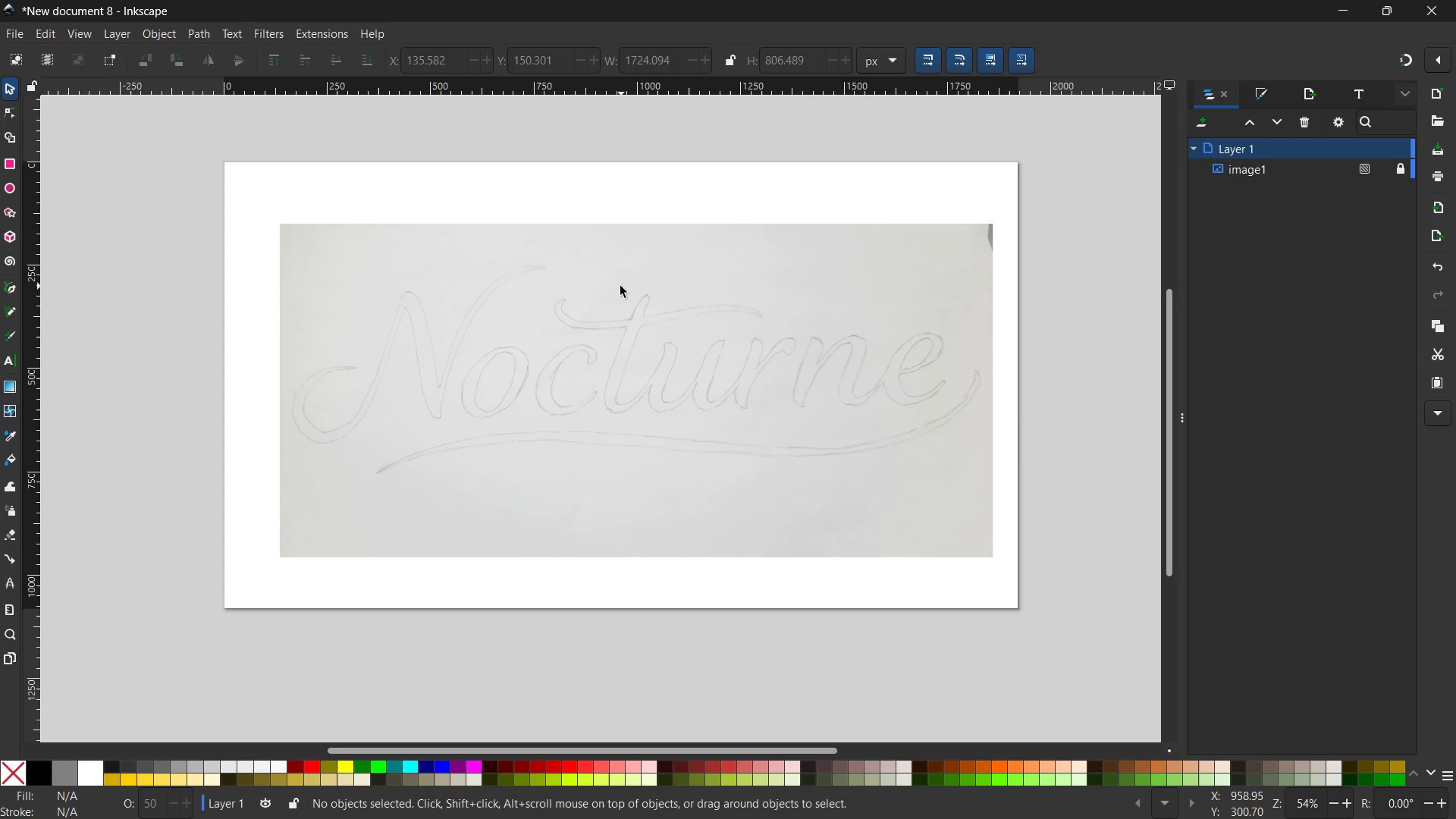 
hold_key(key=ControlLeft, duration=0.5)
scroll: coordinate [620, 286], scroll_direction: up, amount: 4.0
 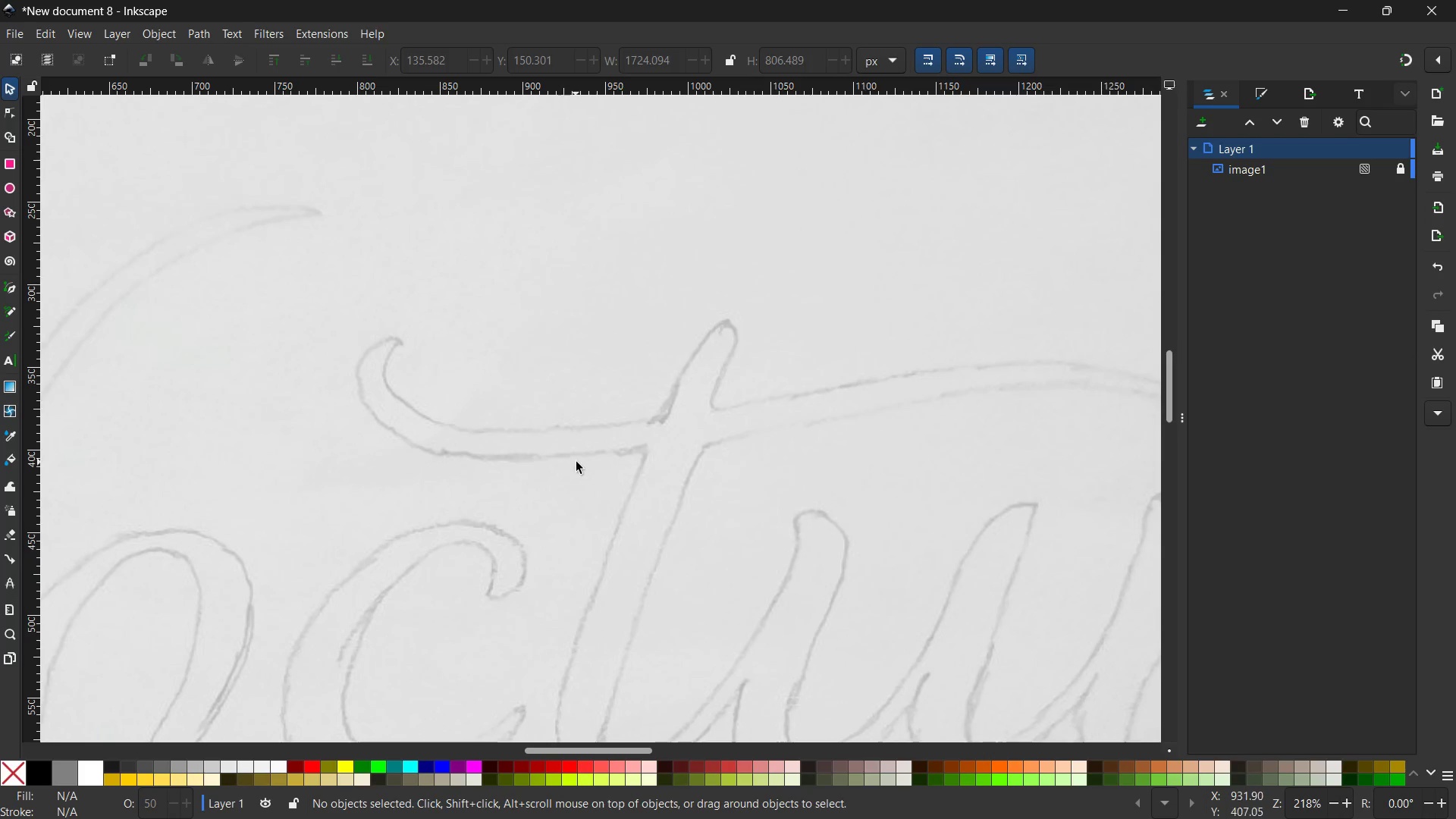 
hold_key(key=ControlLeft, duration=0.44)
scroll: coordinate [577, 462], scroll_direction: down, amount: 3.0
 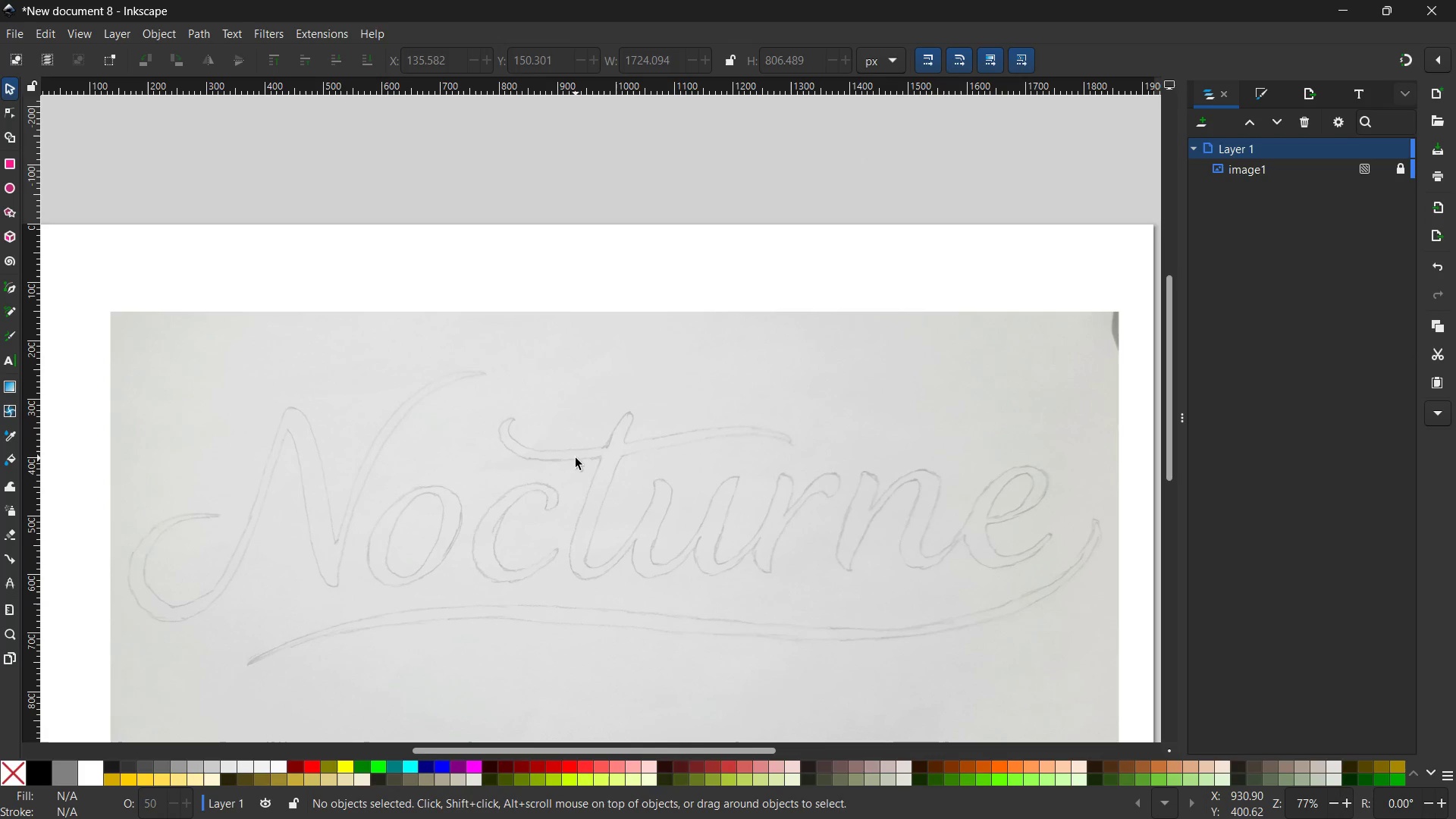 
hold_key(key=Space, duration=0.55)
 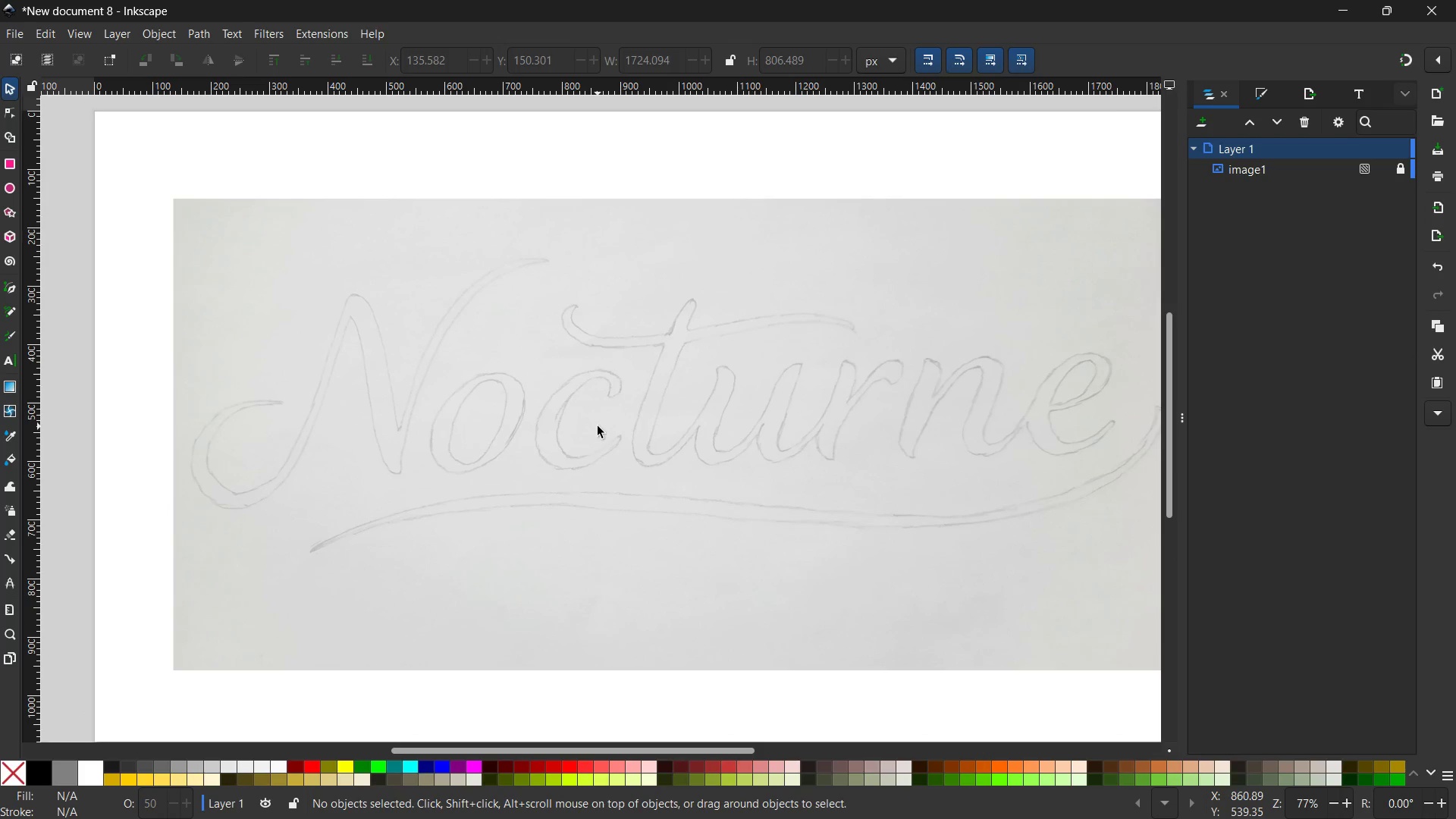 
scroll: coordinate [576, 458], scroll_direction: none, amount: 0.0
 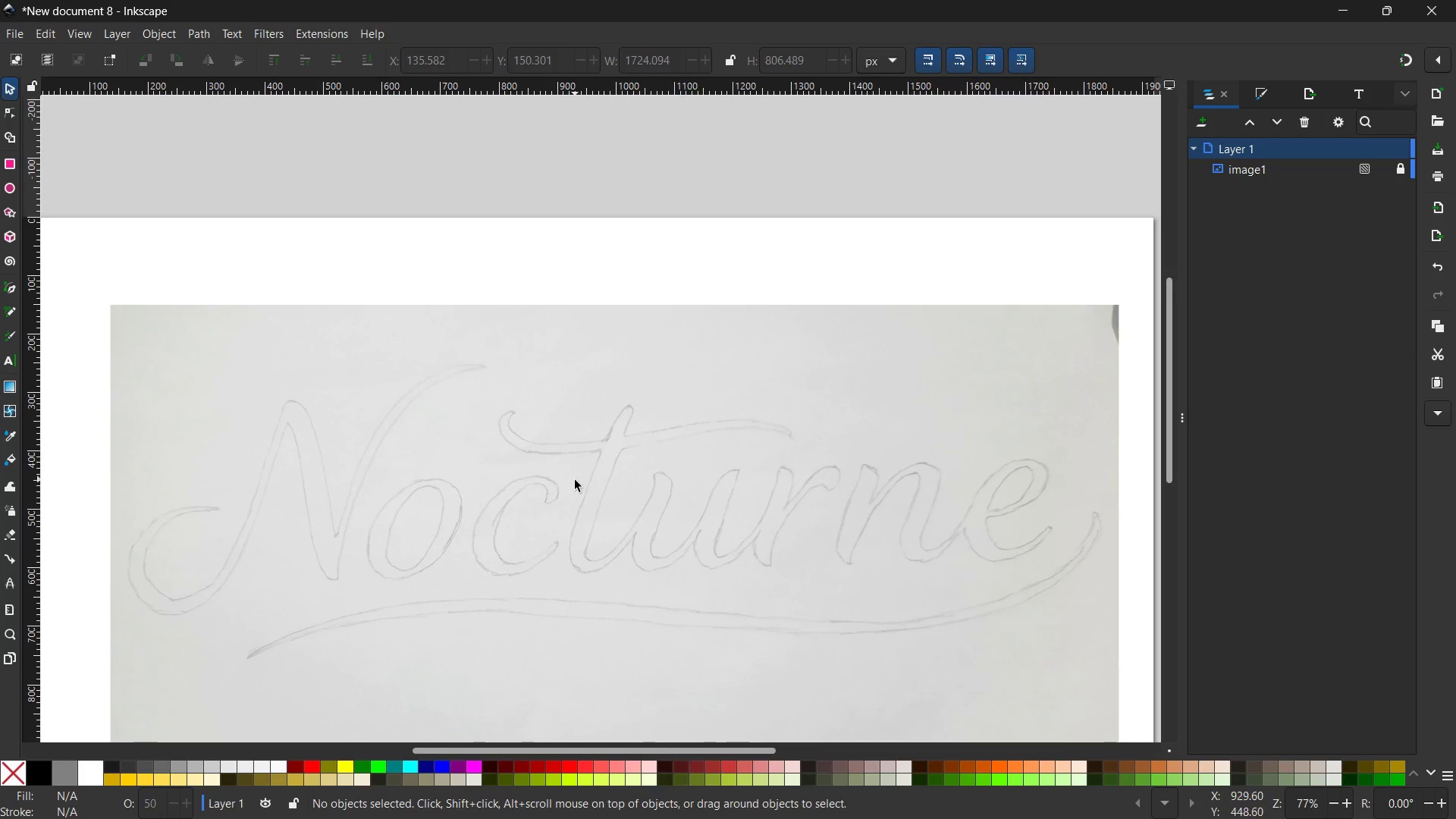 
left_click_drag(start_coordinate=[564, 527], to_coordinate=[628, 419])
 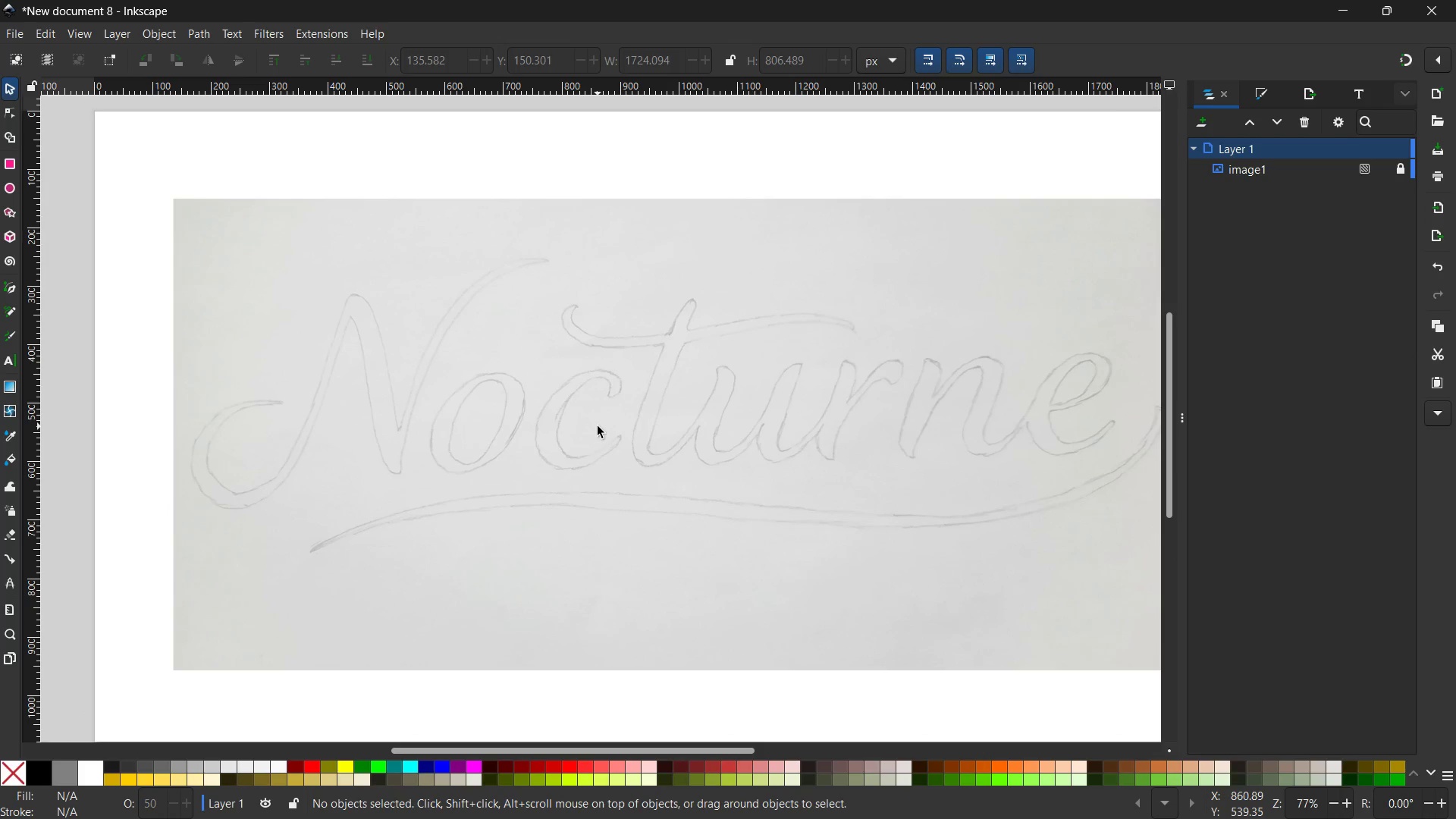 
hold_key(key=ControlLeft, duration=0.62)
scroll: coordinate [598, 426], scroll_direction: up, amount: 1.0
 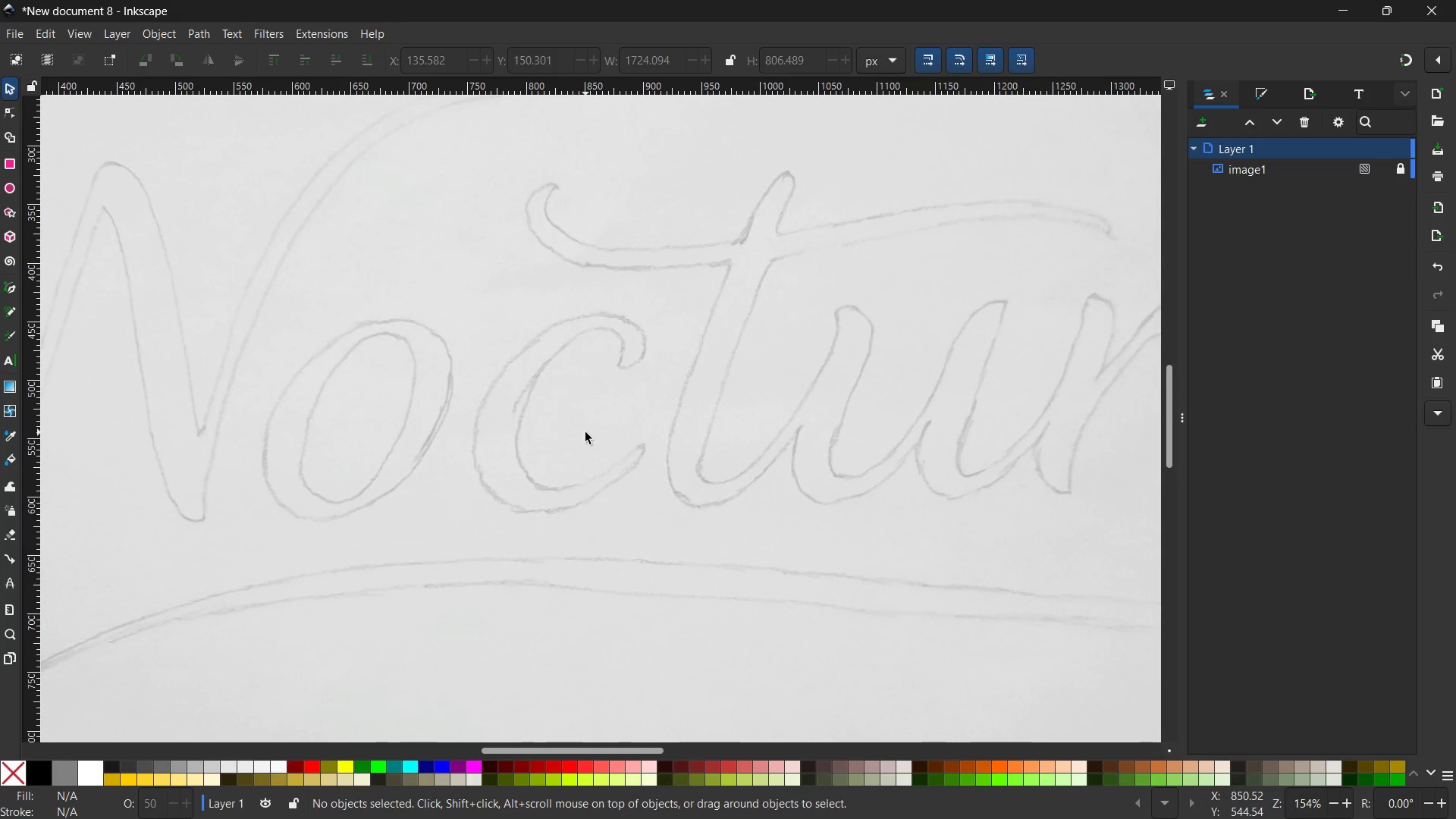 
wait(57.92)
 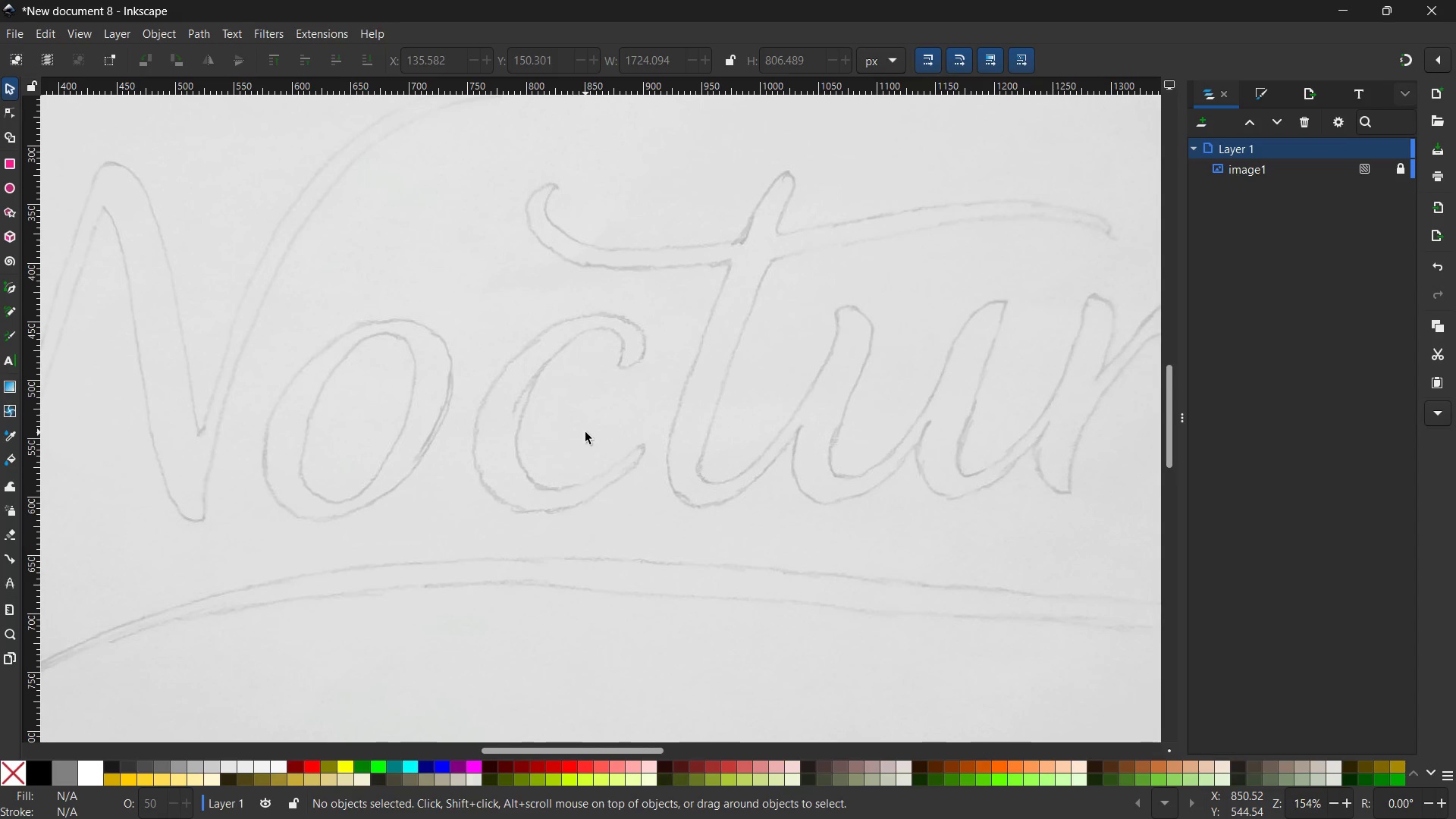 
hold_key(key=Space, duration=1.52)
 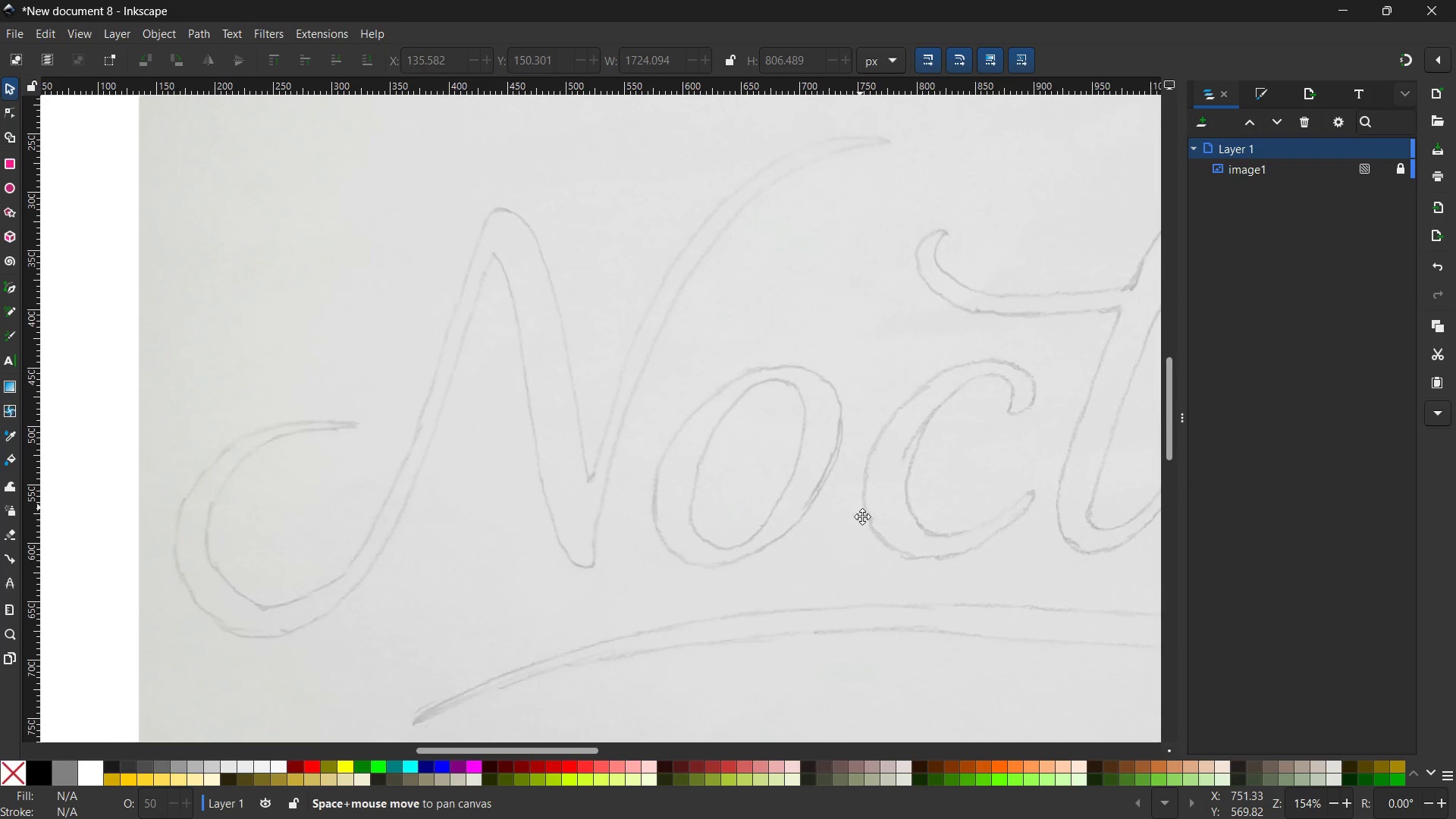 
left_click_drag(start_coordinate=[469, 461], to_coordinate=[864, 516])
 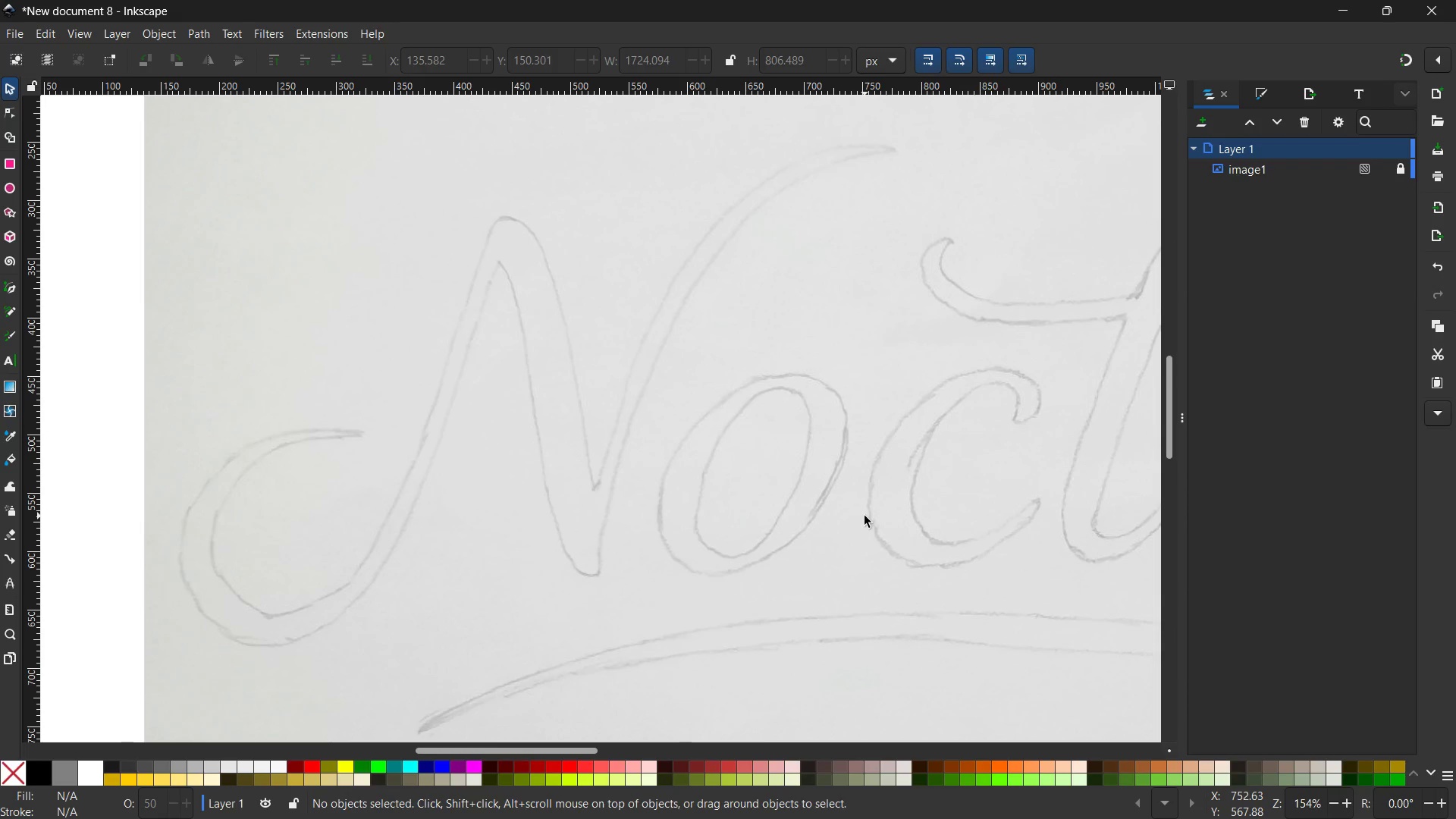 
hold_key(key=Space, duration=1.05)
 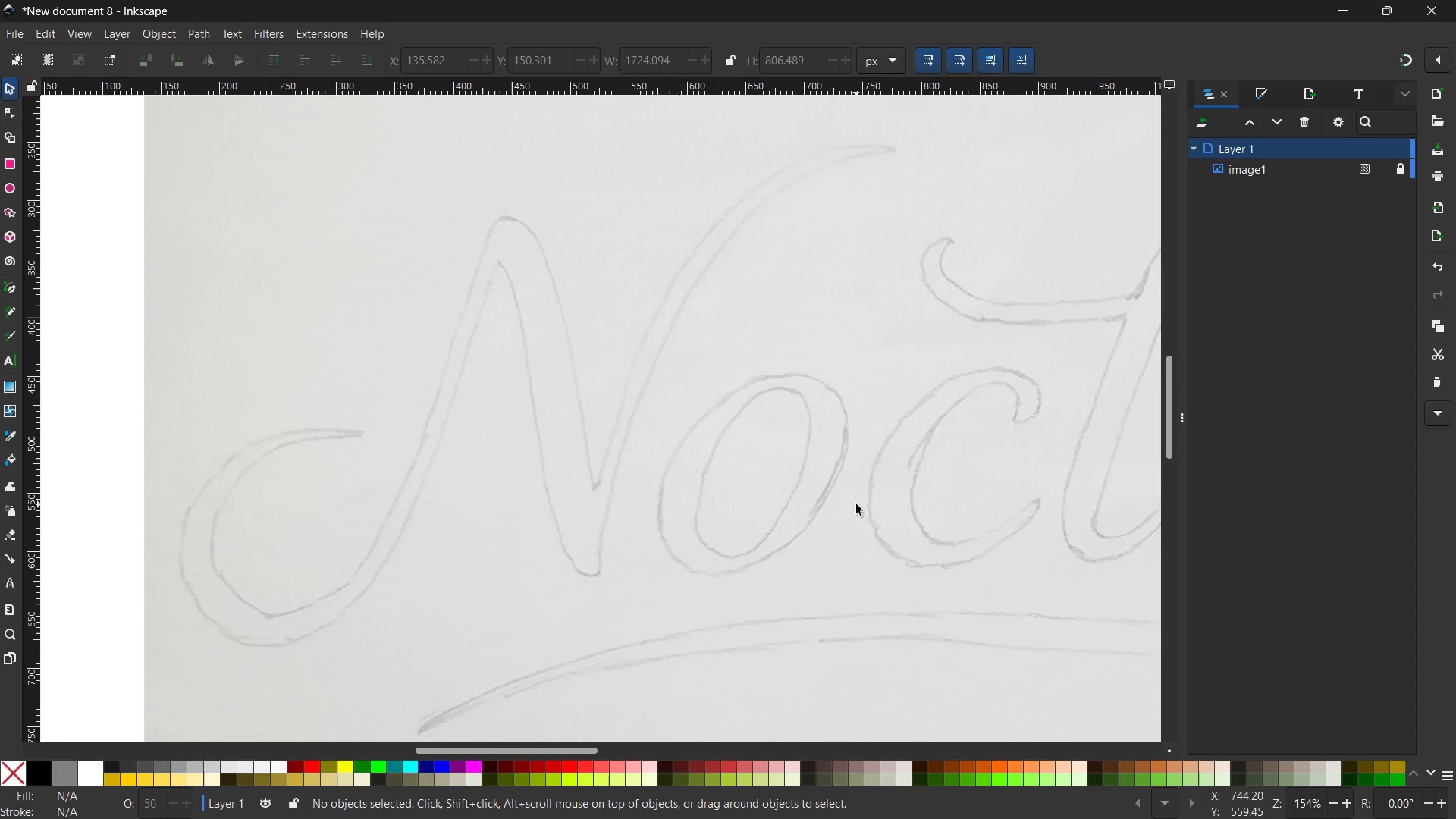 
wait(11.95)
 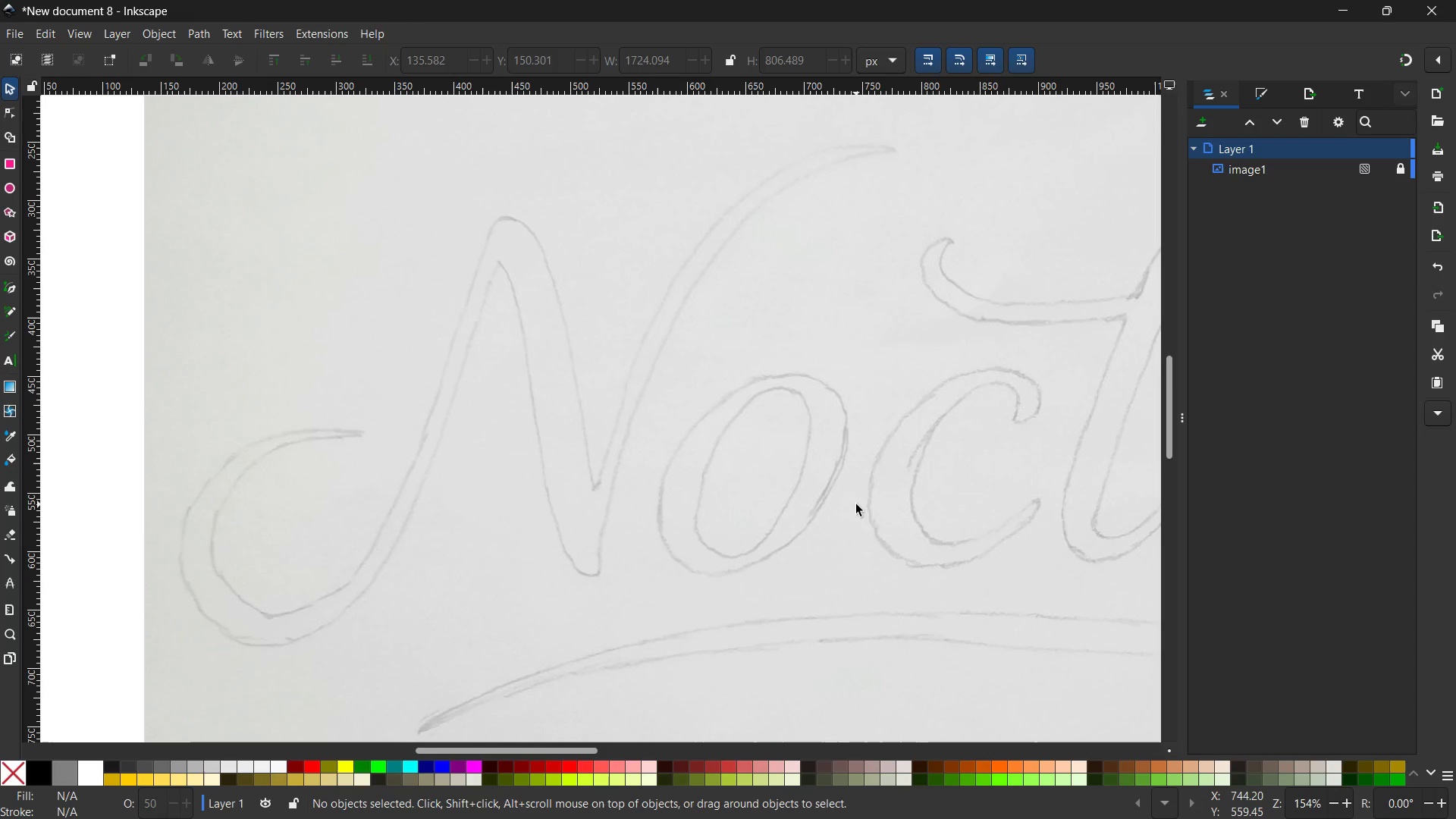 
left_click([11, 282])
 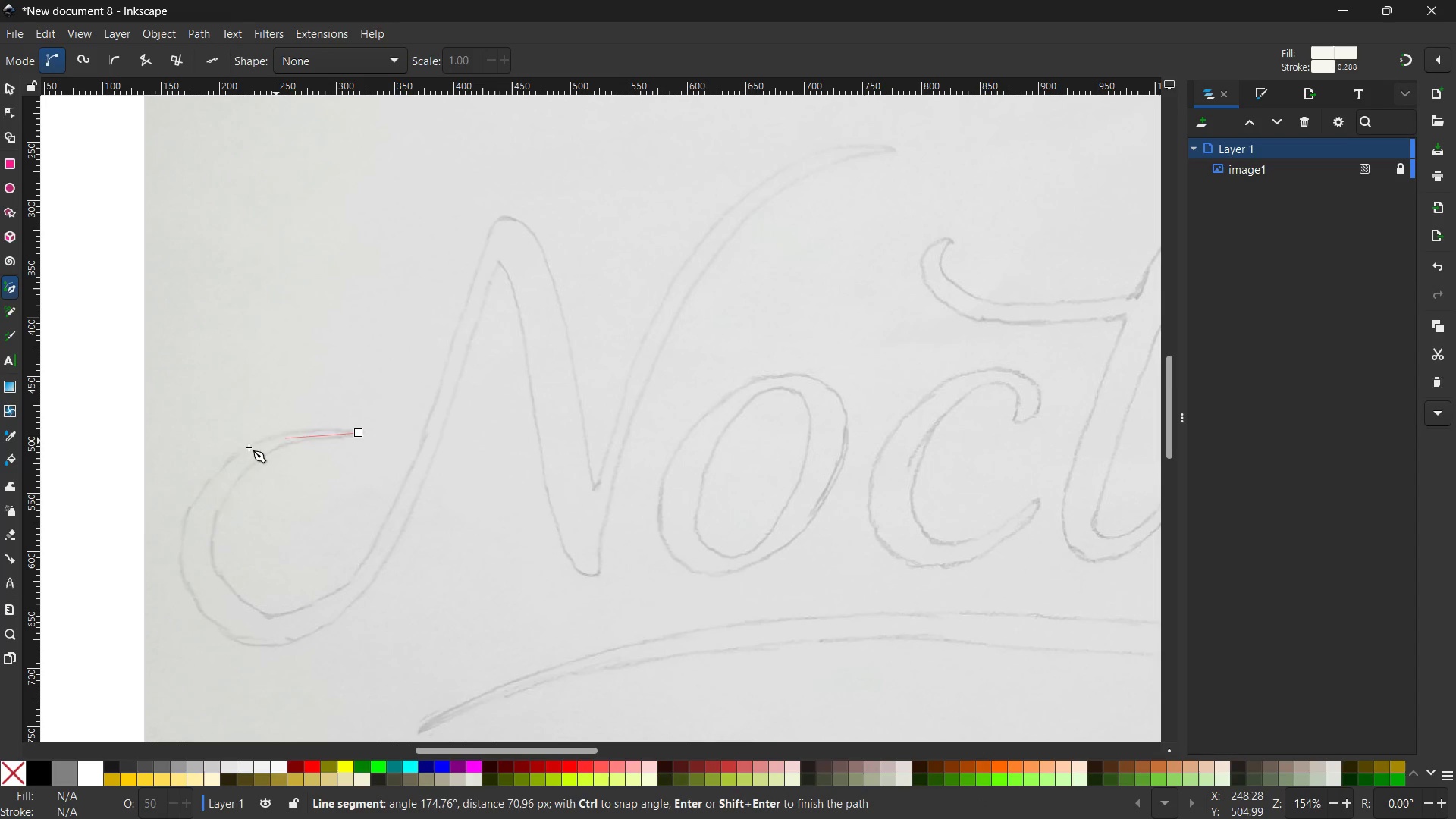 
wait(5.36)
 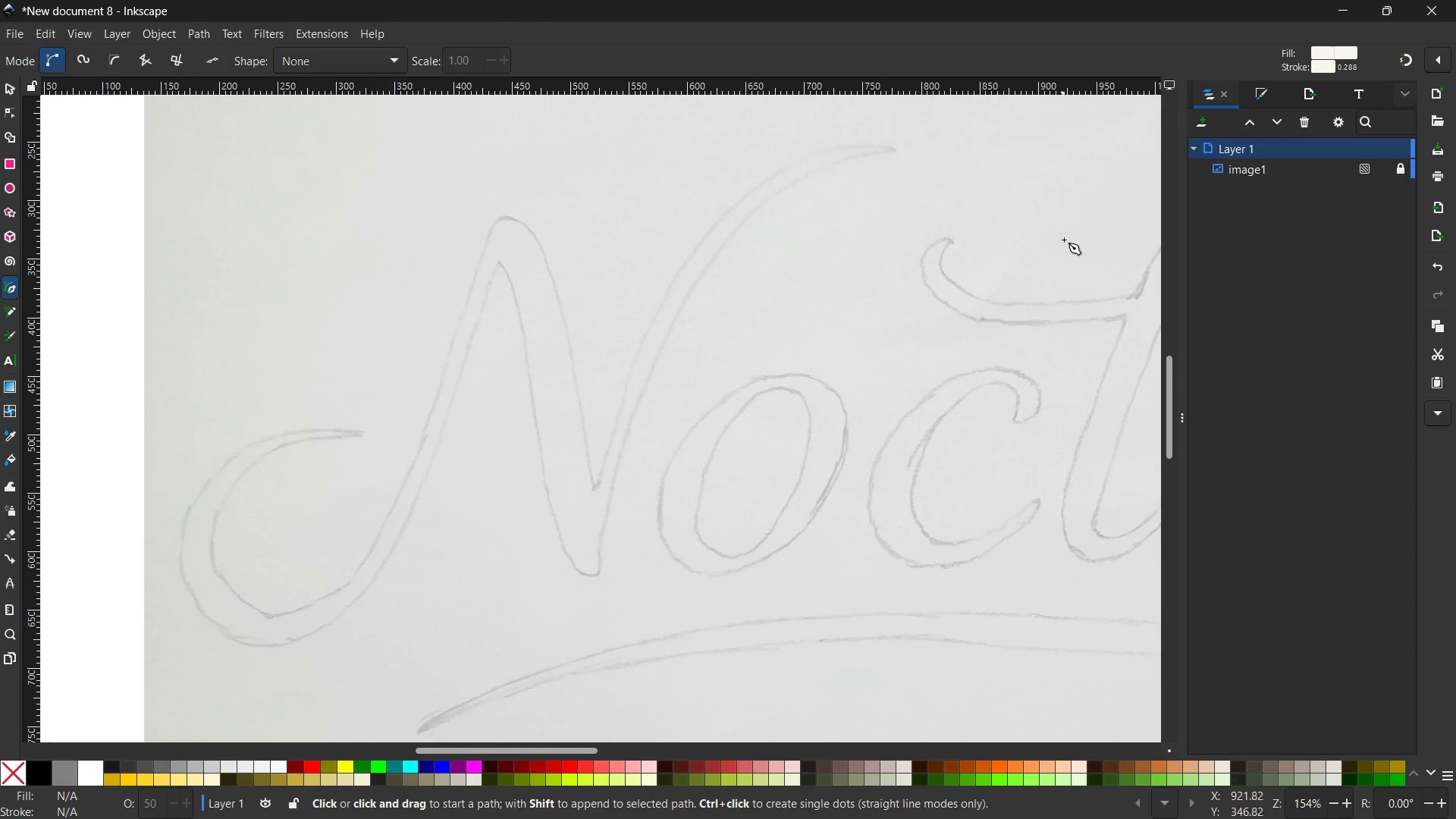 
left_click([265, 436])
 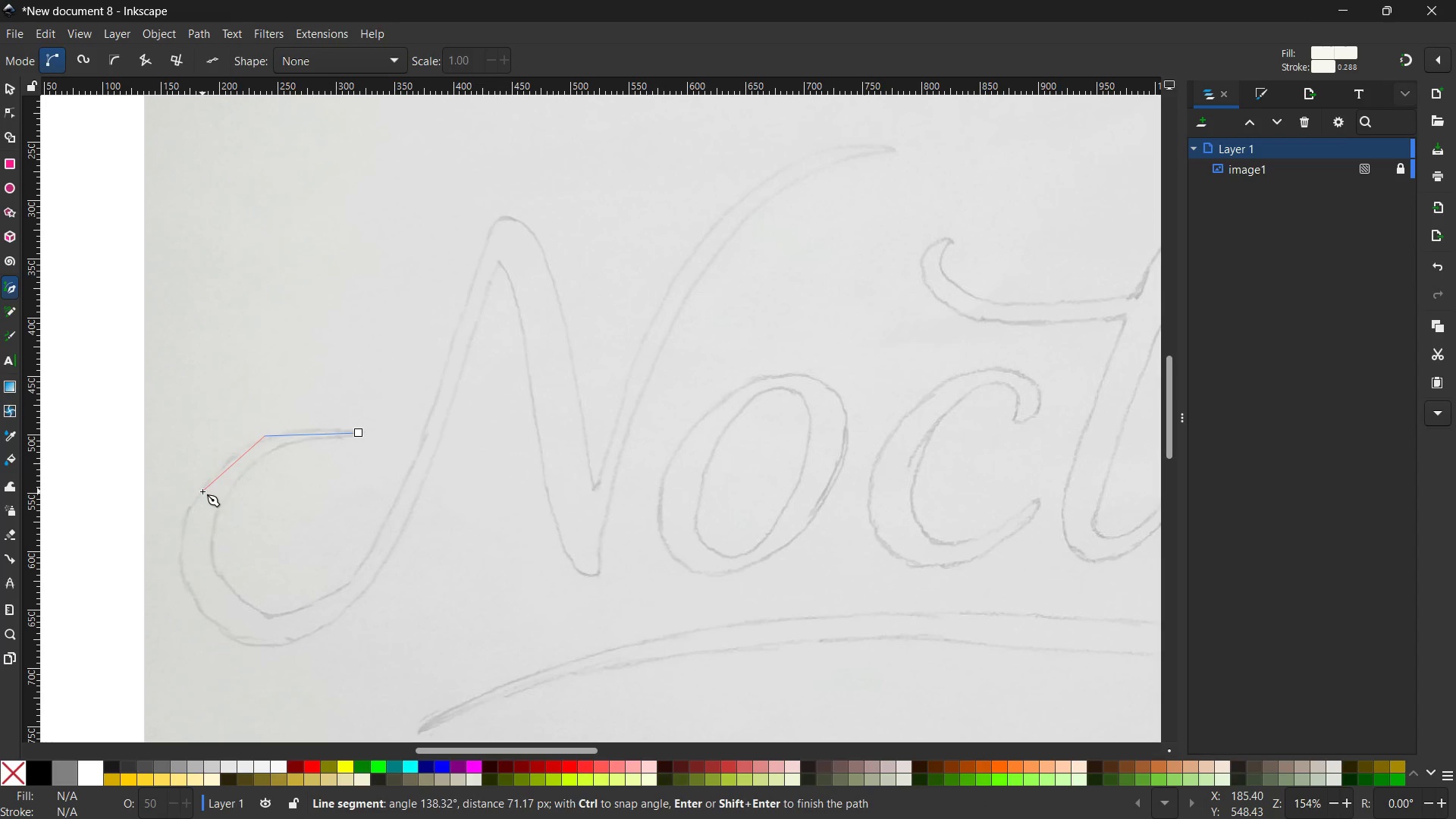 
left_click([210, 481])
 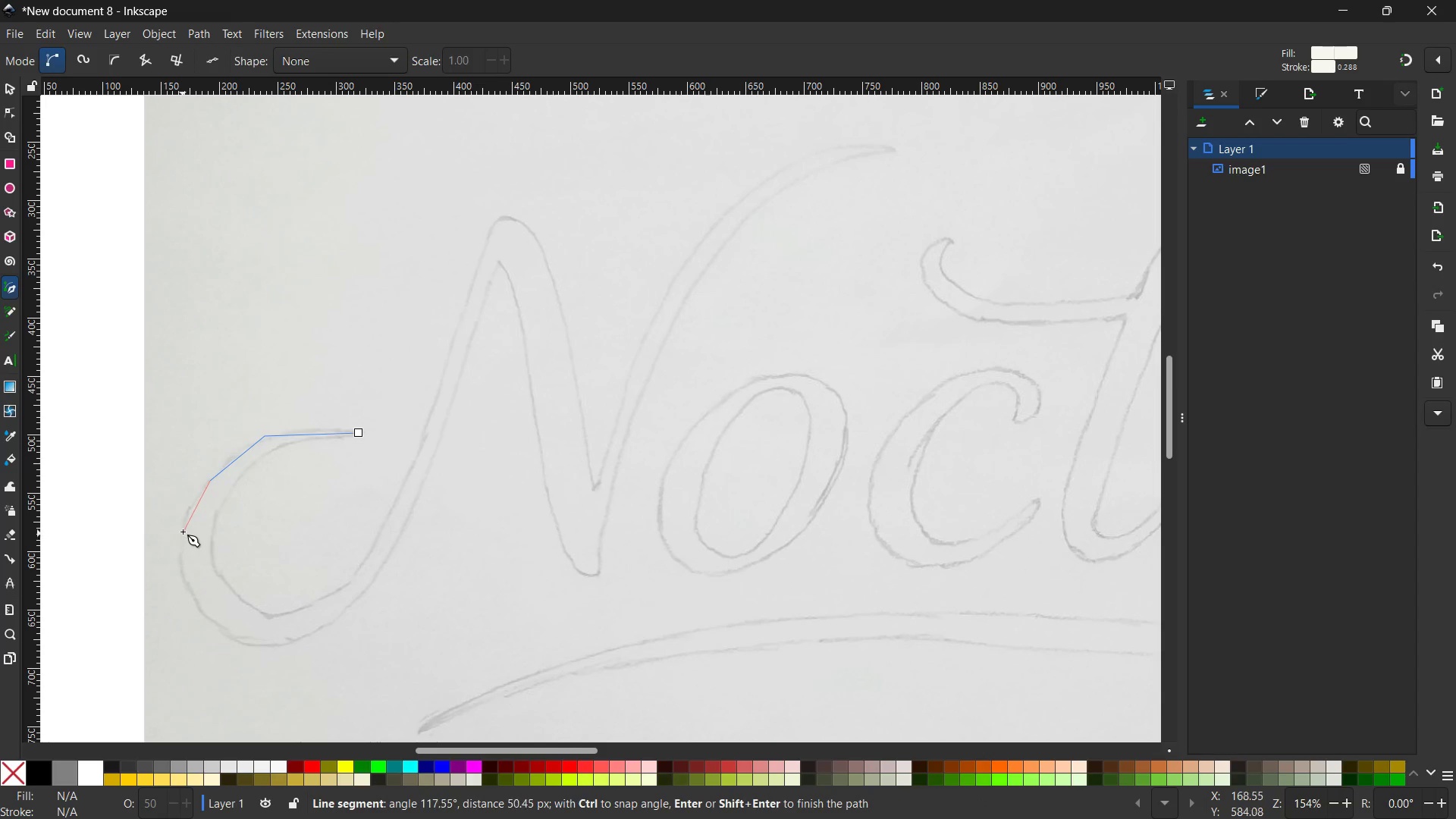 
left_click([185, 518])
 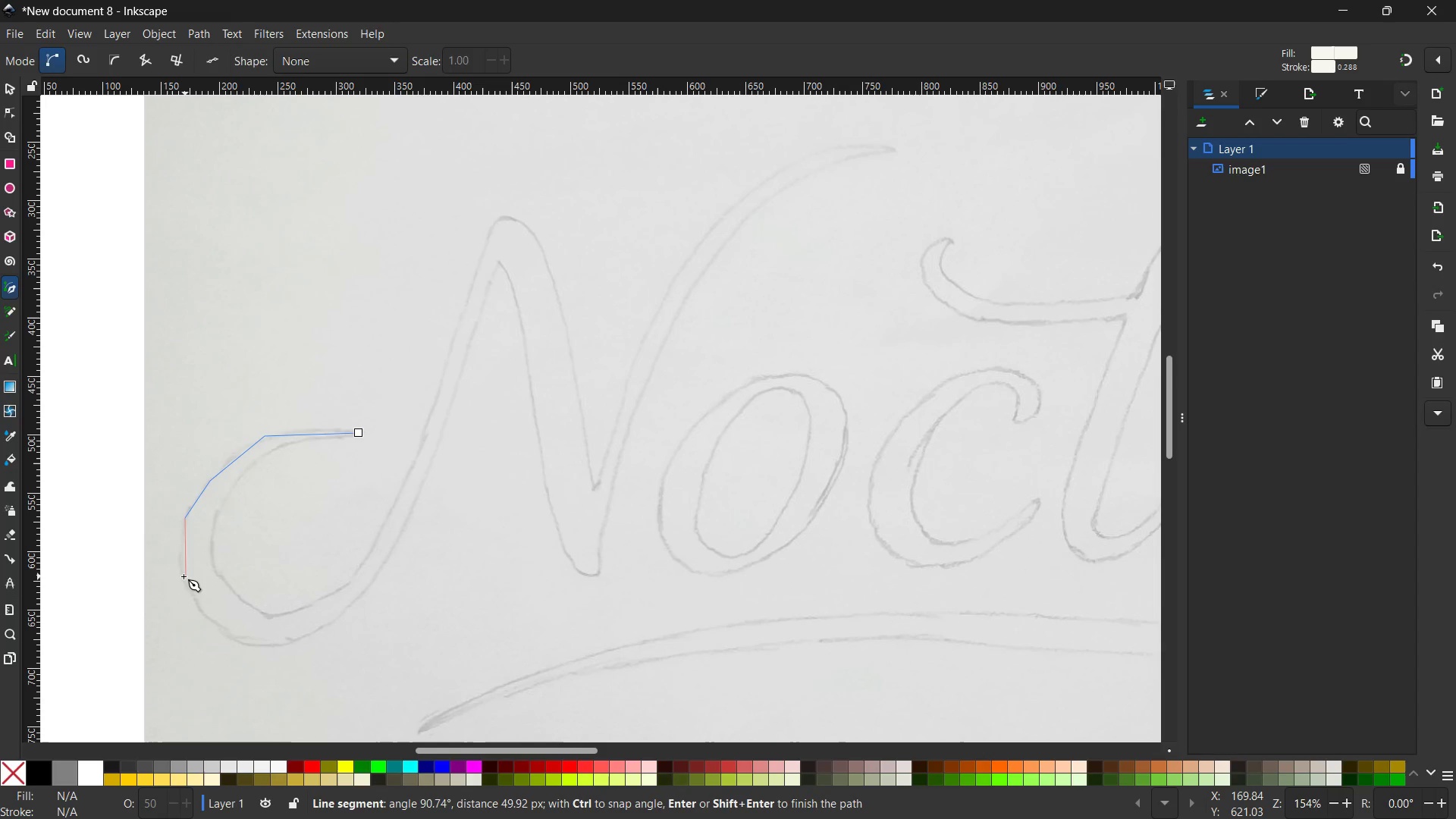 
left_click([180, 570])
 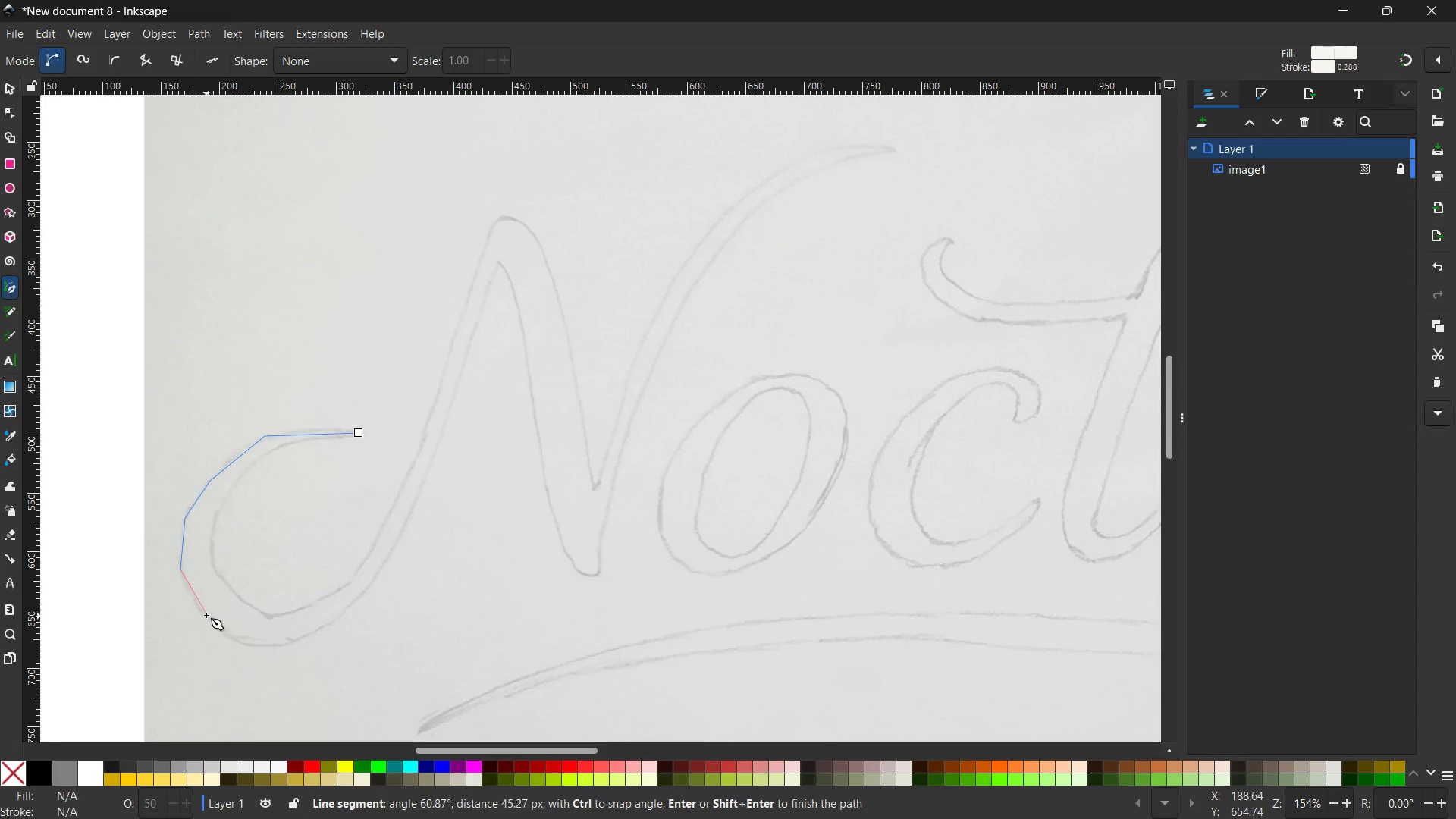 
left_click([203, 612])
 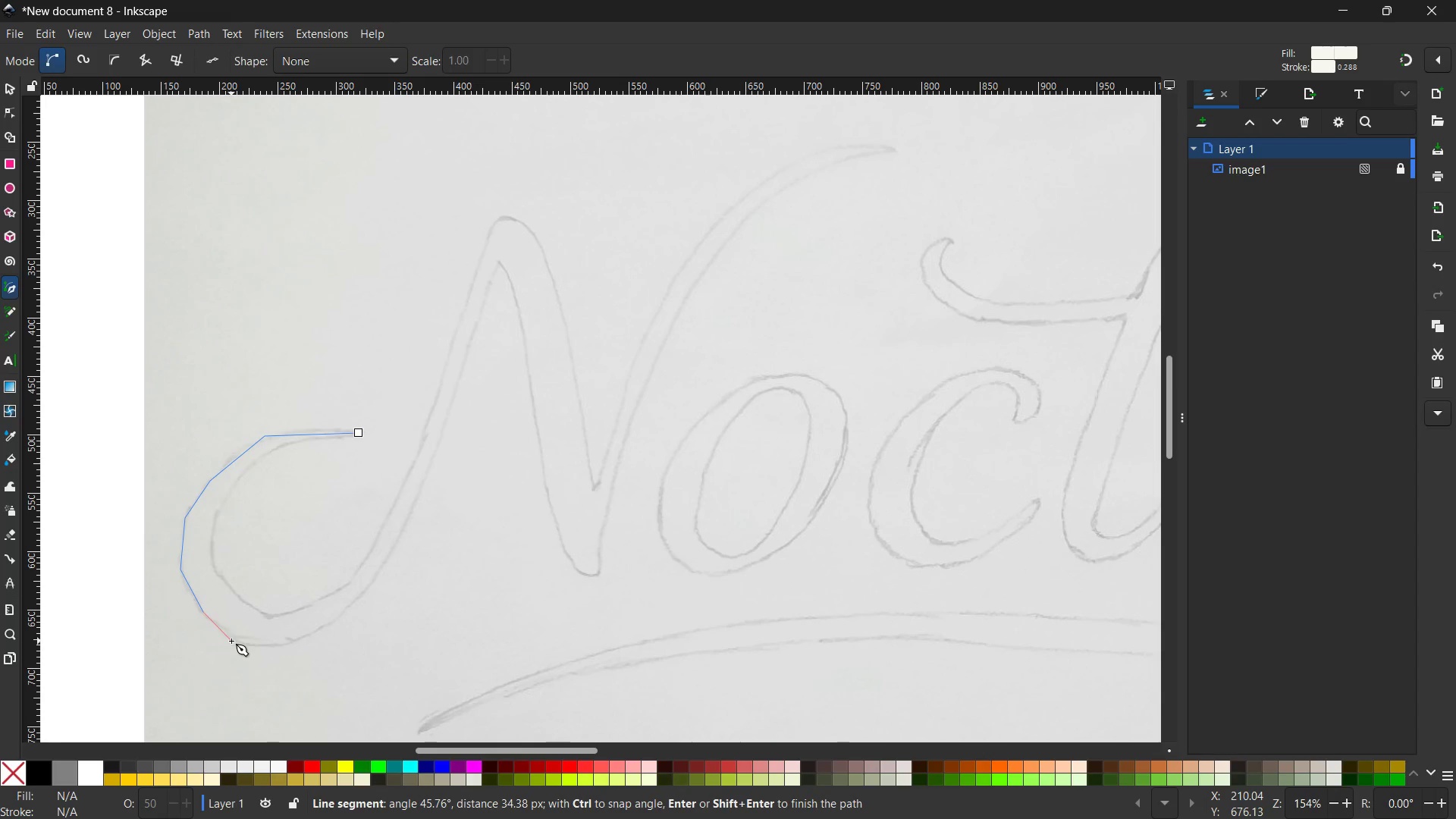 
left_click([232, 640])
 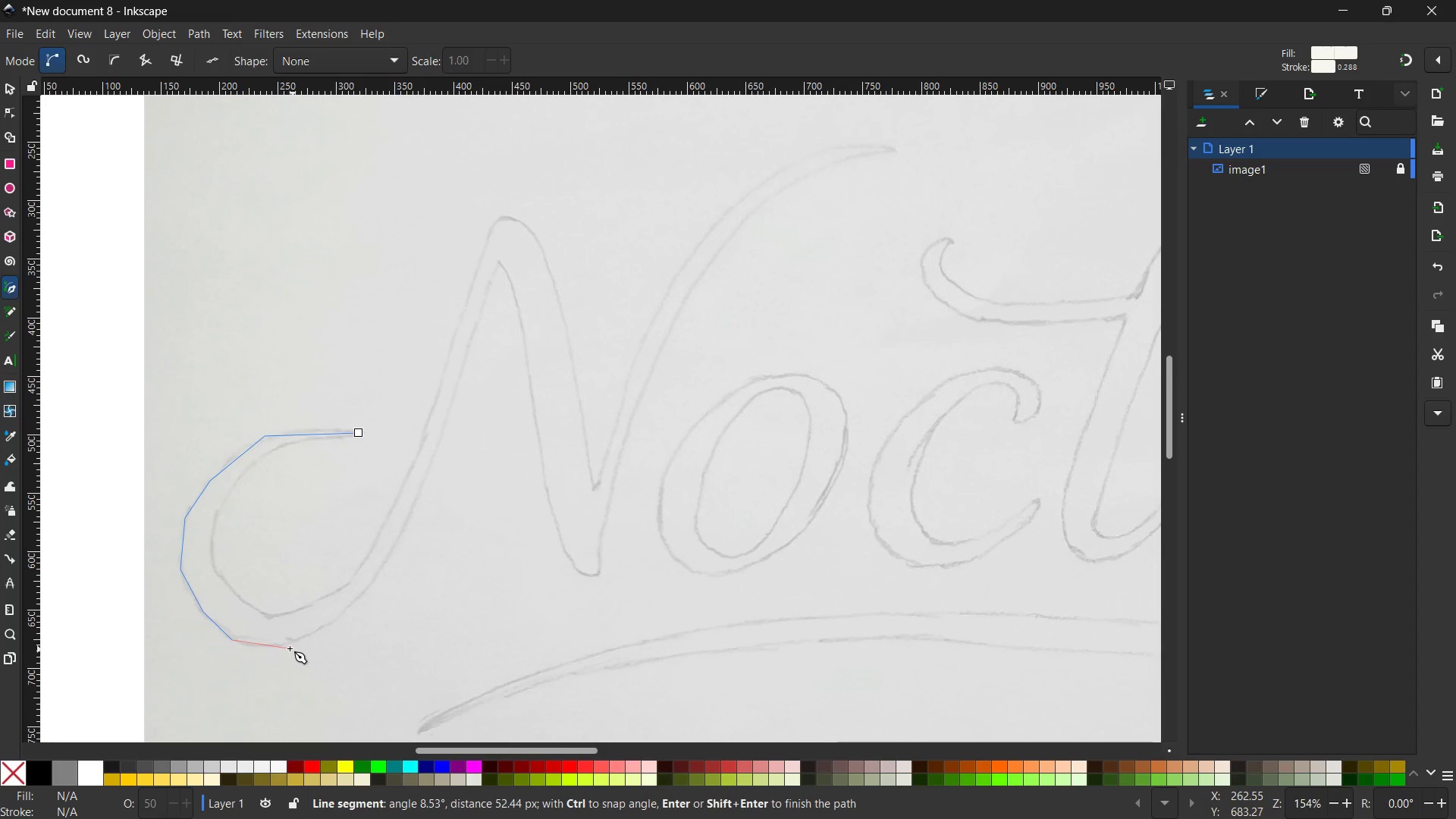 
left_click([284, 645])
 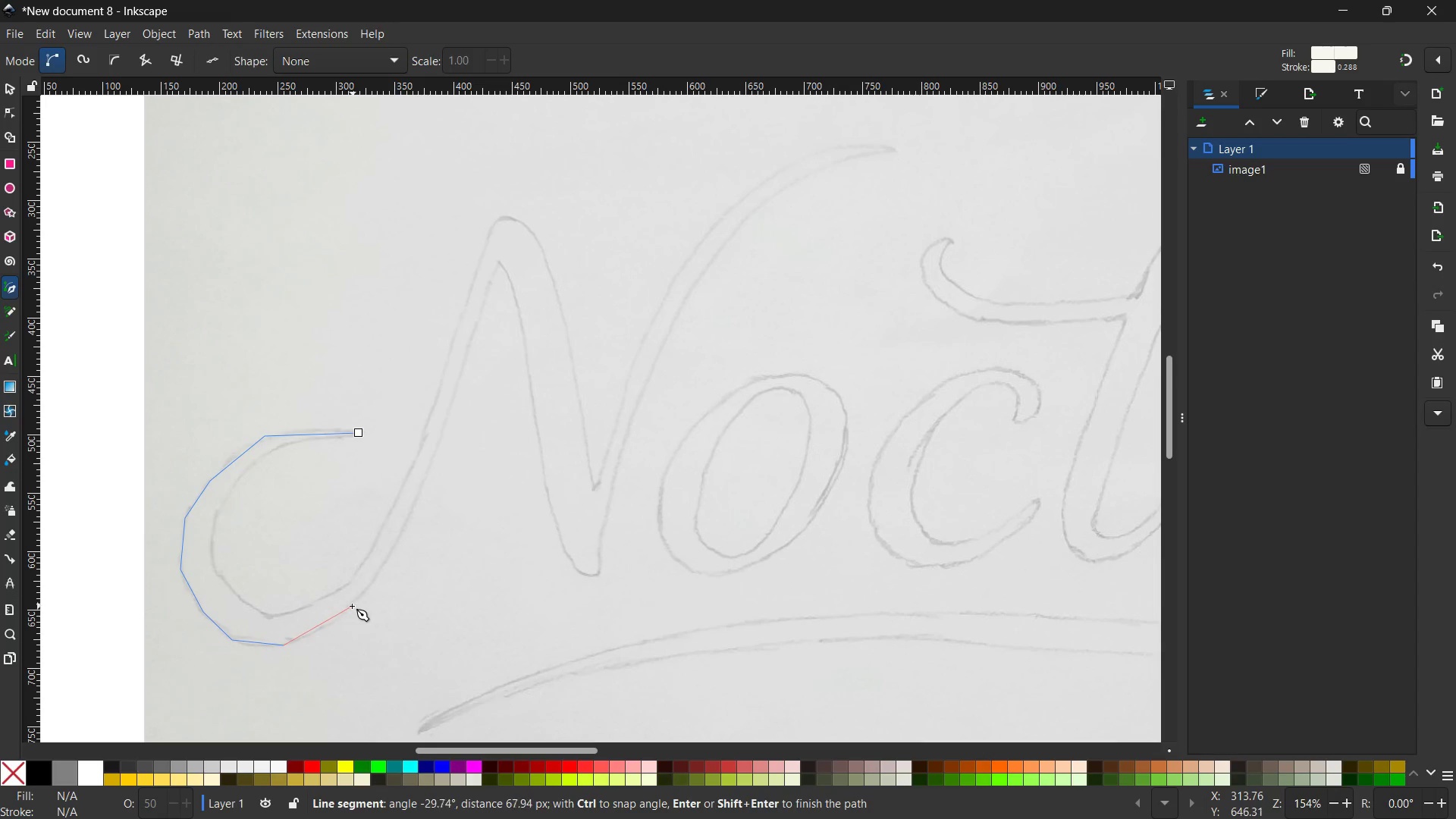 
left_click([348, 612])
 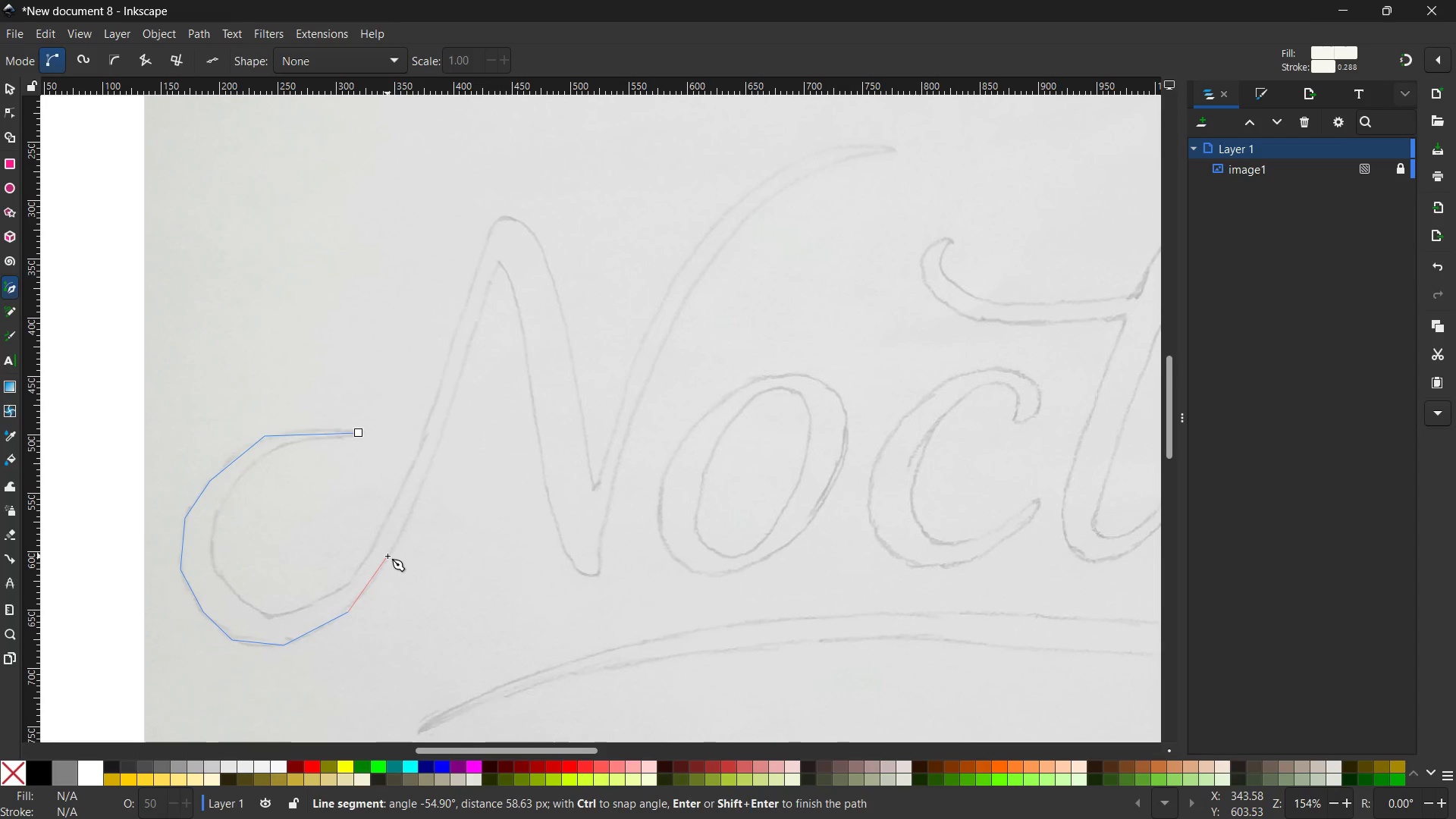 
left_click([390, 555])
 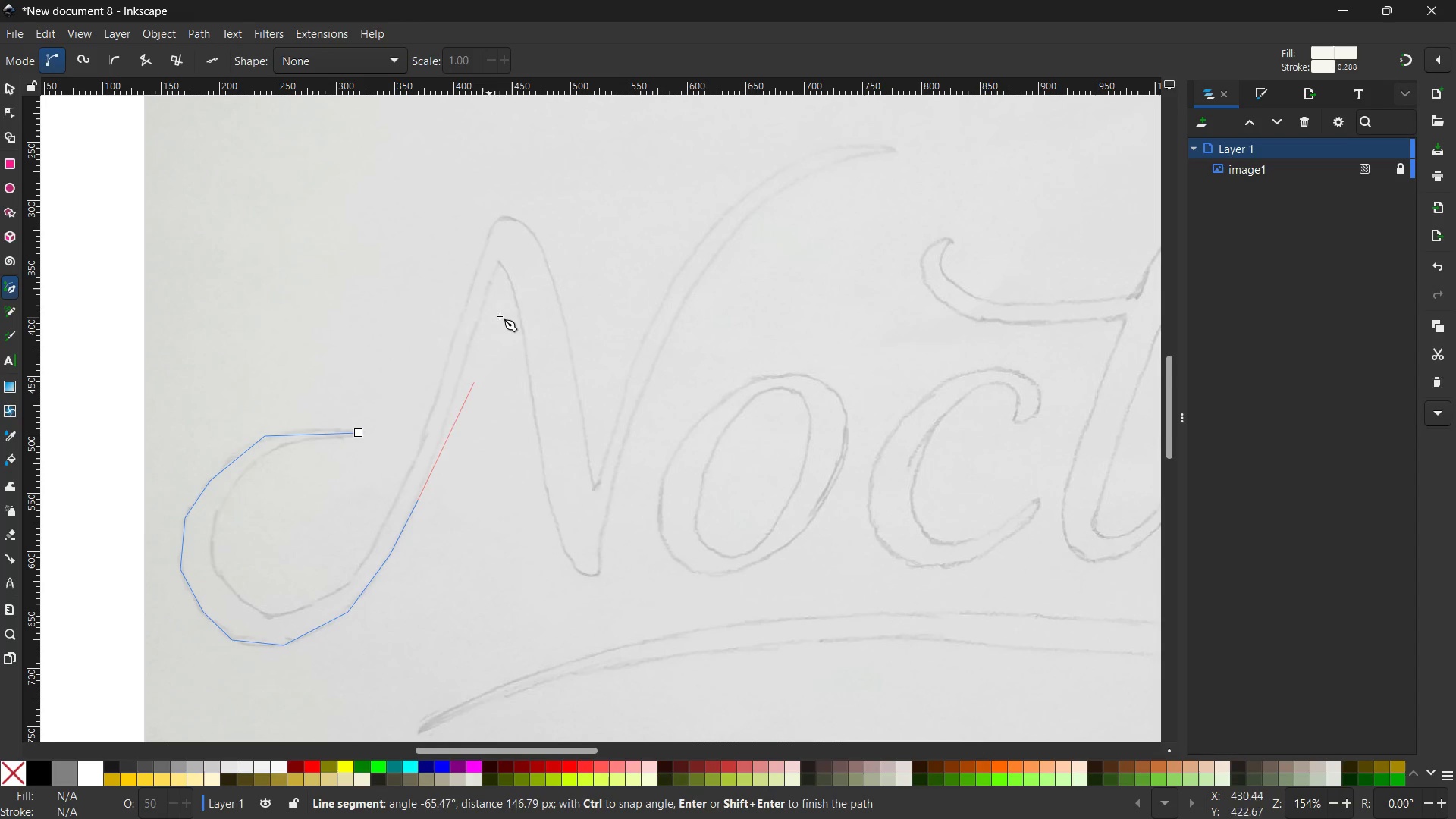 
wait(5.73)
 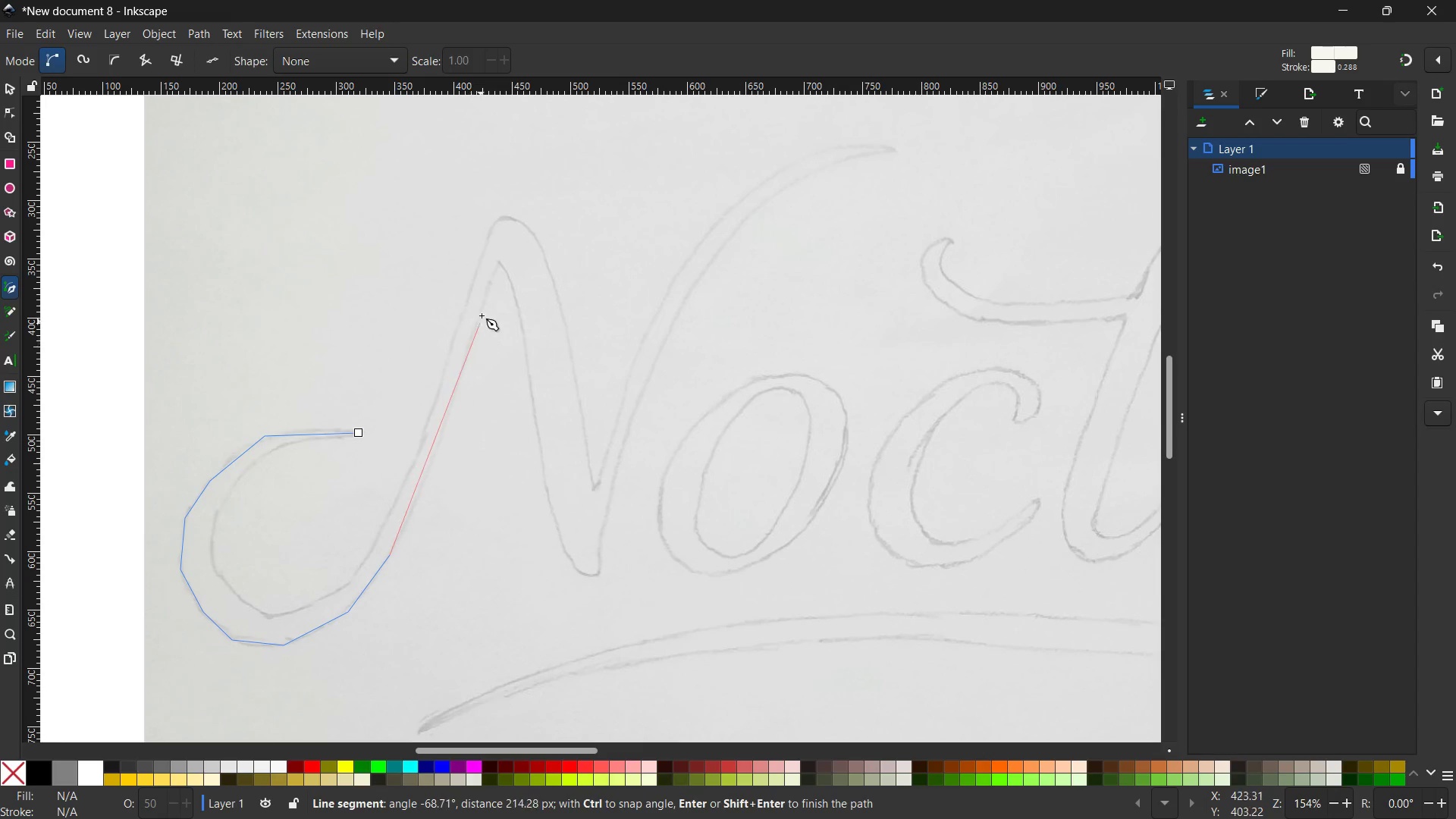 
left_click([500, 262])
 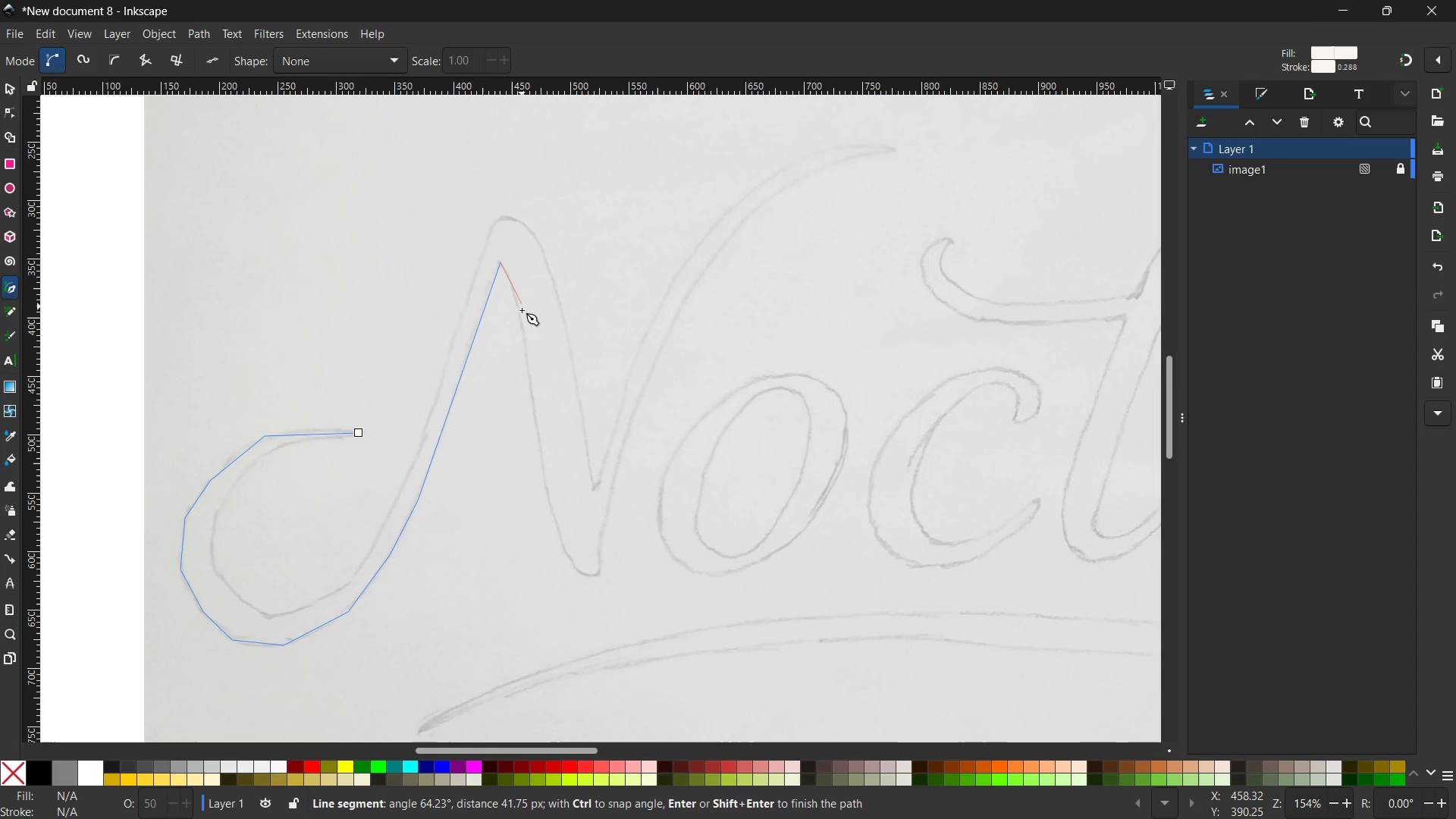 
left_click([521, 322])
 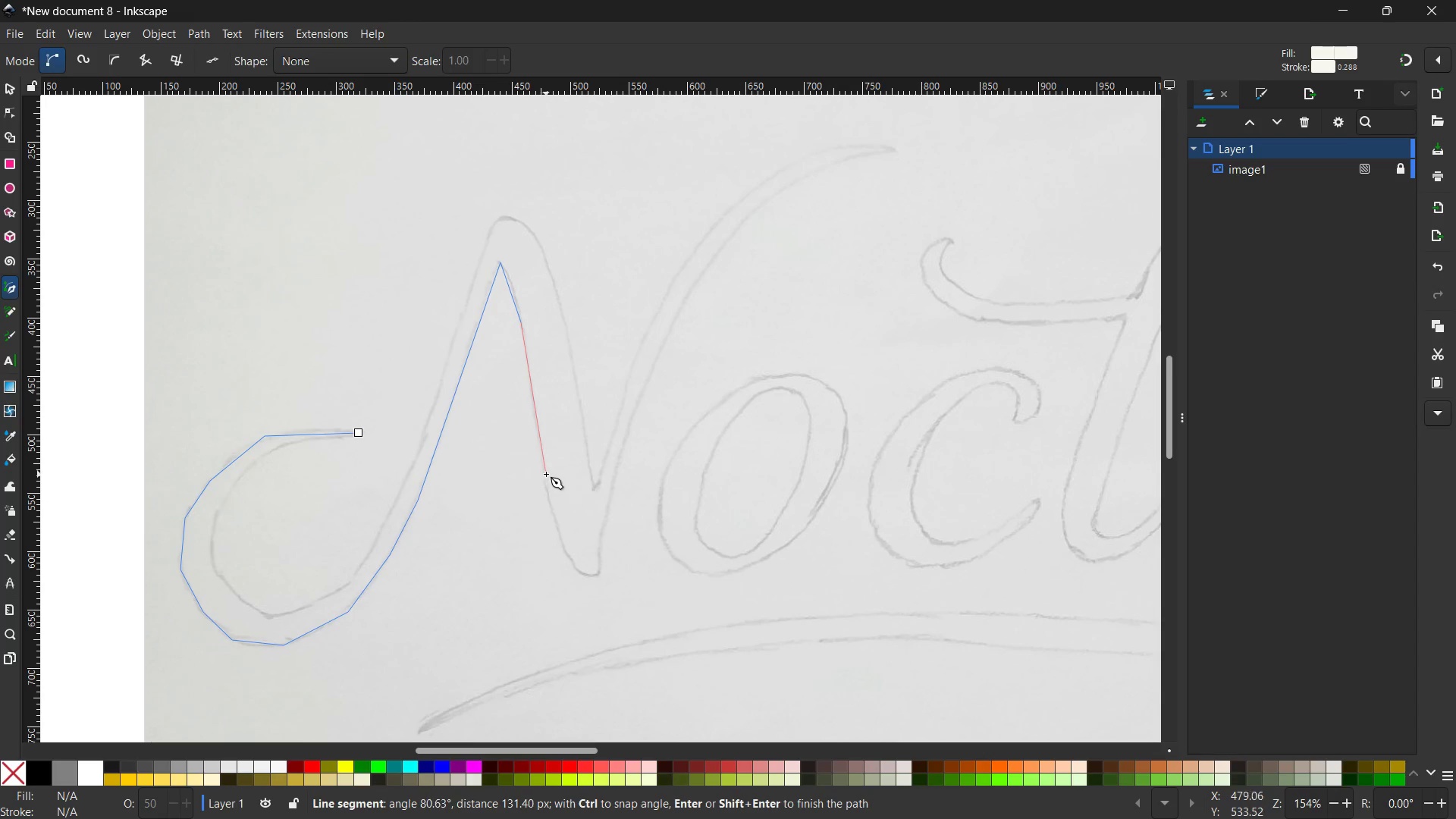 
left_click([542, 475])
 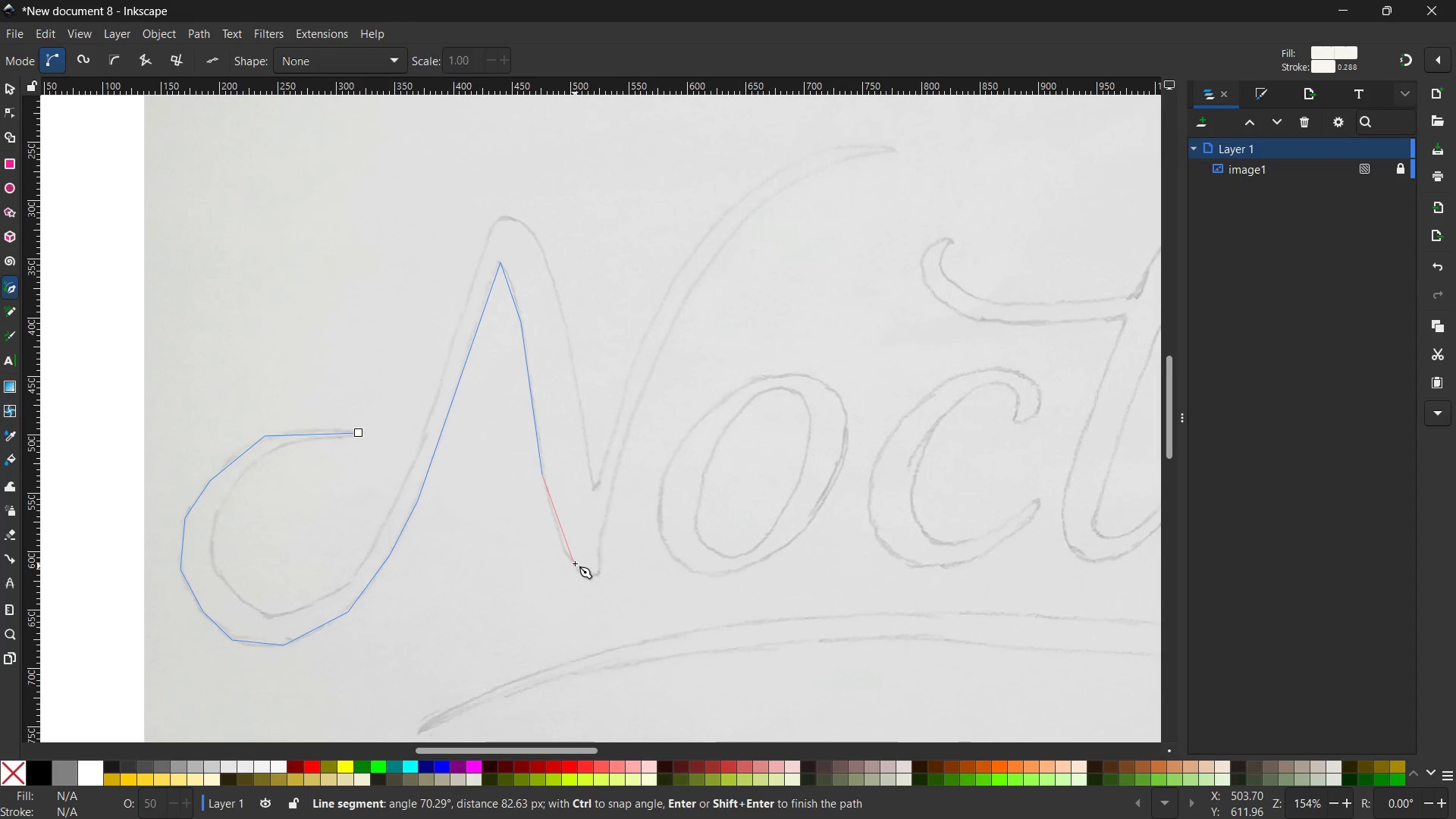 
left_click([565, 551])
 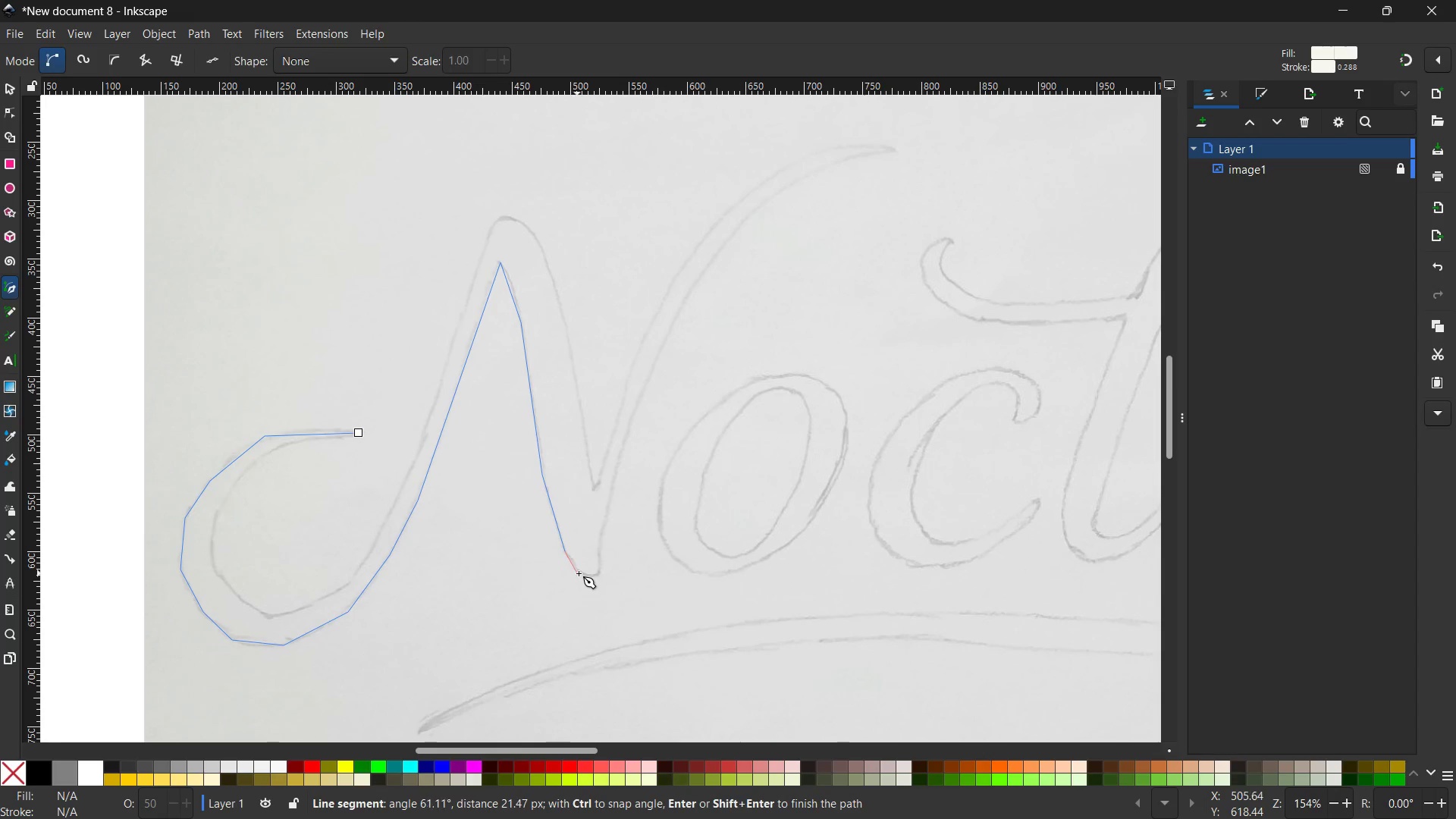 
left_click([581, 573])
 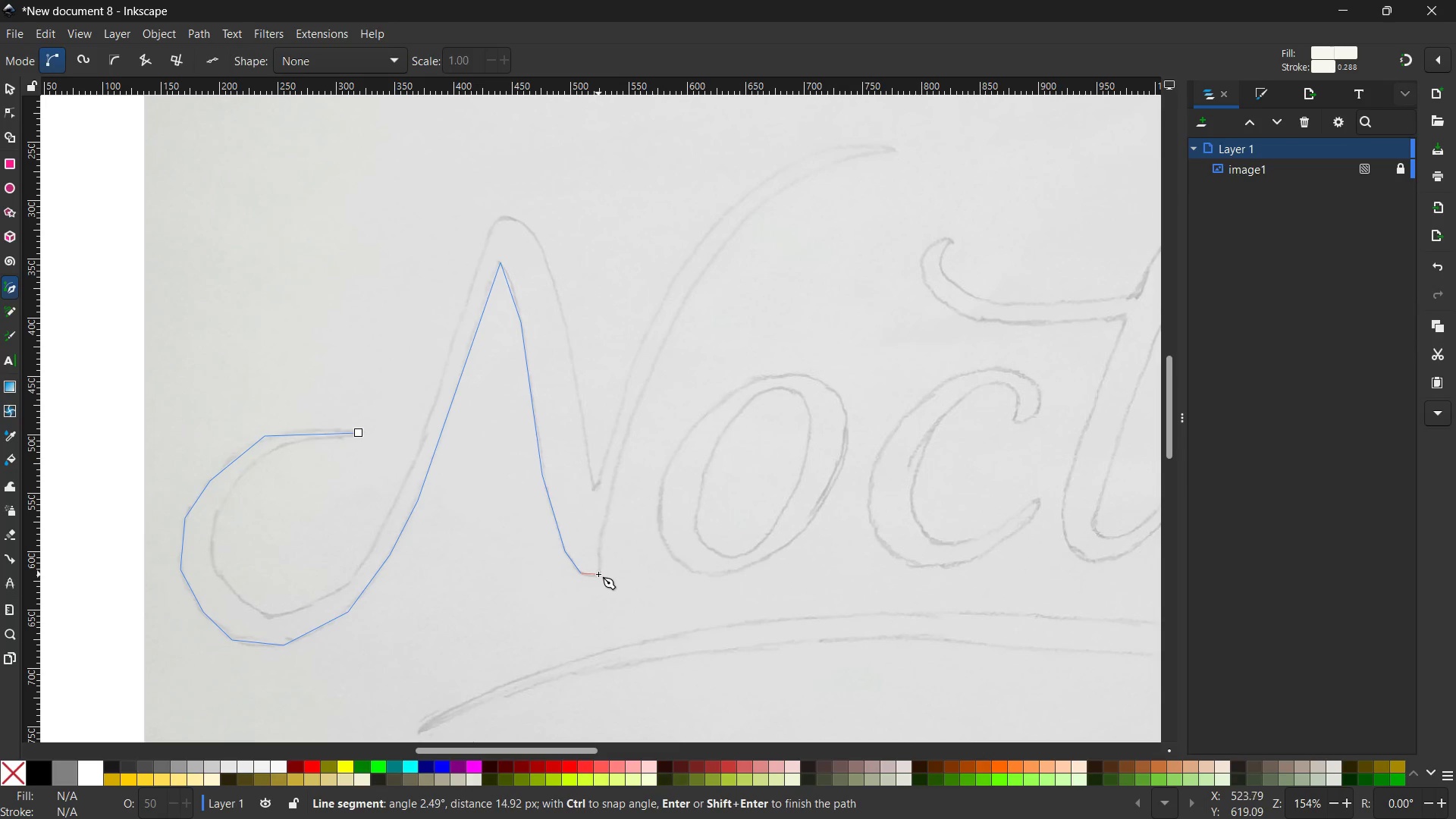 
left_click([599, 574])
 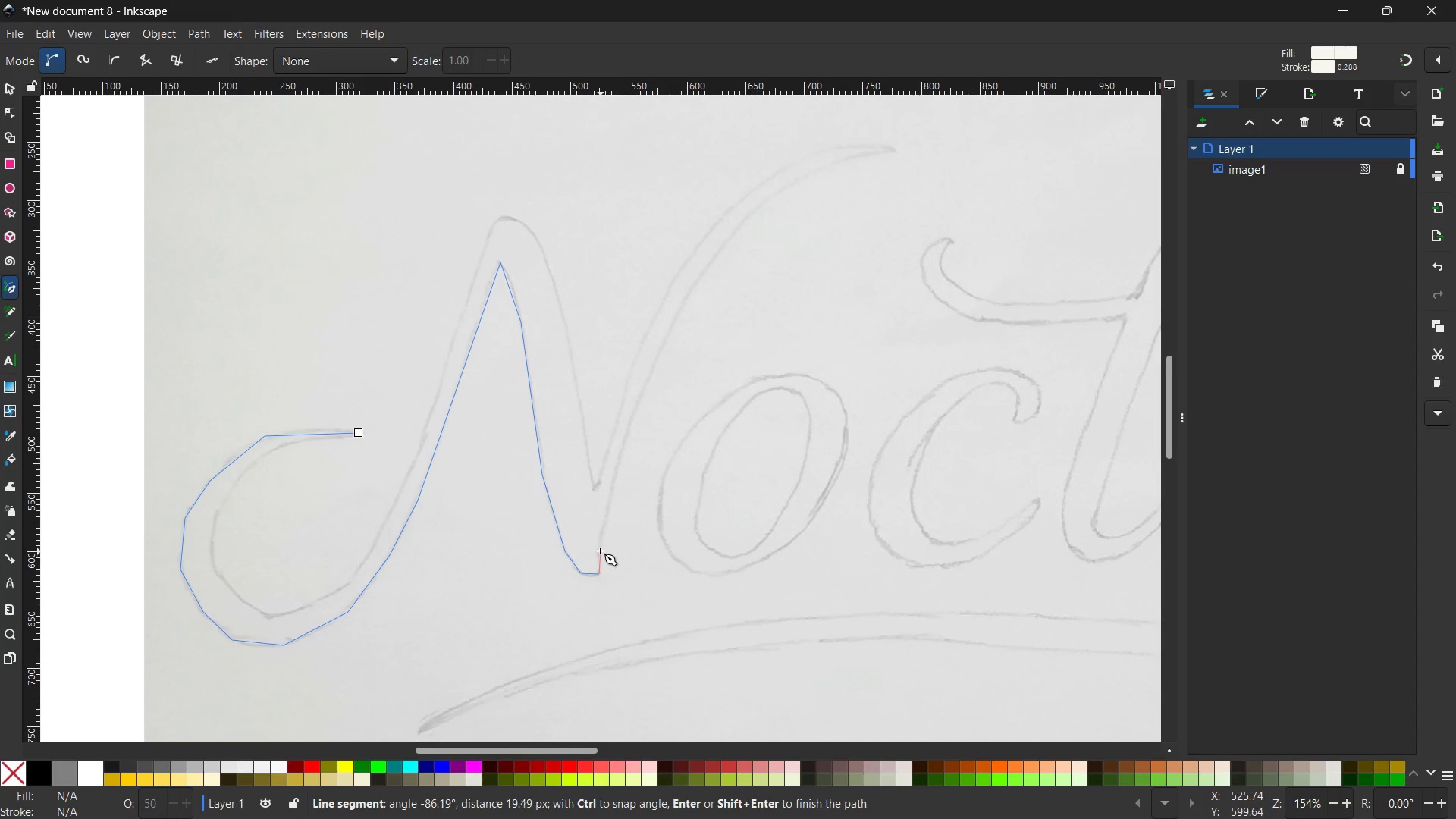 
left_click([599, 549])
 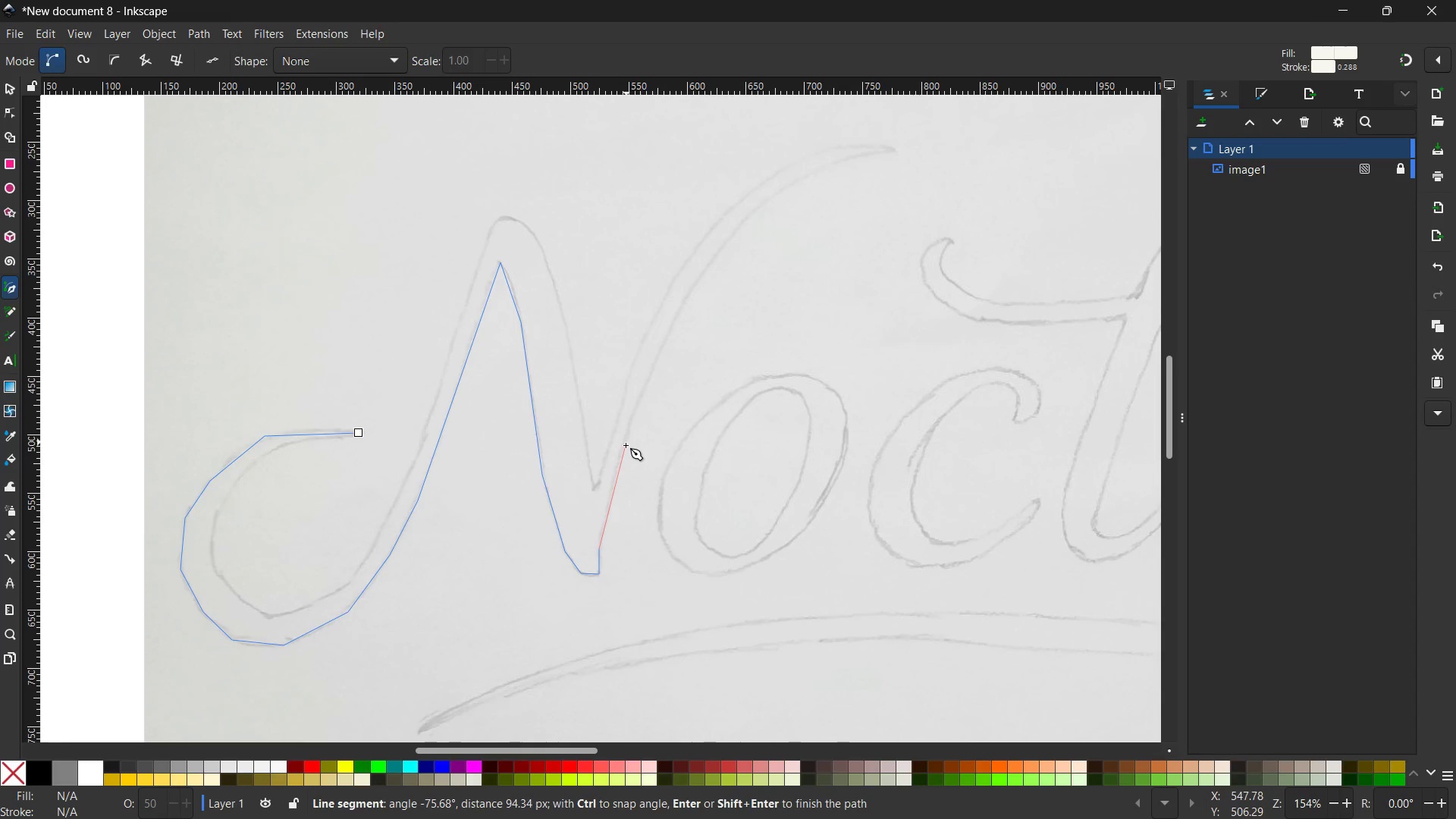 
left_click([621, 451])
 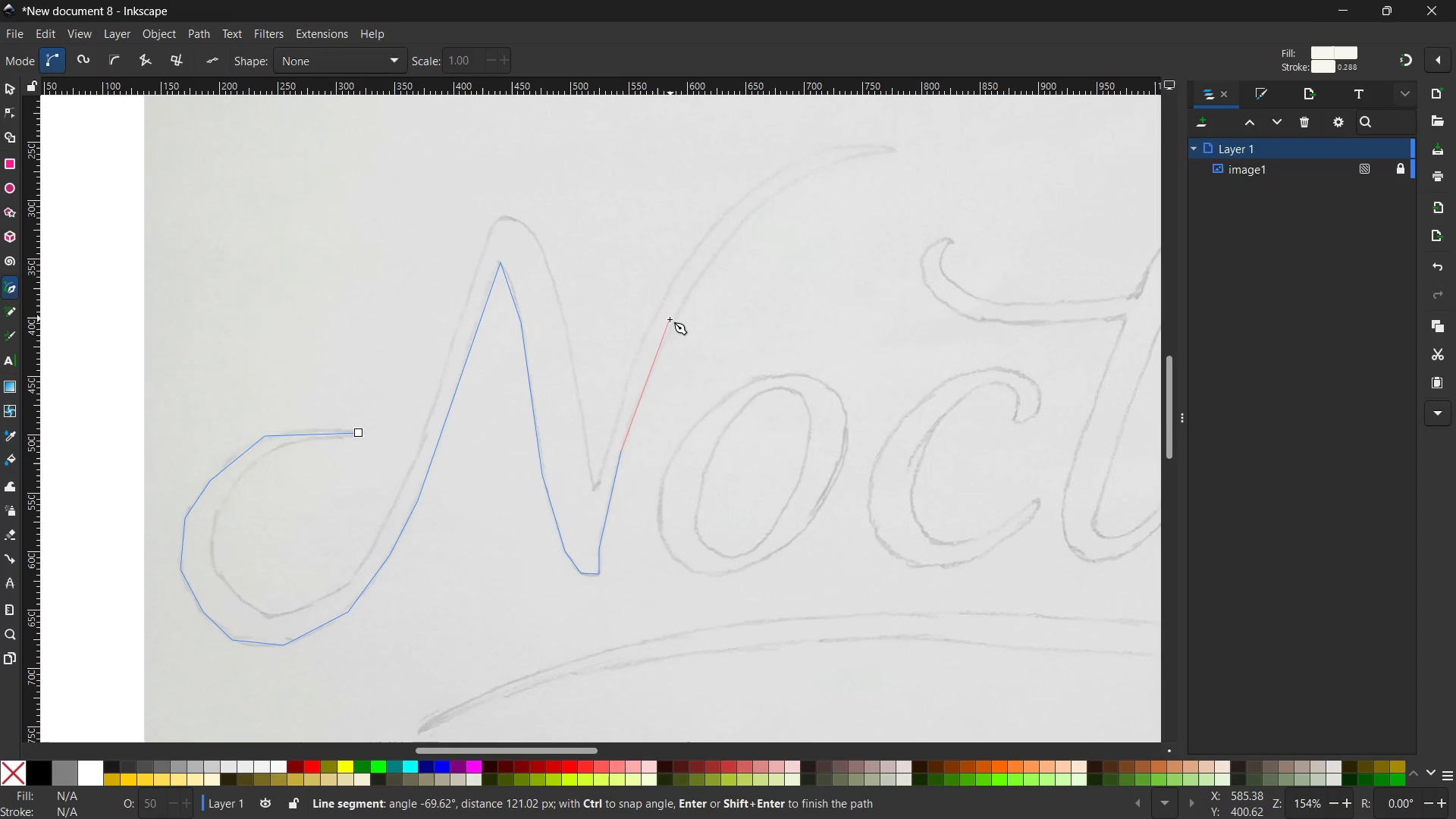 
left_click([666, 336])
 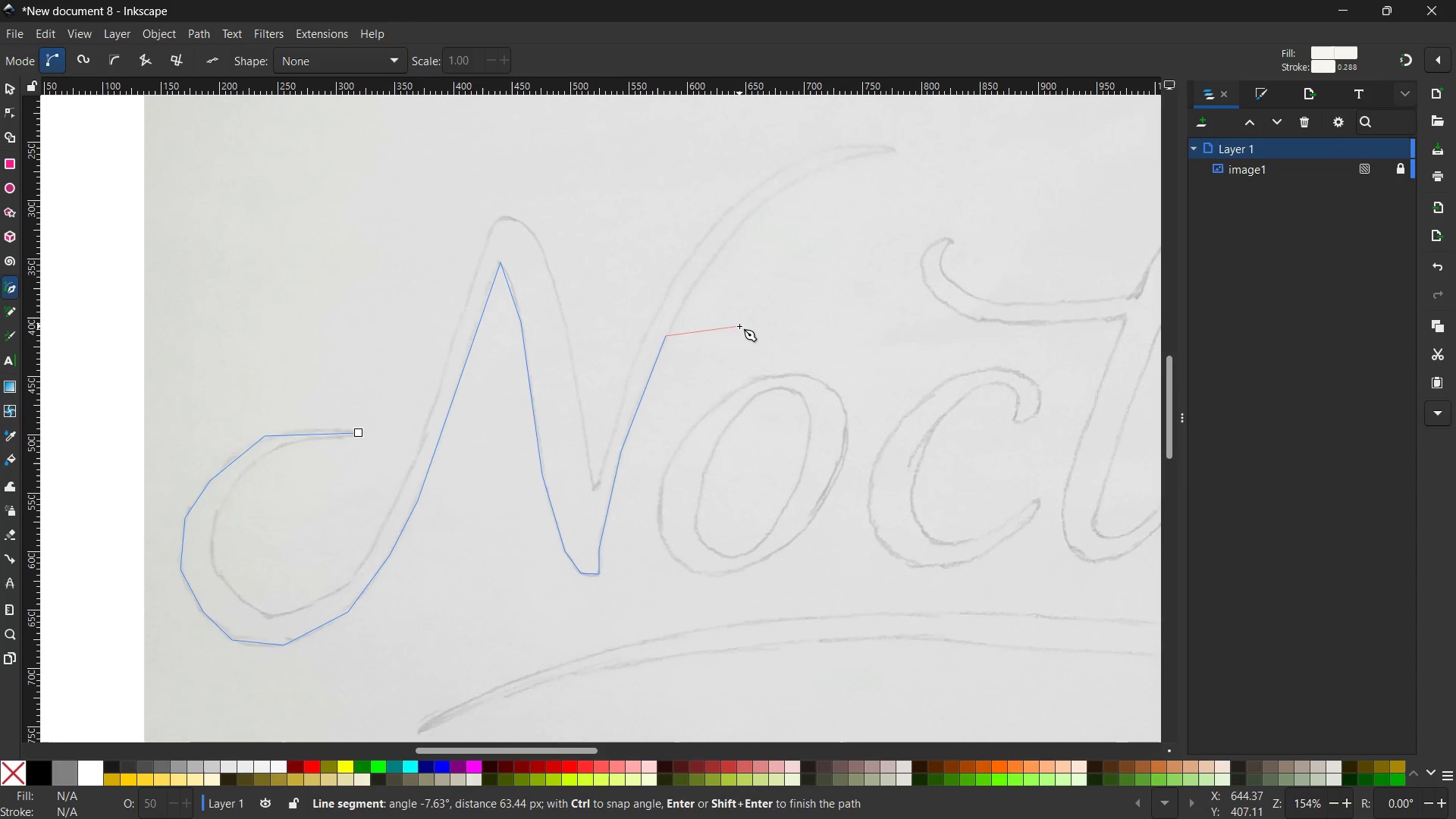 
scroll: coordinate [736, 325], scroll_direction: up, amount: 1.0
 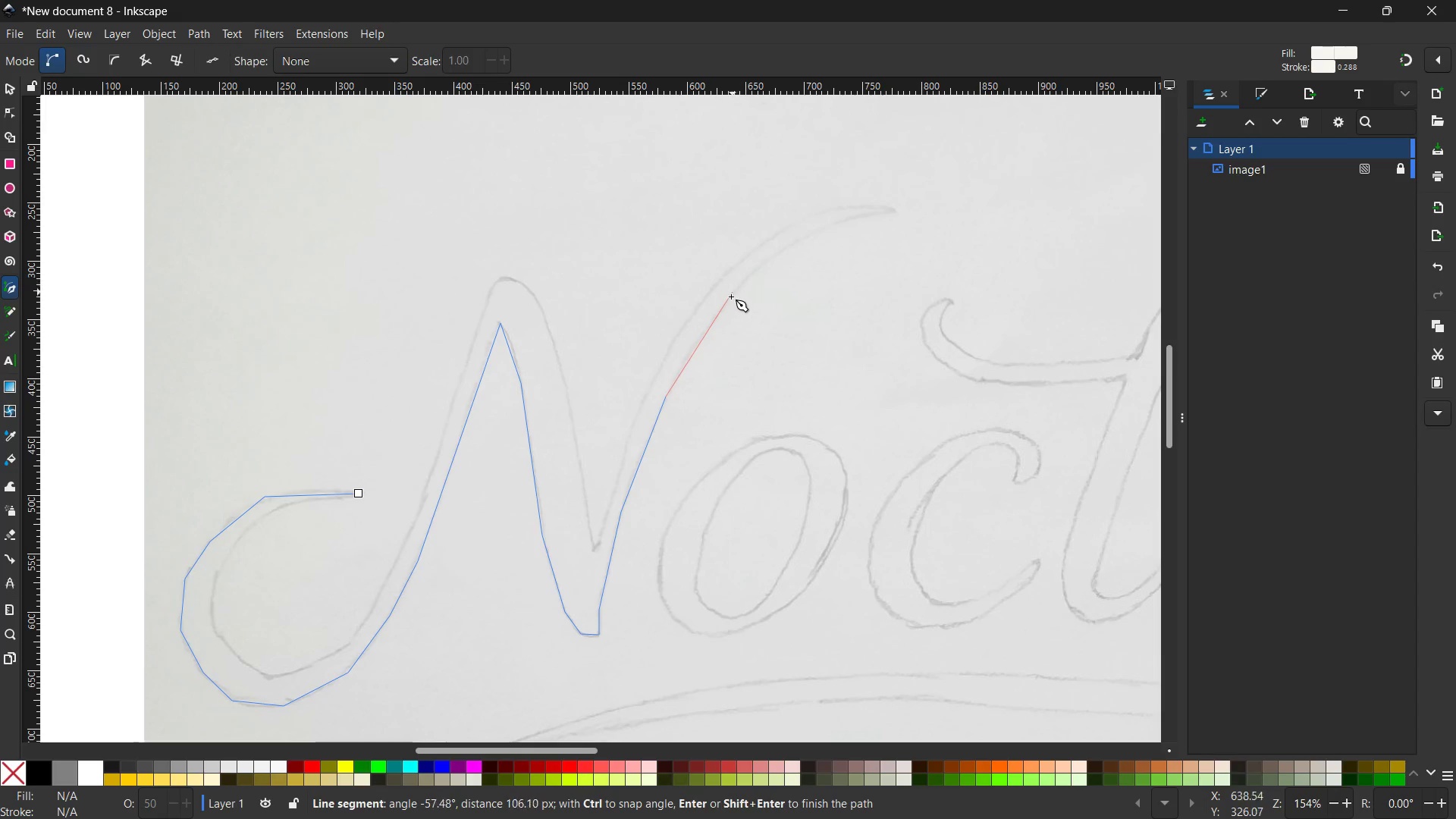 
left_click([727, 303])
 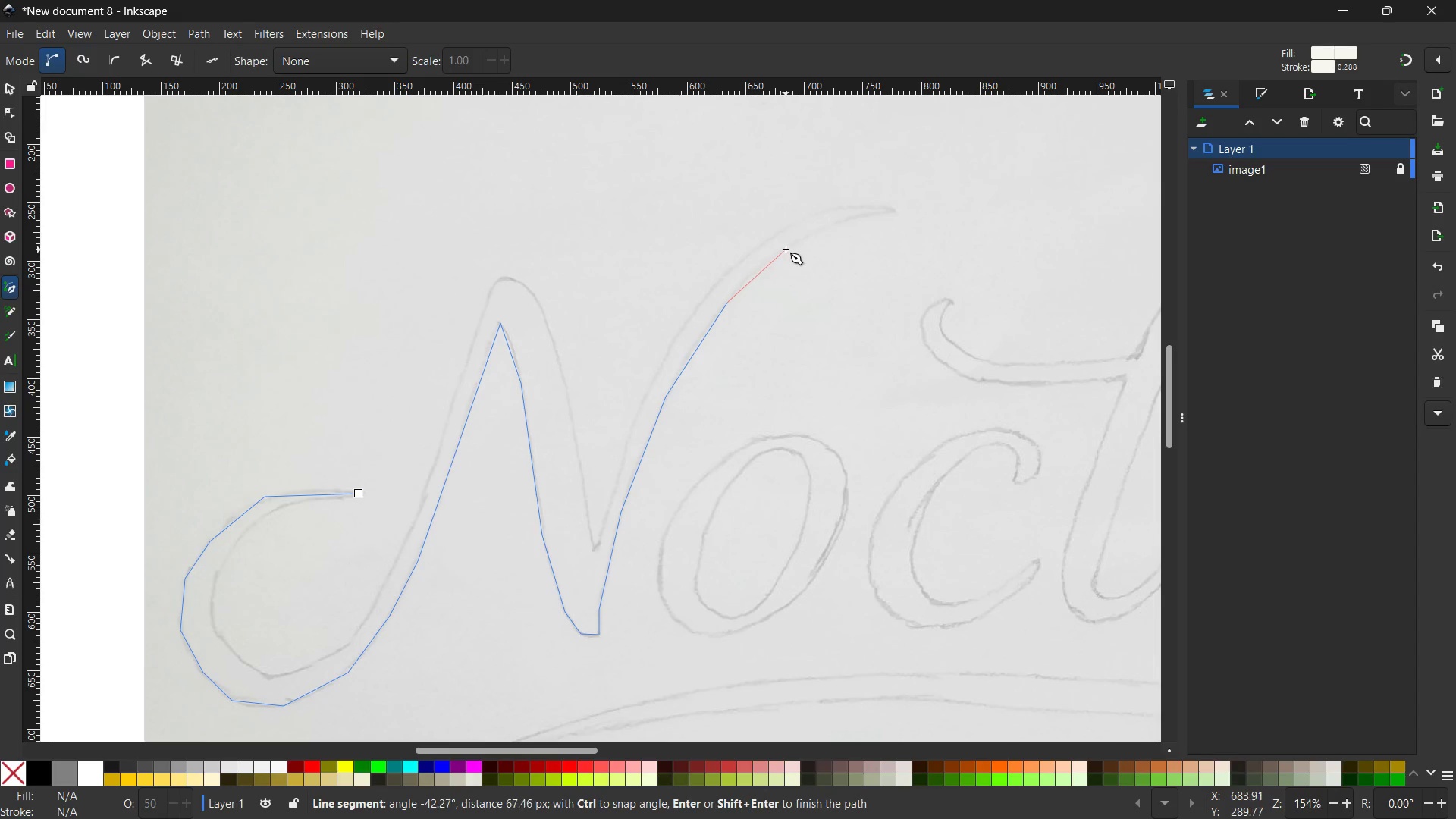 
left_click([783, 248])
 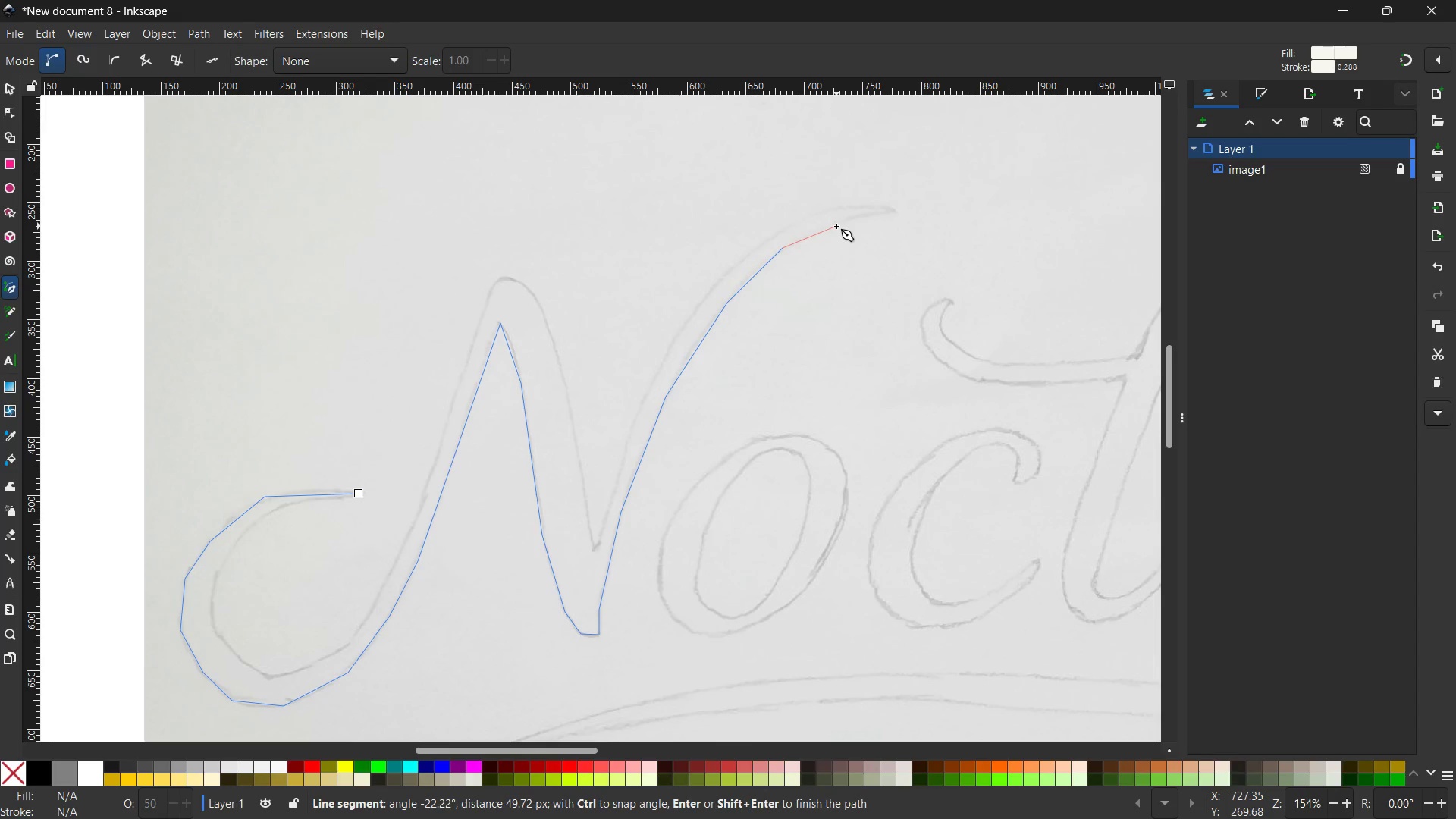 
left_click([839, 224])
 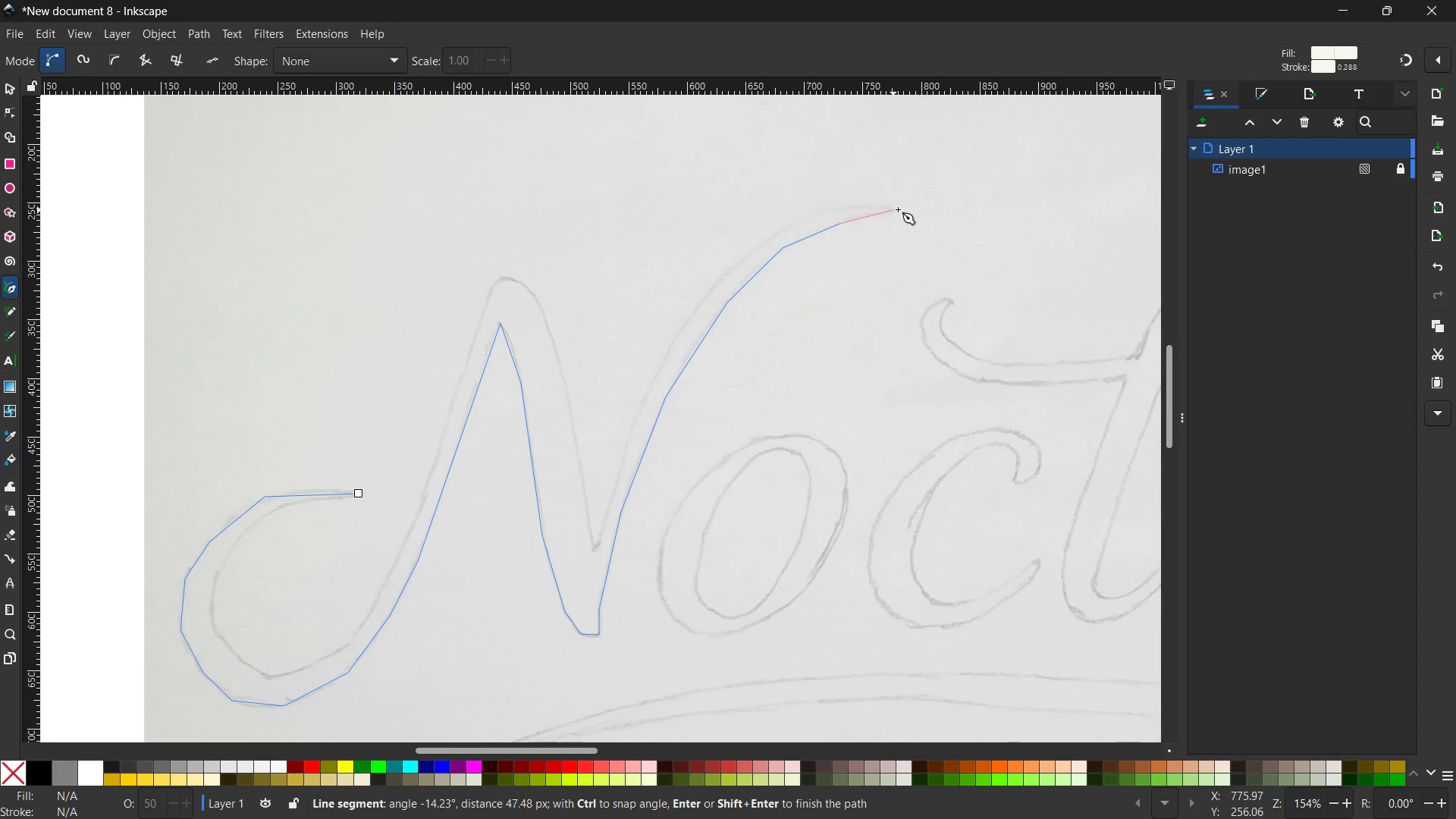 
left_click([898, 209])
 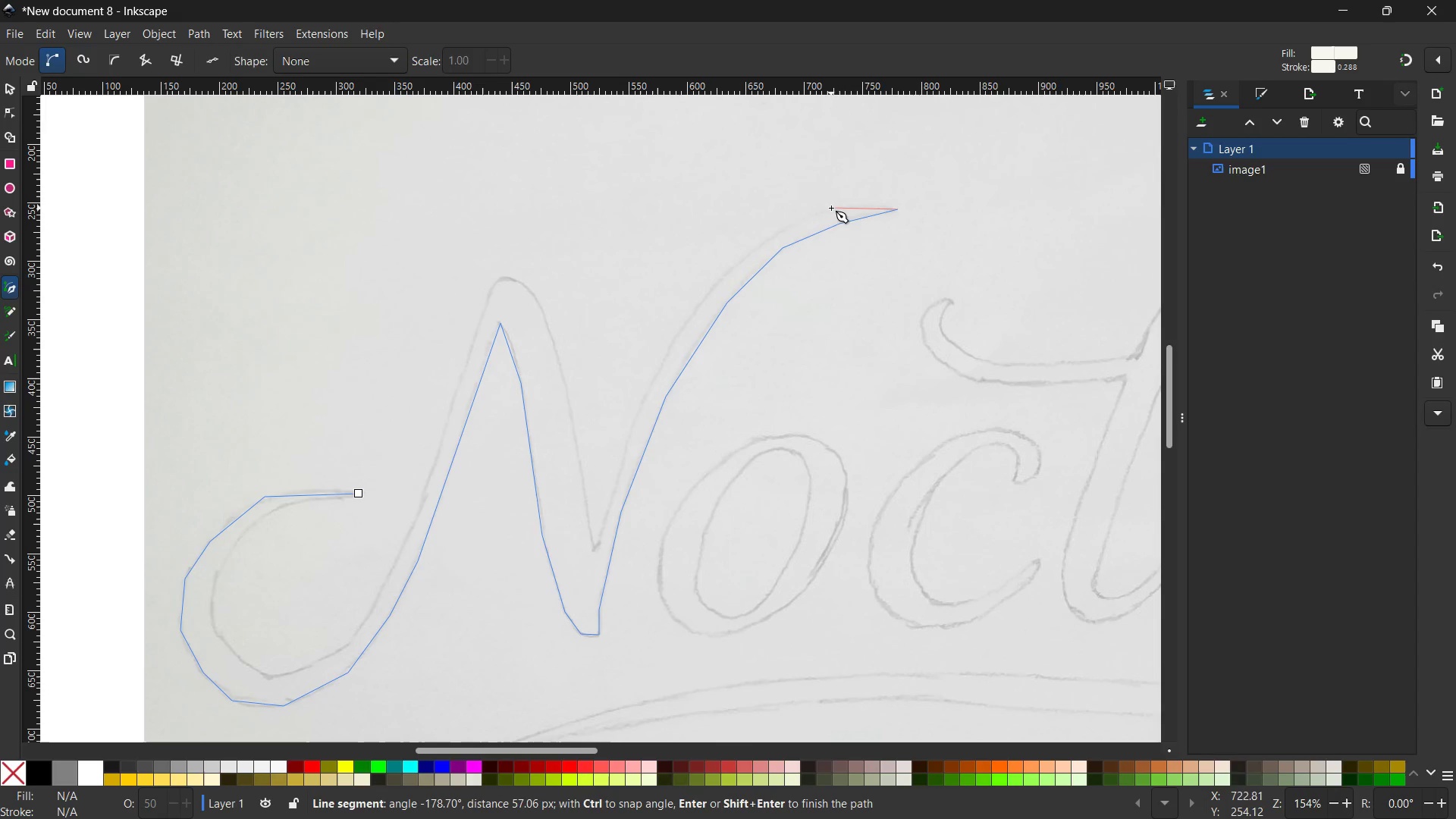 
left_click([830, 210])
 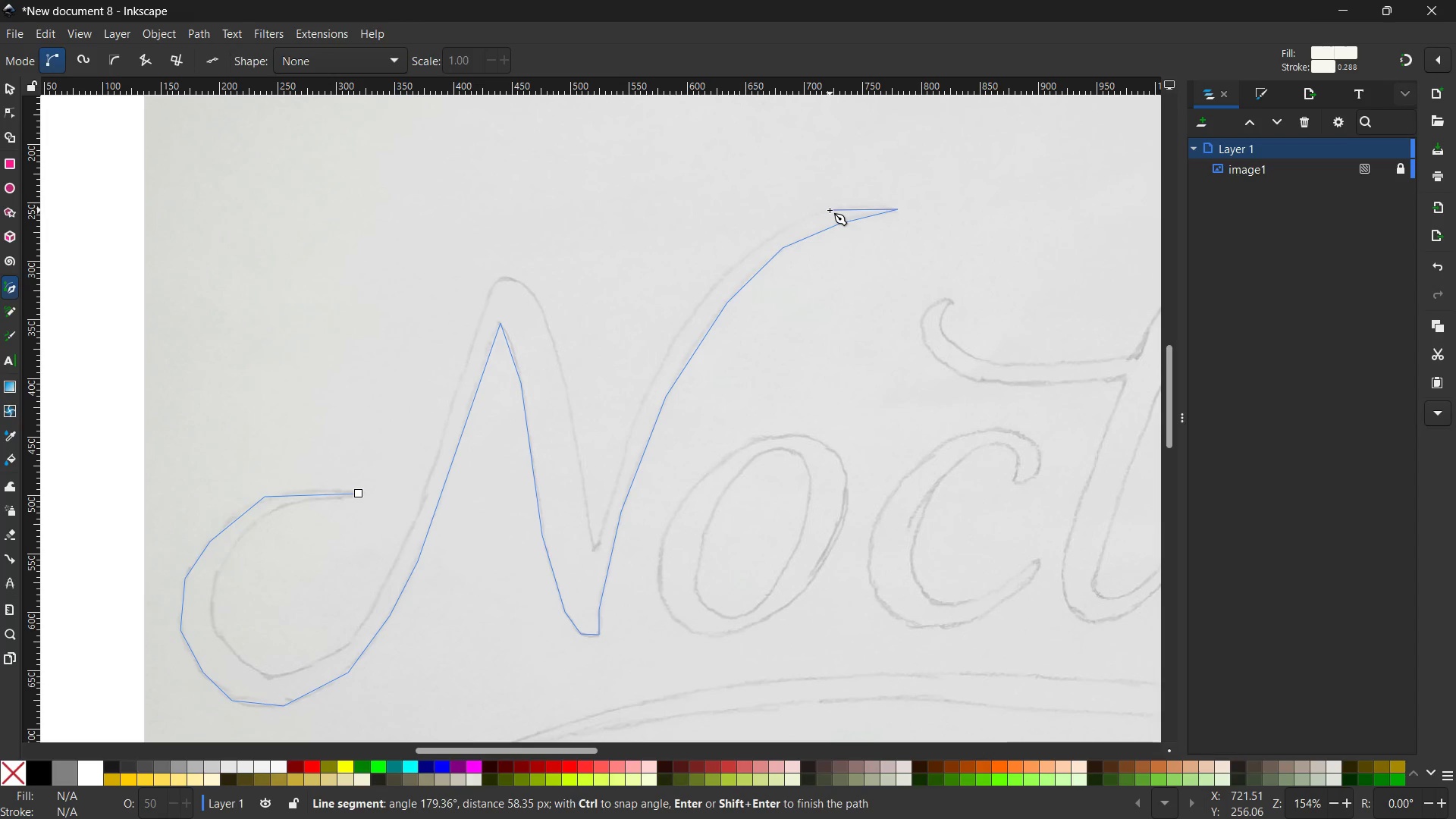 
wait(7.64)
 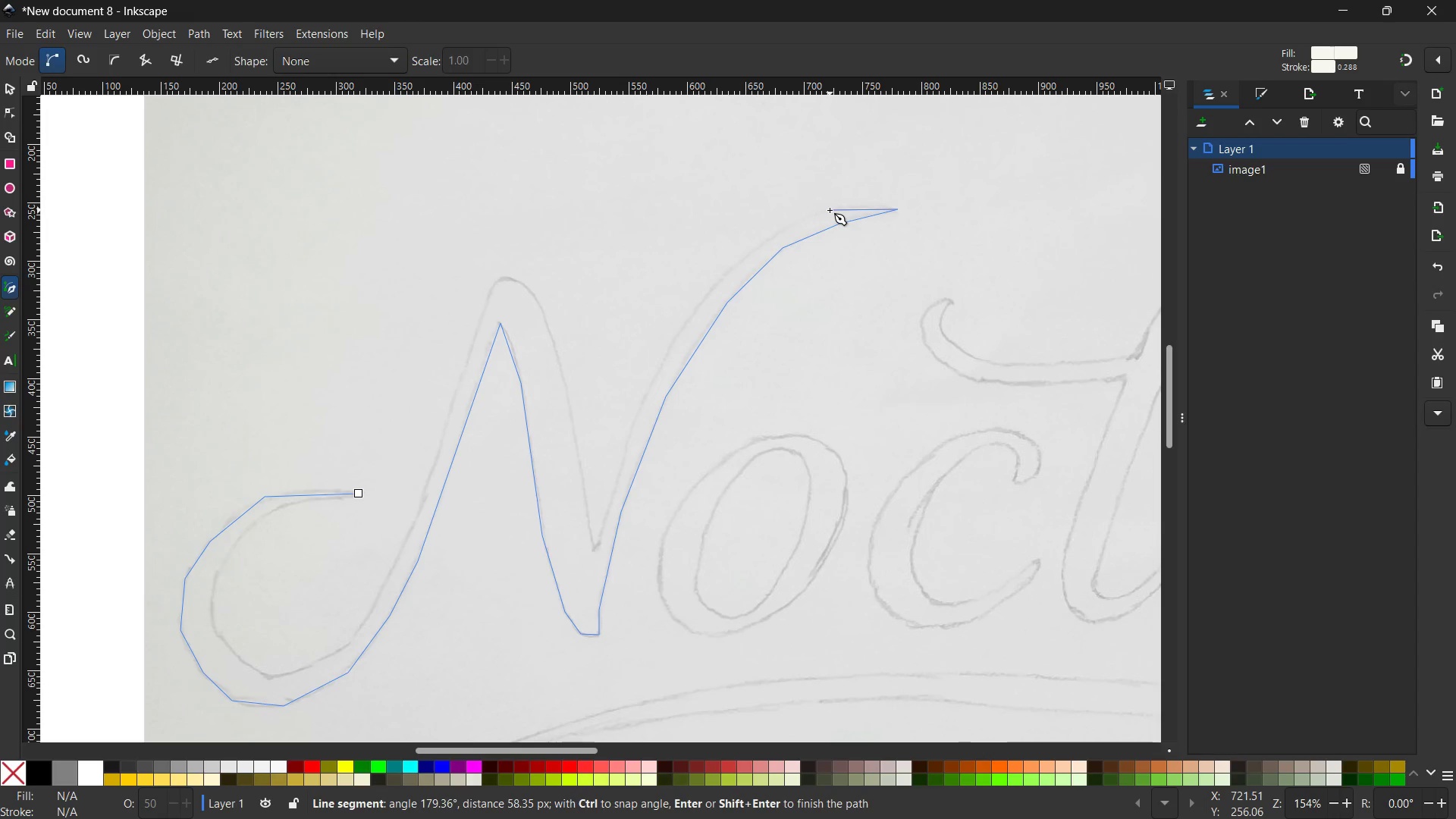 
left_click([780, 229])
 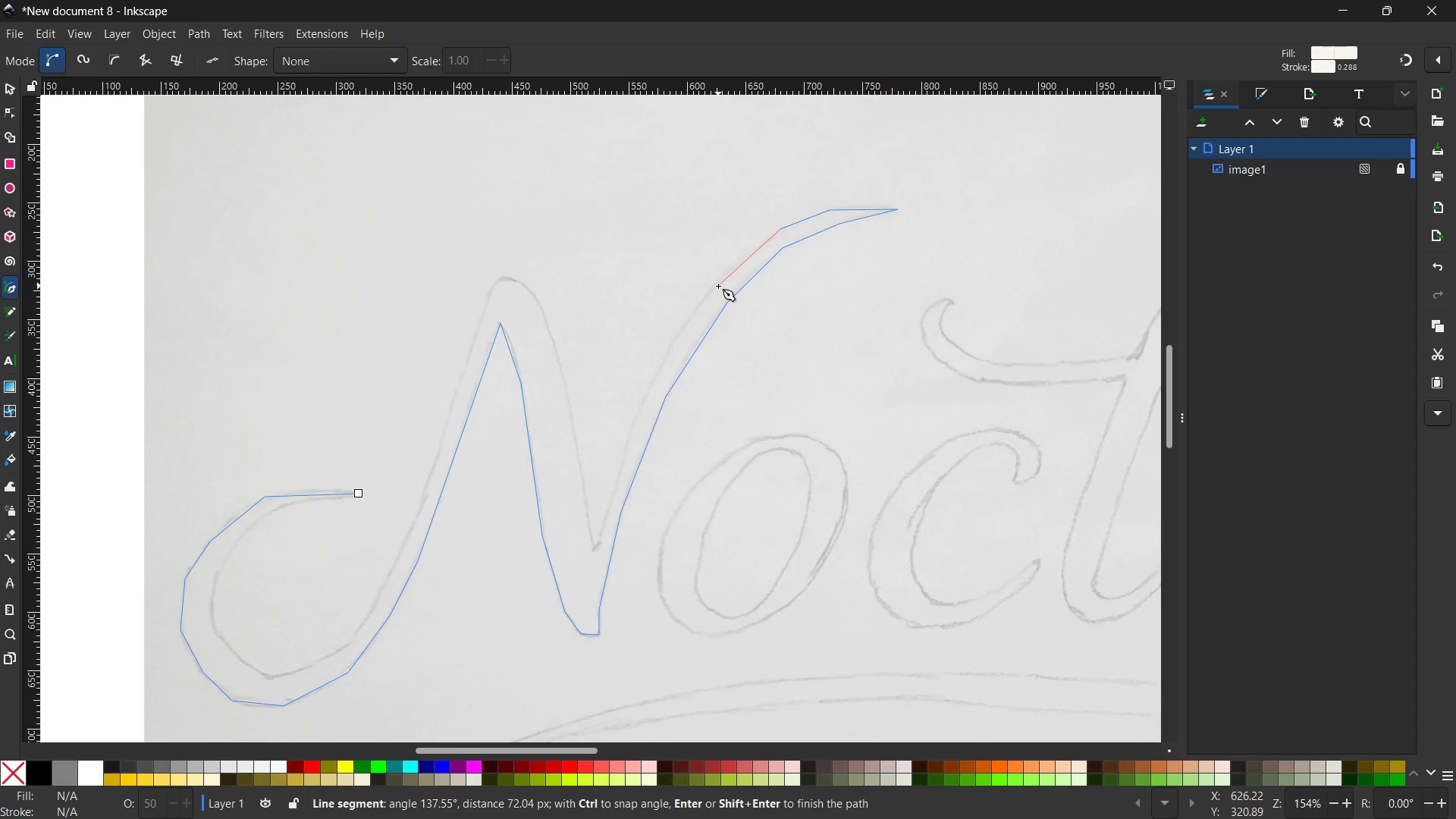 
left_click([718, 282])
 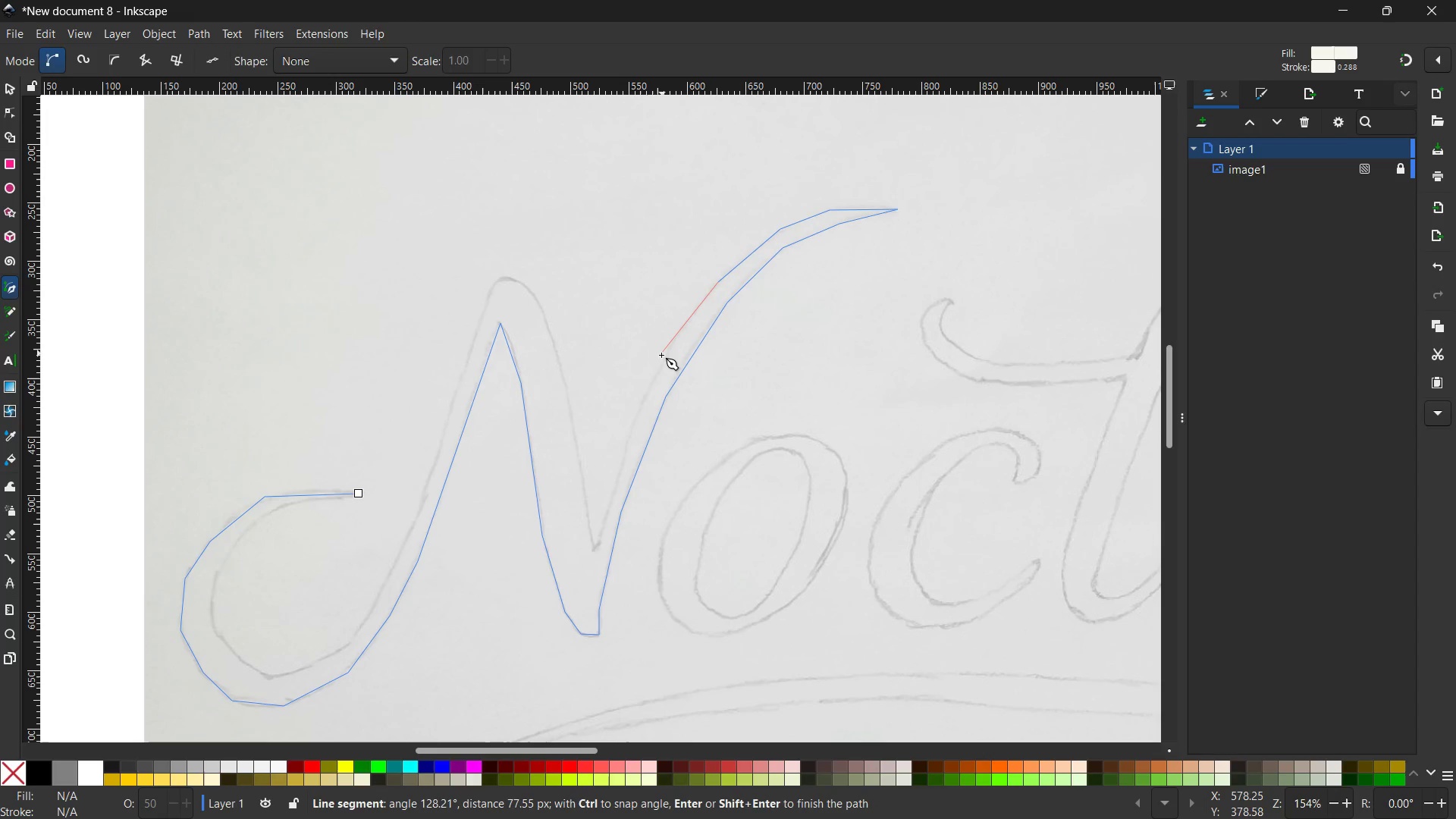 
left_click([662, 356])
 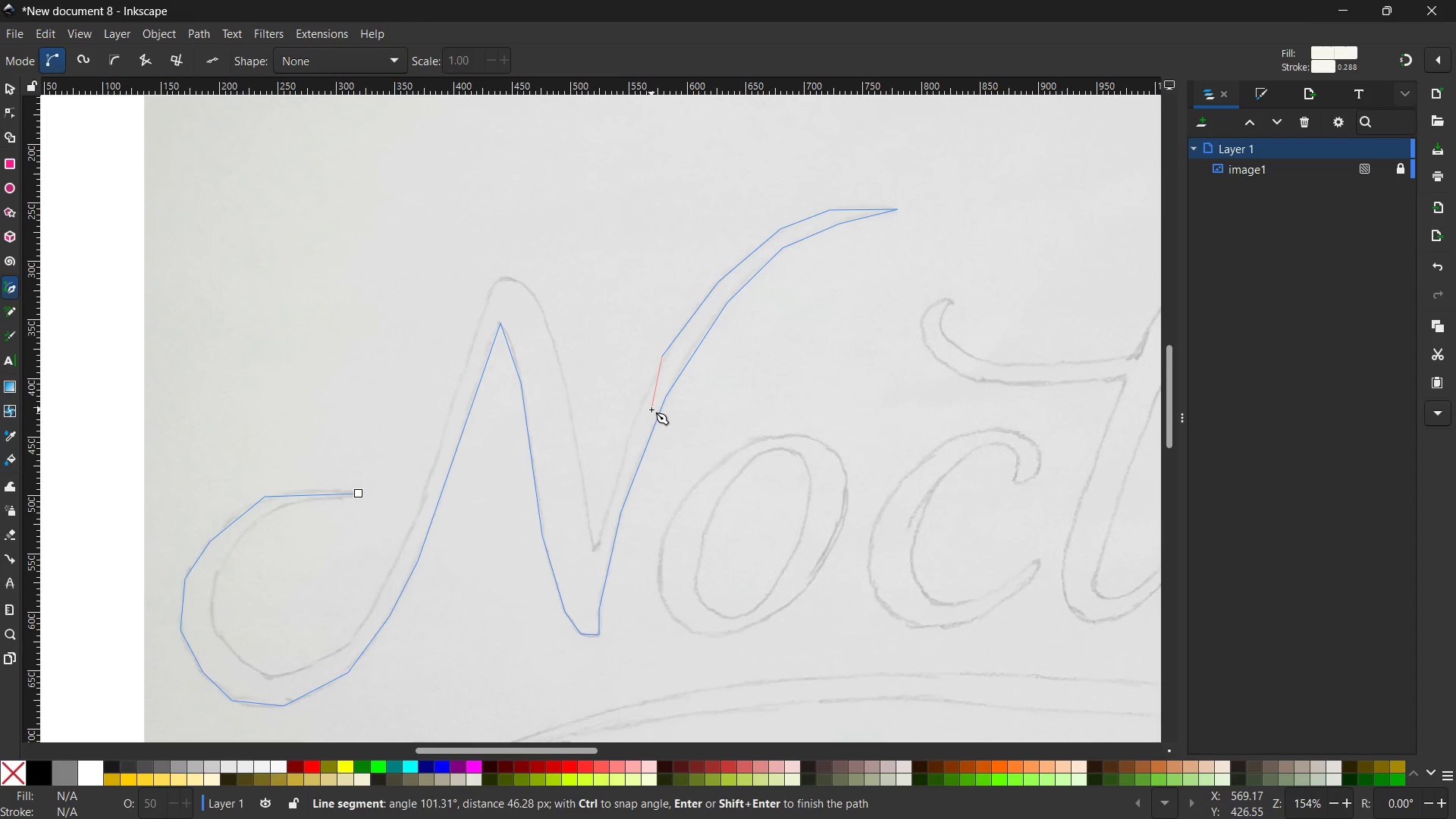 
scroll: coordinate [651, 409], scroll_direction: none, amount: 0.0
 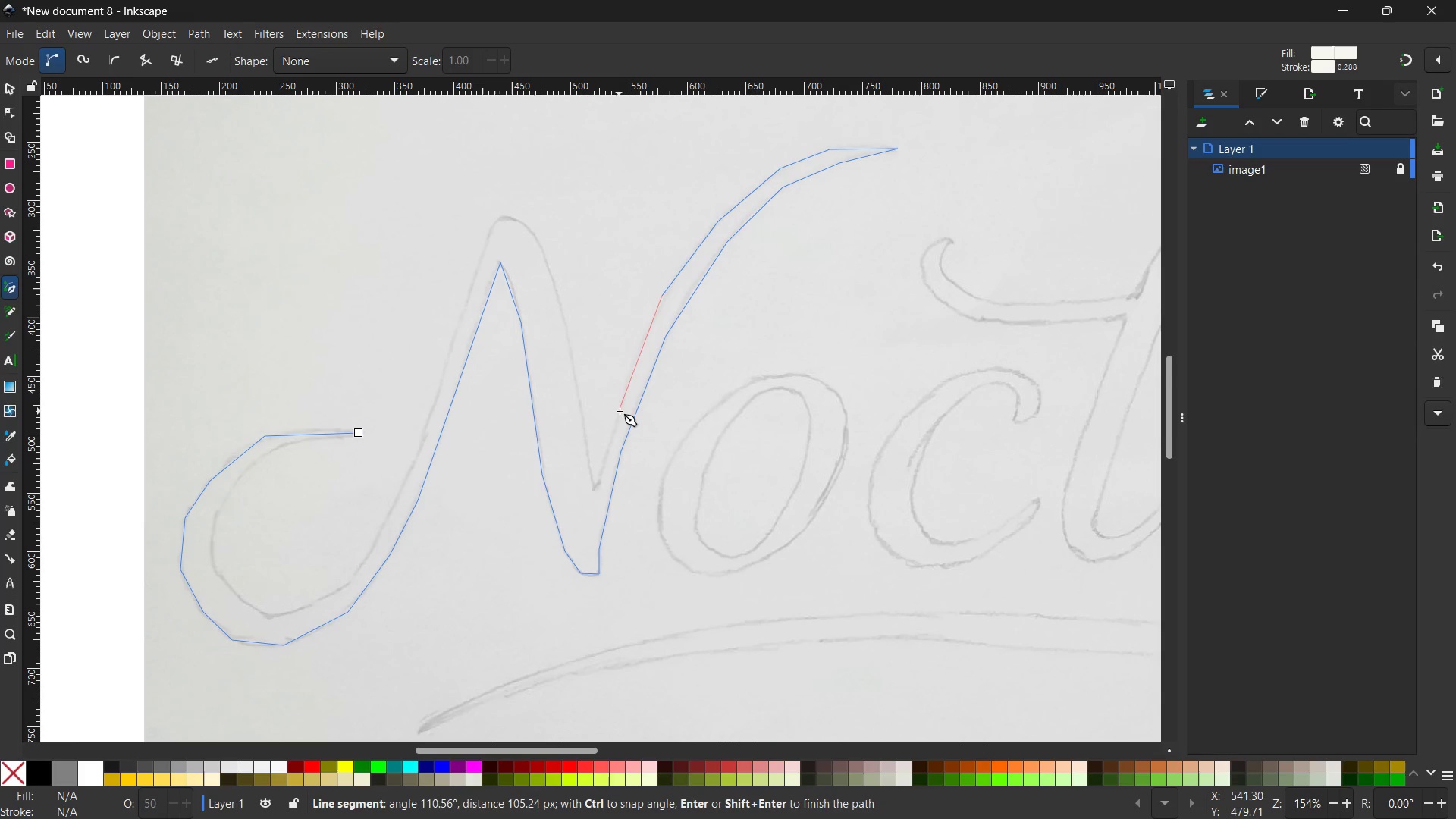 
left_click([619, 412])
 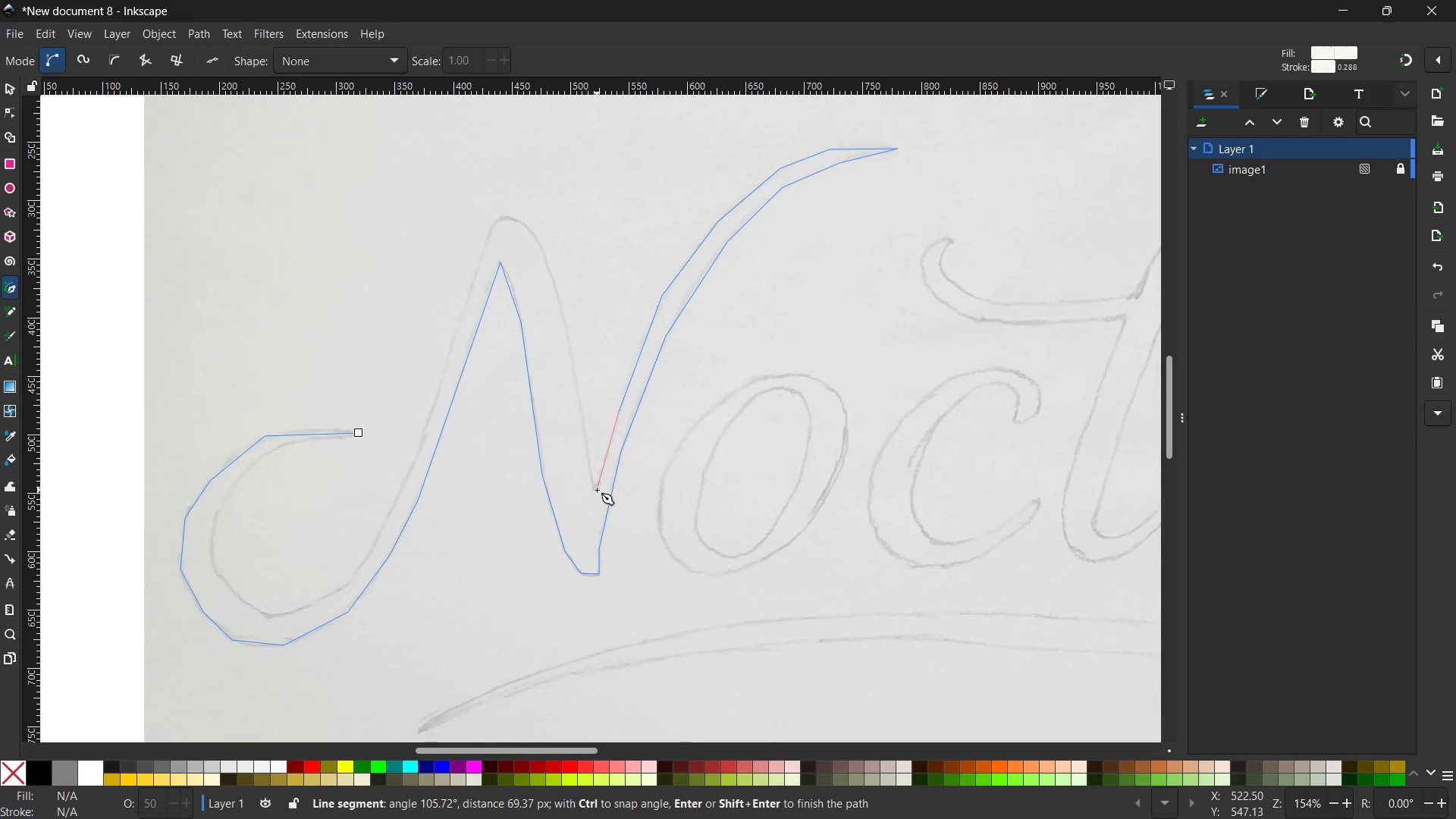 
left_click([597, 488])
 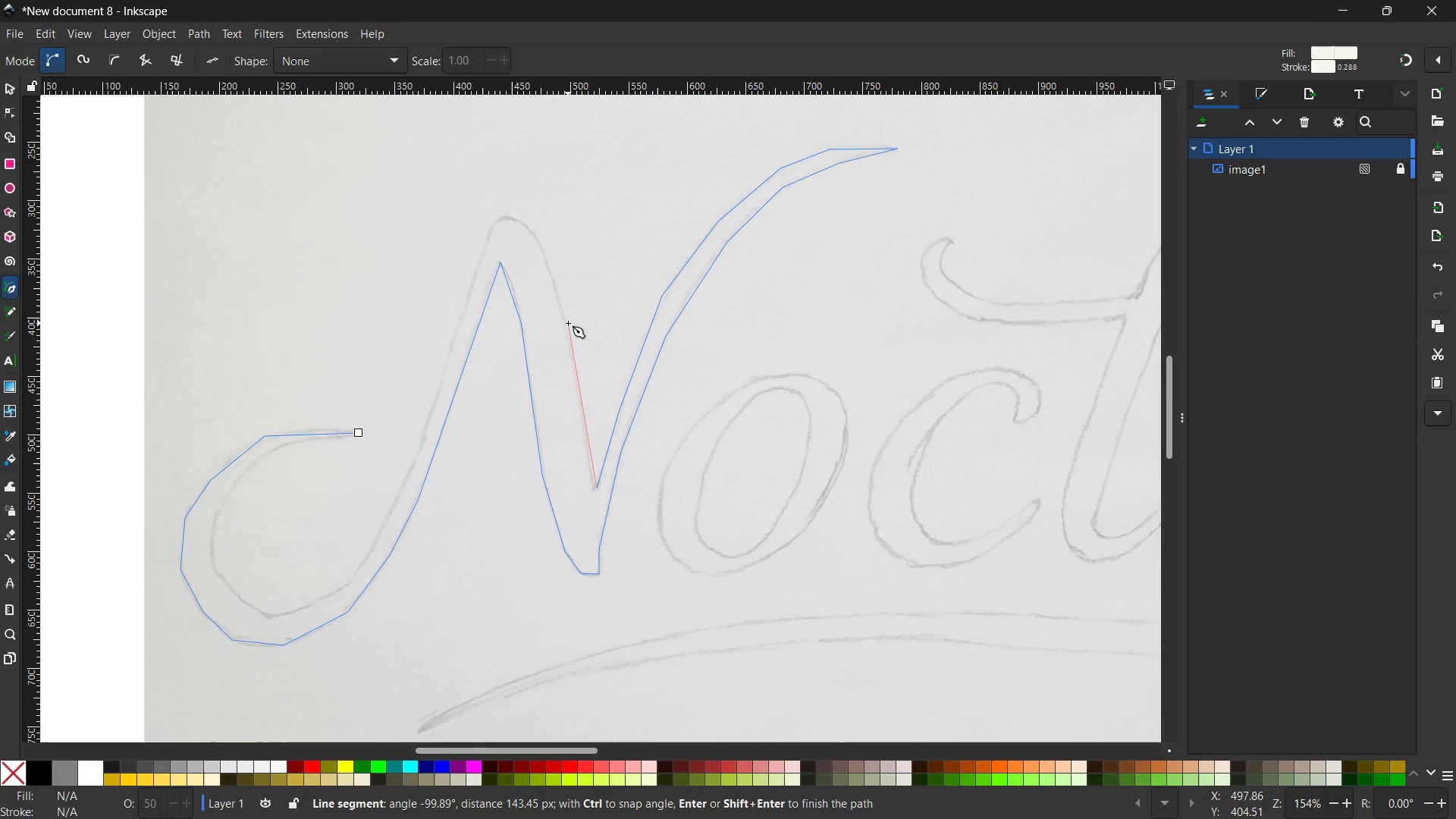 
left_click([568, 328])
 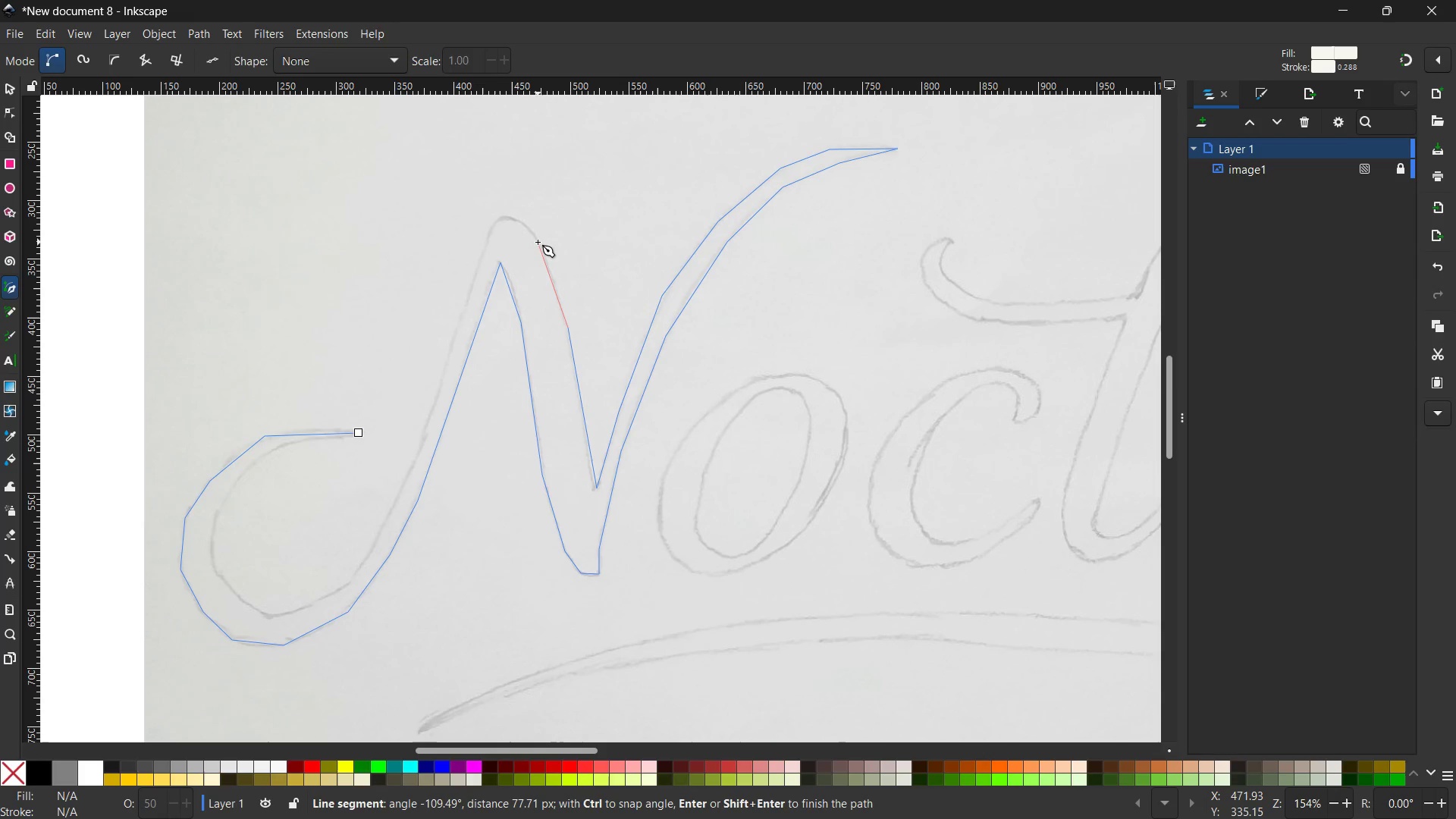 
left_click([538, 240])
 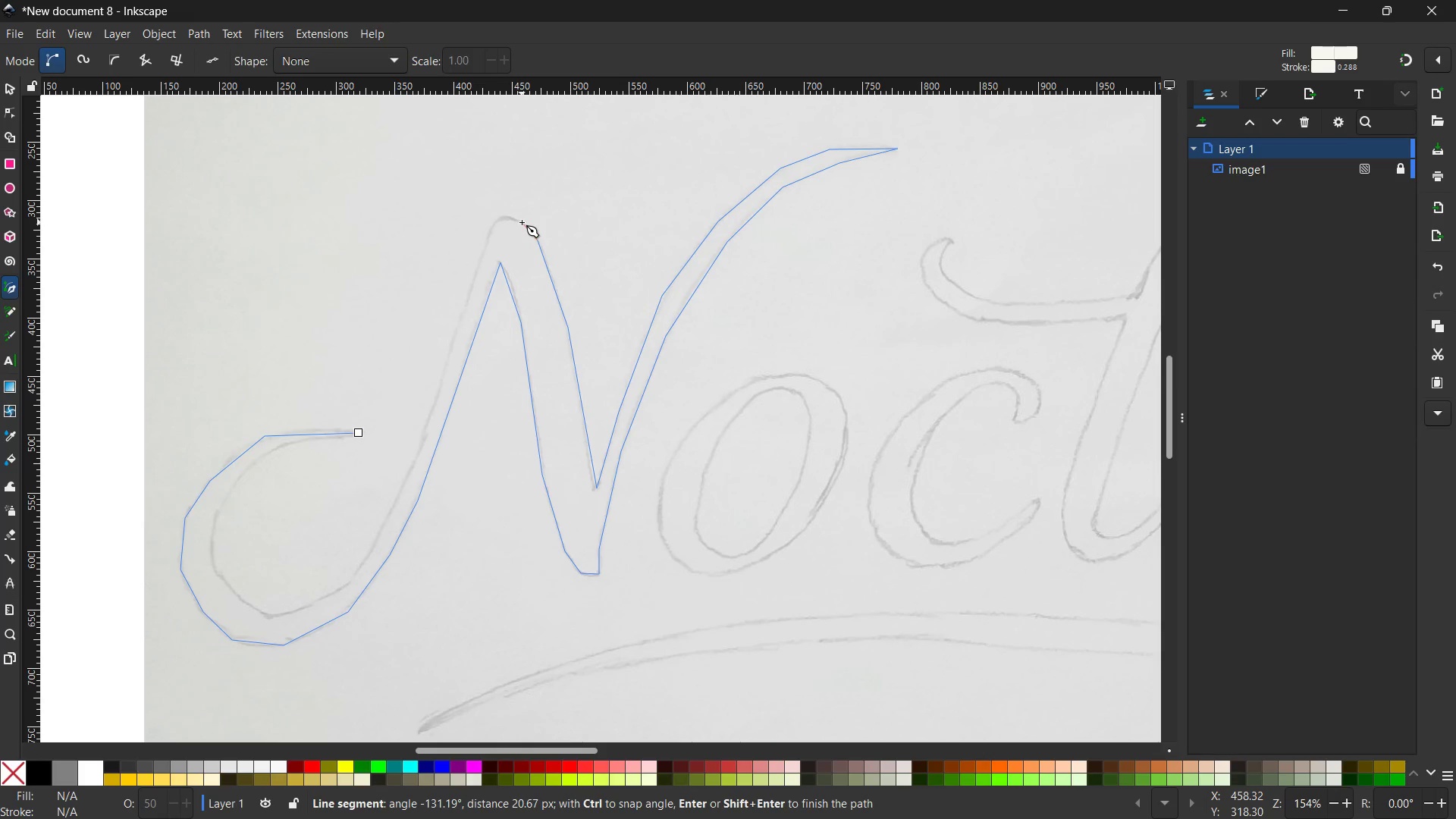 
left_click([518, 220])
 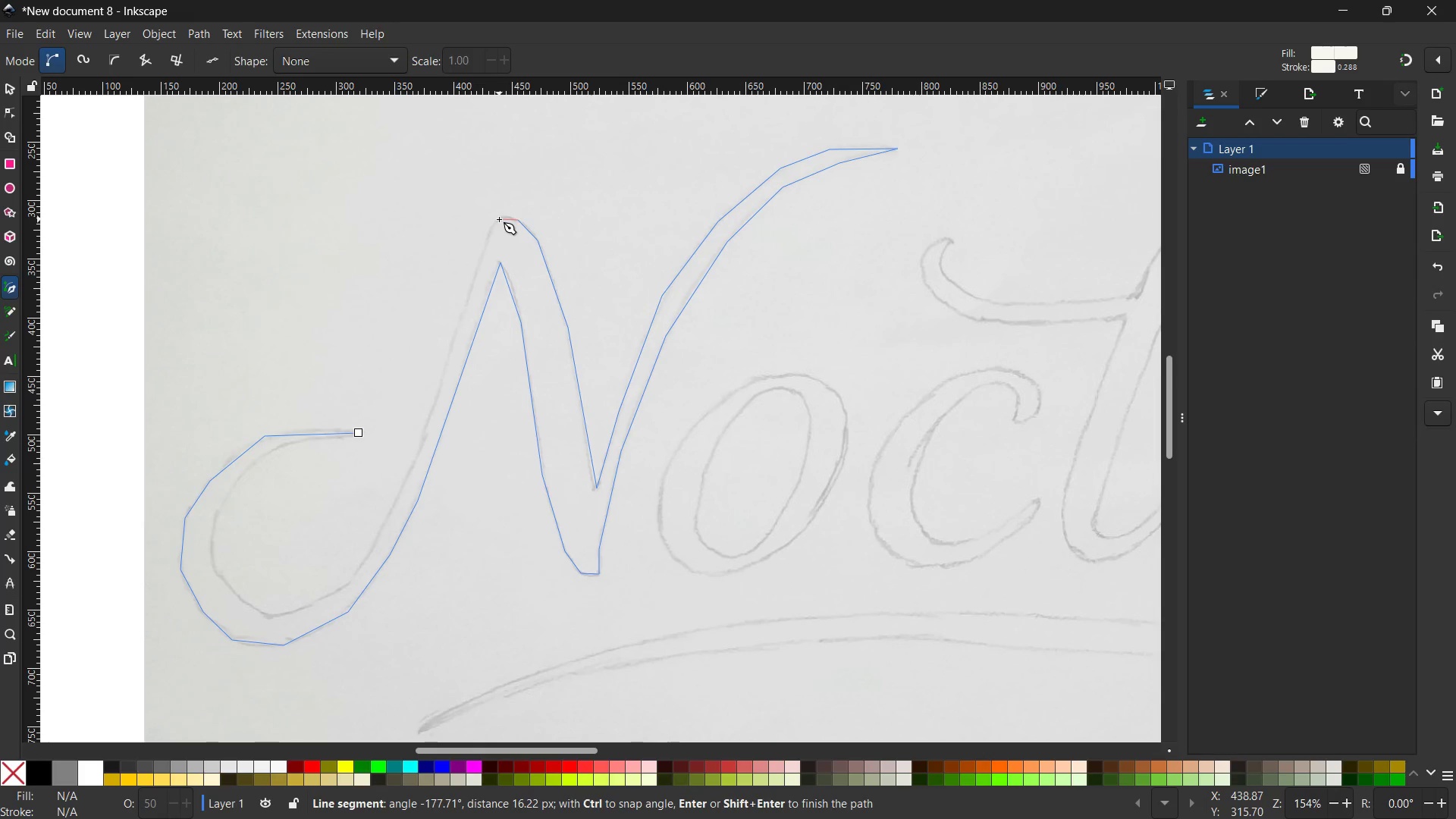 
left_click([500, 218])
 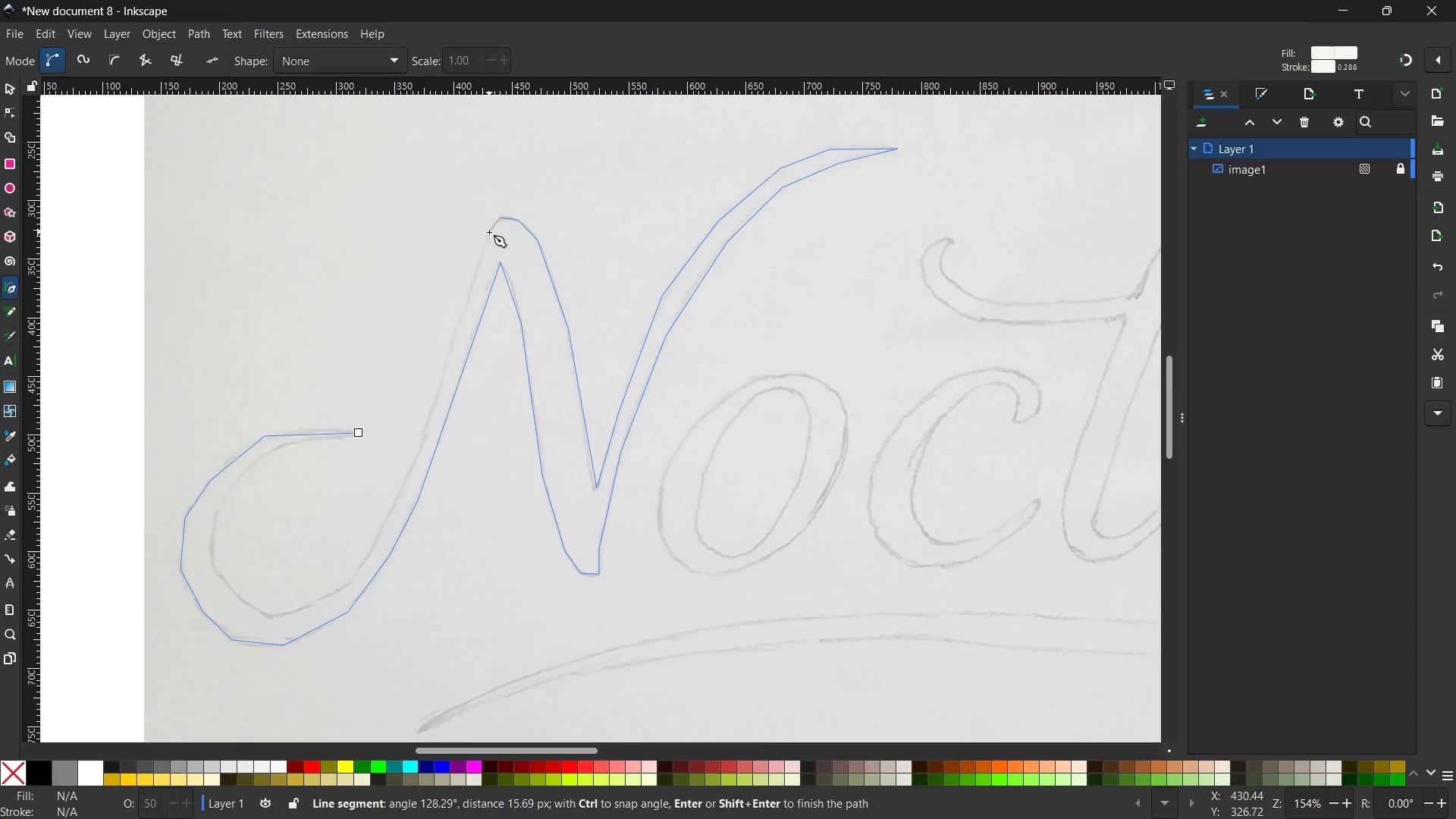 
left_click([491, 233])
 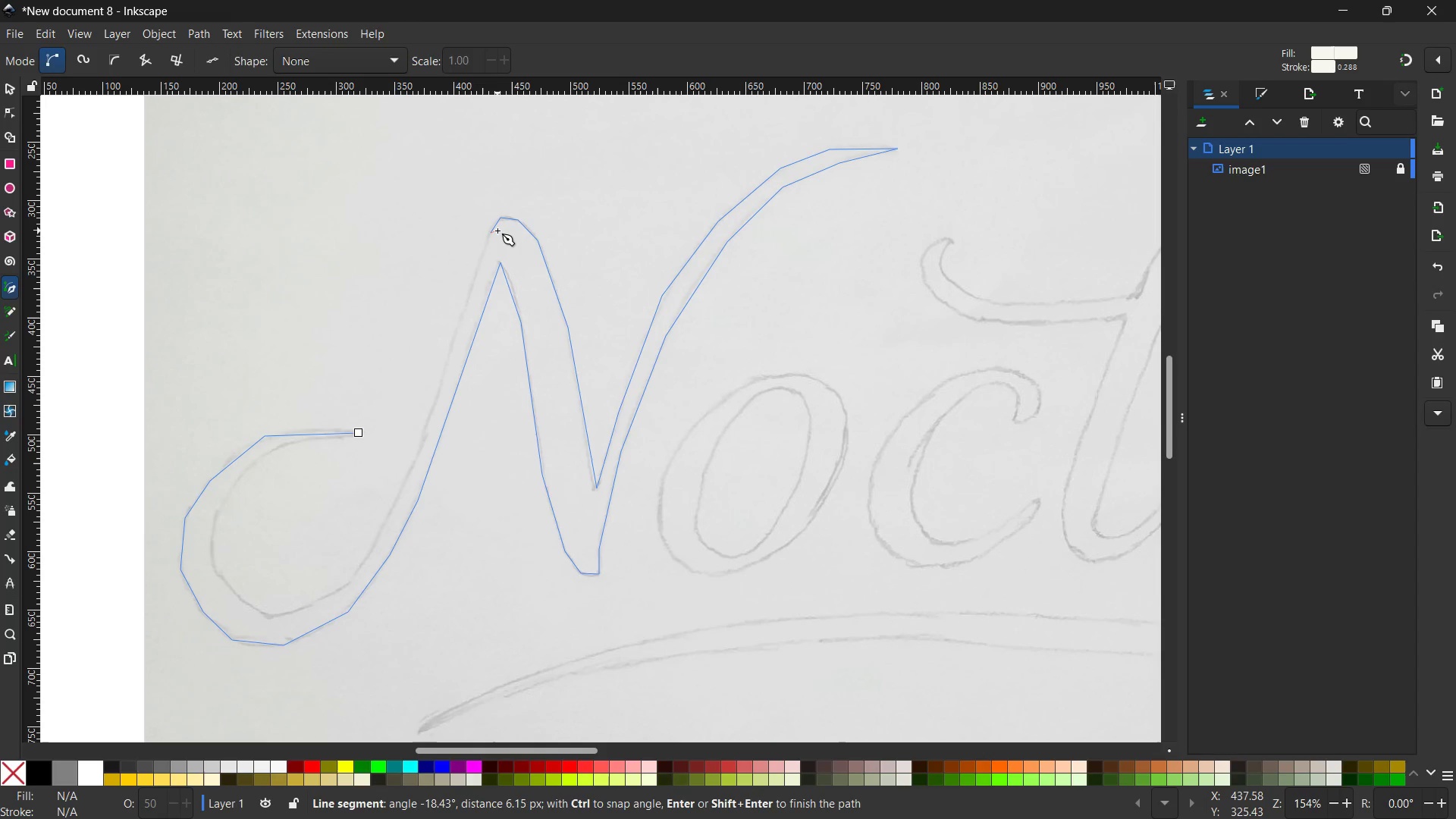 
scroll: coordinate [497, 231], scroll_direction: down, amount: 1.0
 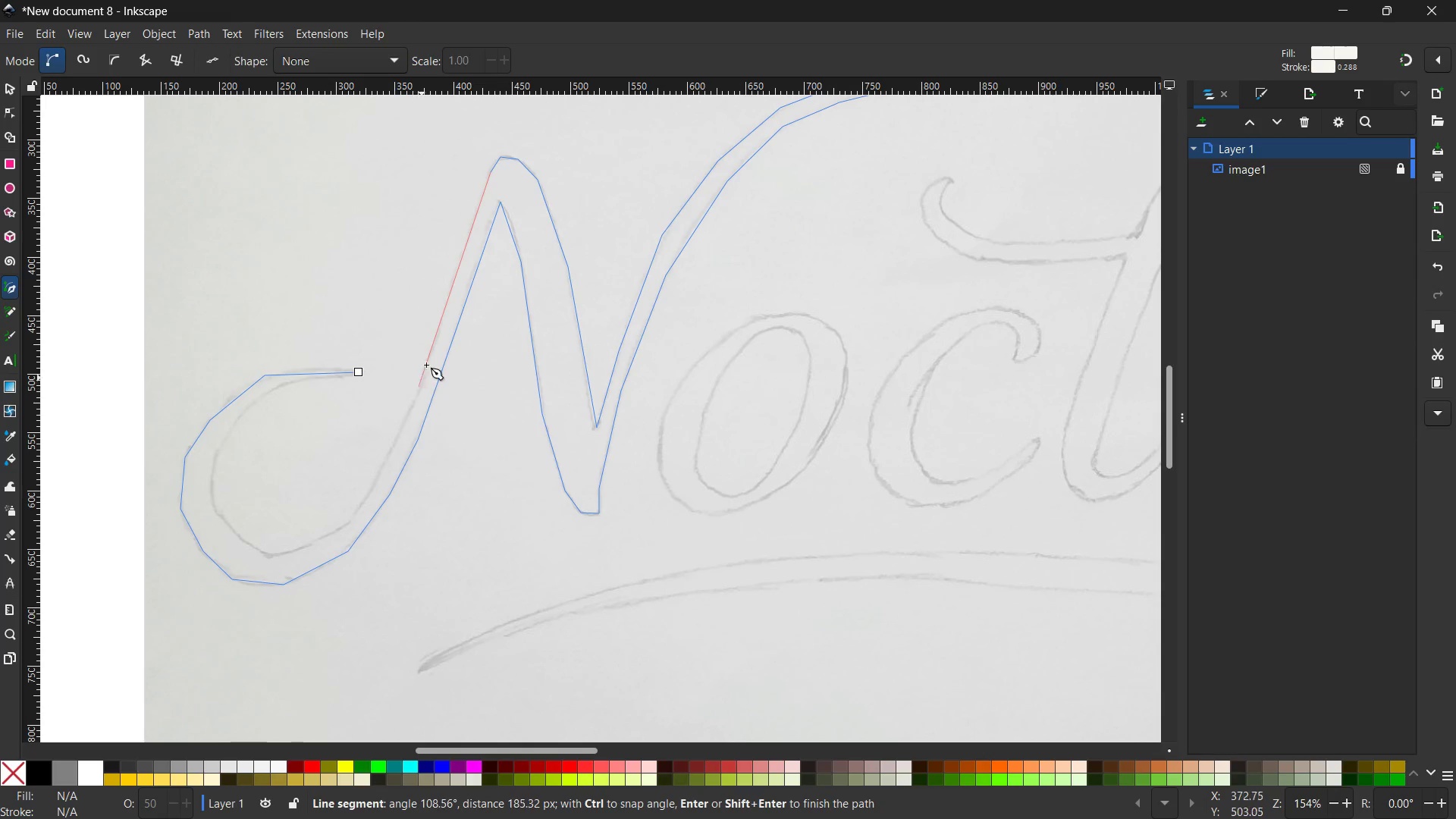 
left_click([435, 338])
 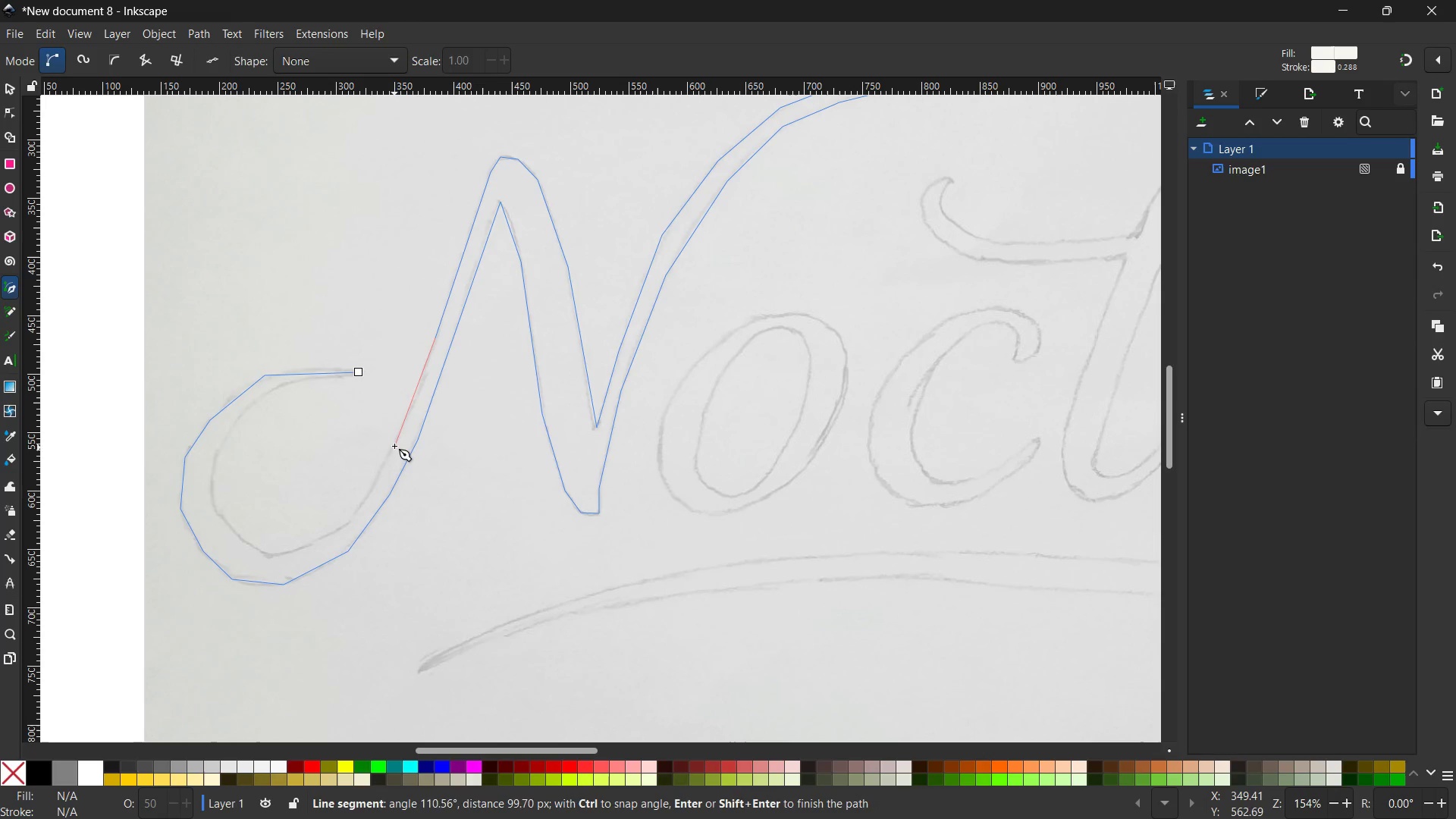 
left_click([395, 444])
 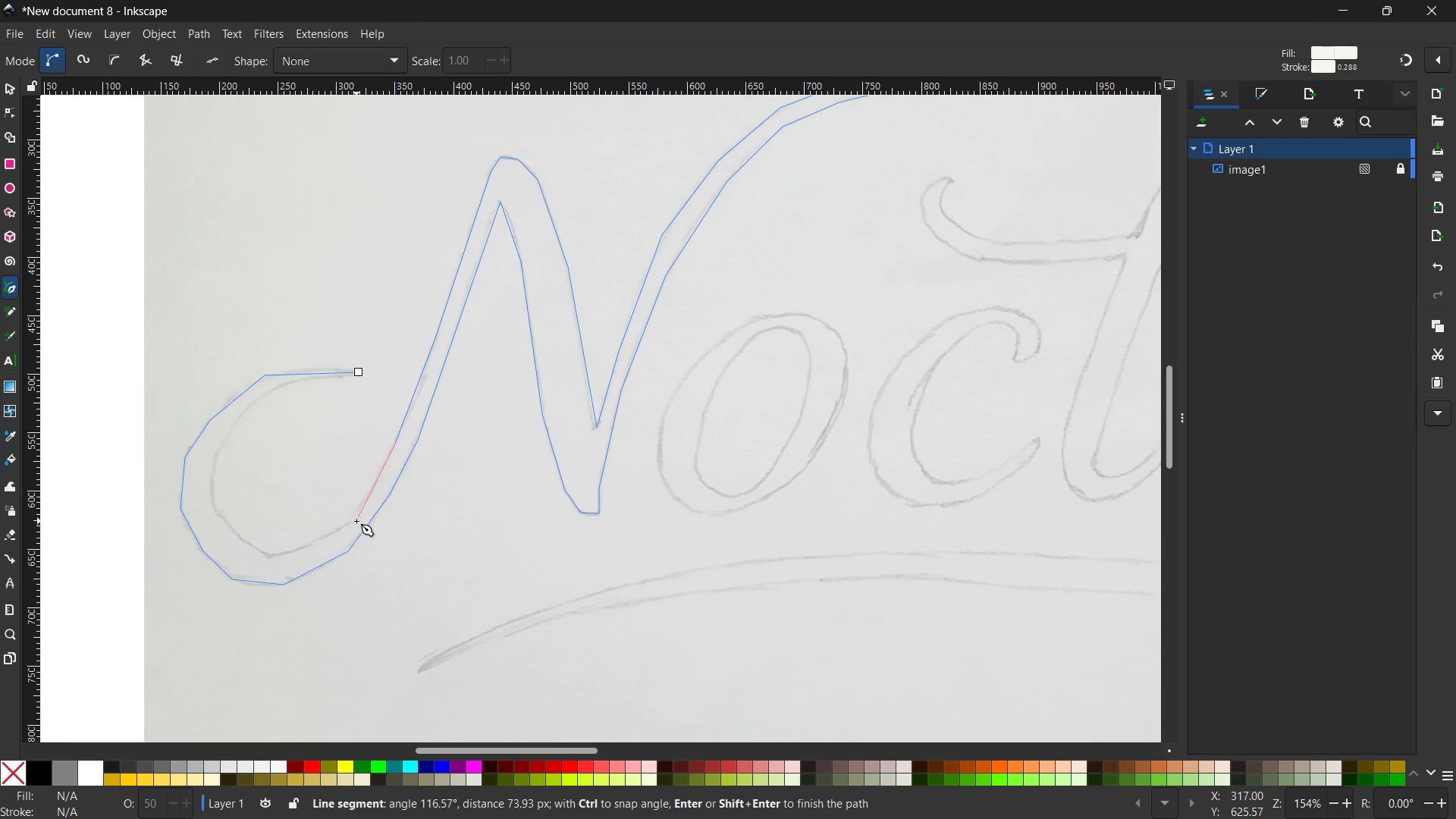 
left_click([350, 522])
 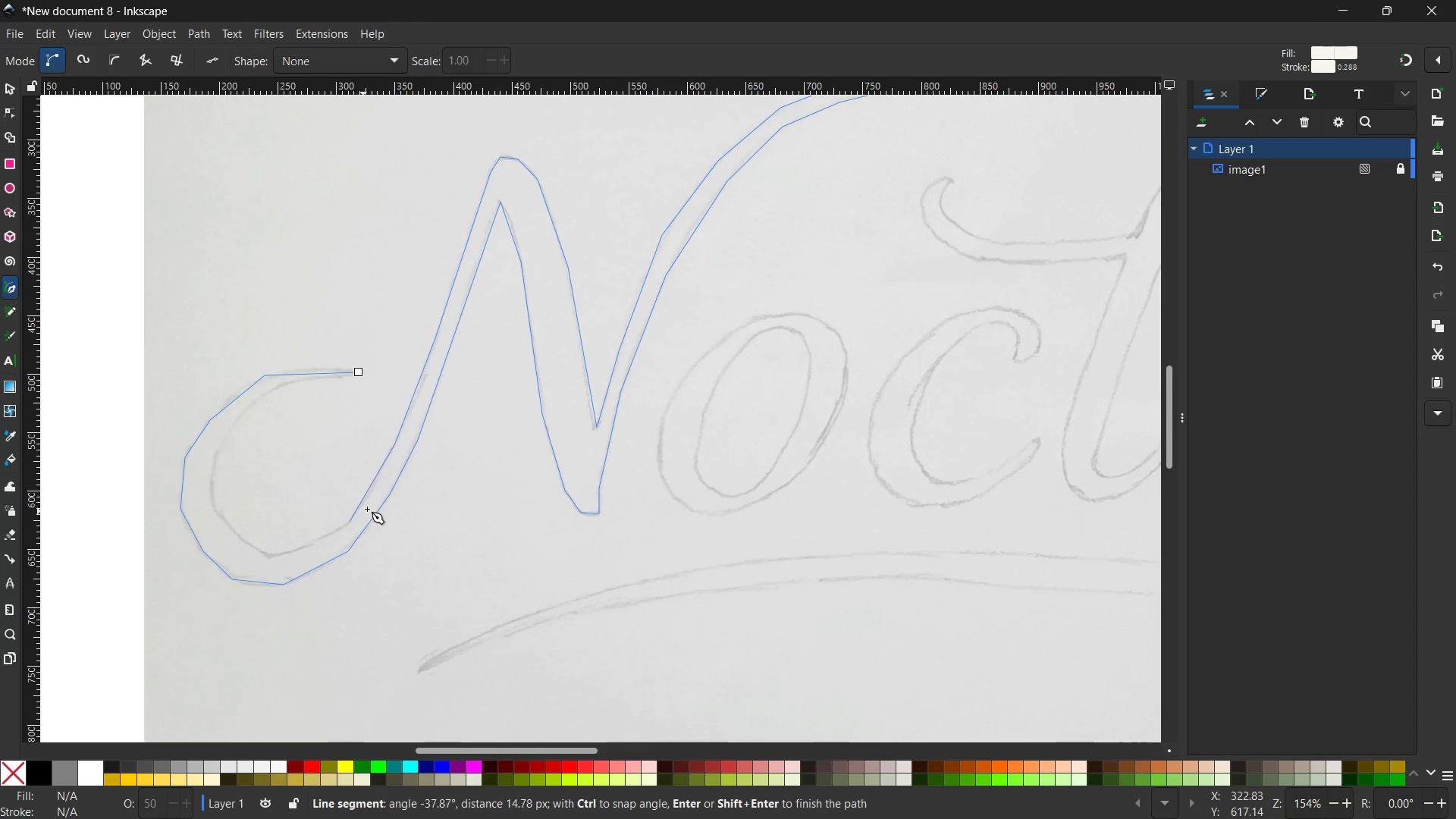 
scroll: coordinate [367, 509], scroll_direction: down, amount: 1.0
 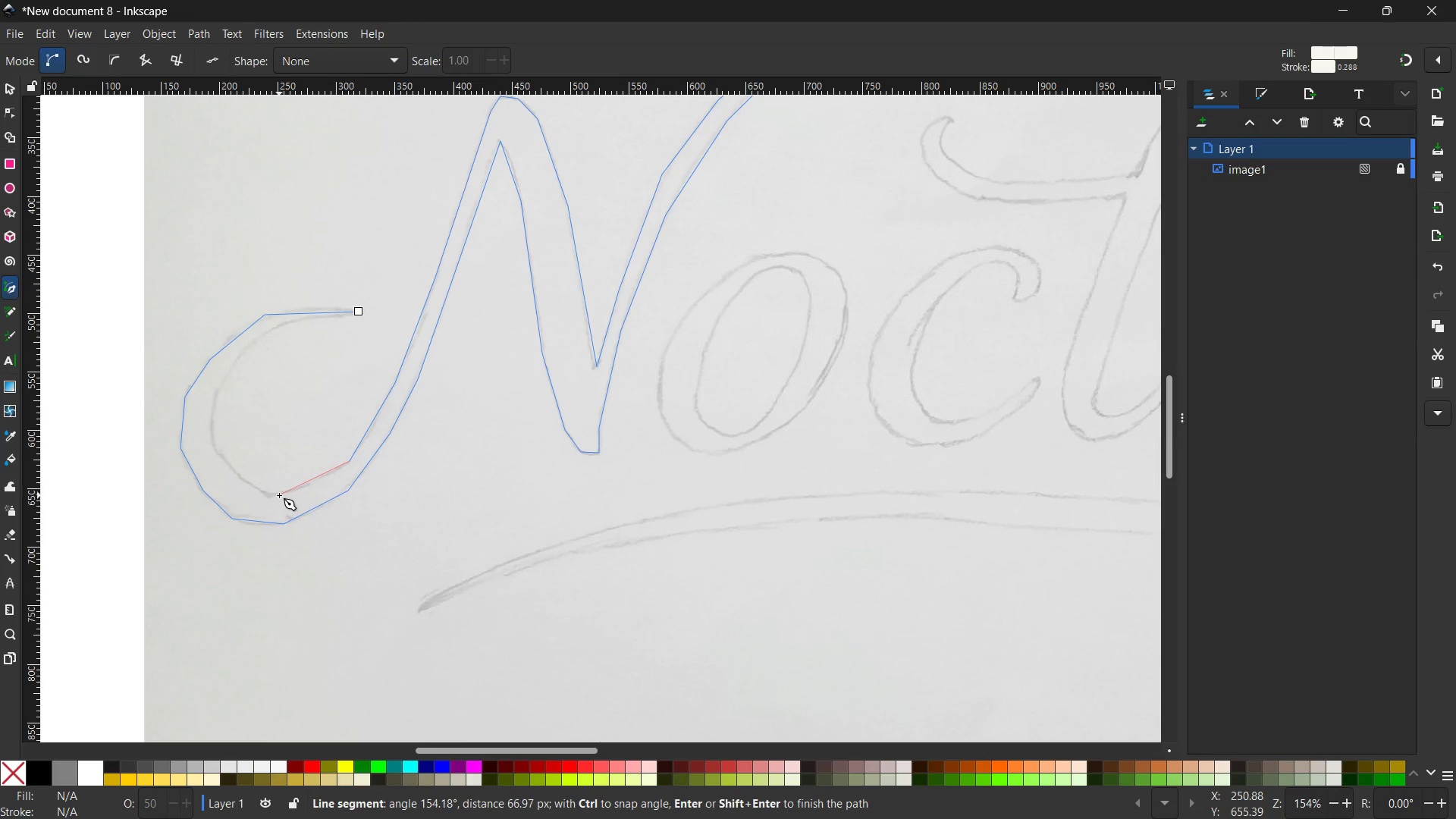 
left_click([302, 490])
 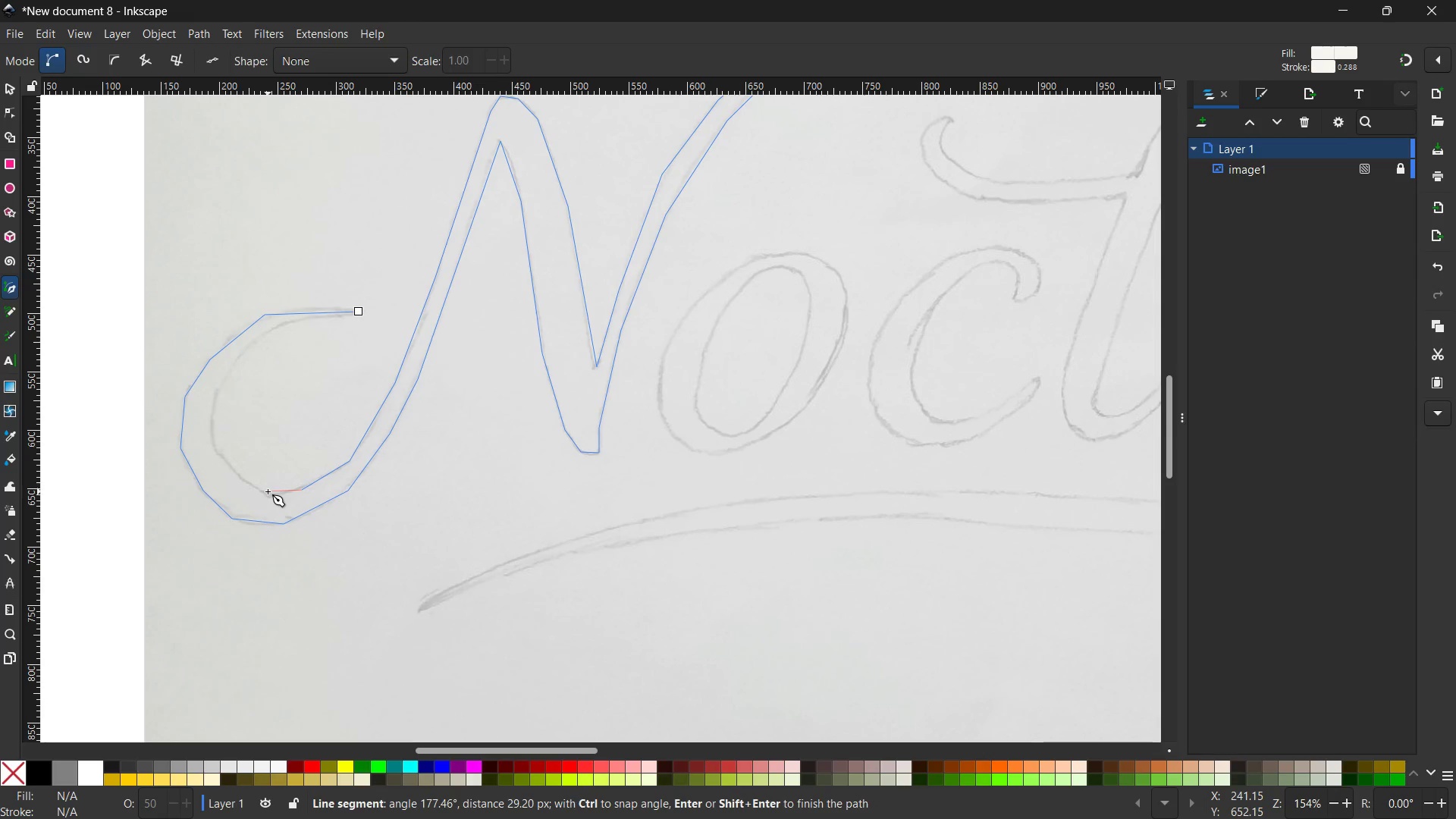 
left_click([266, 494])
 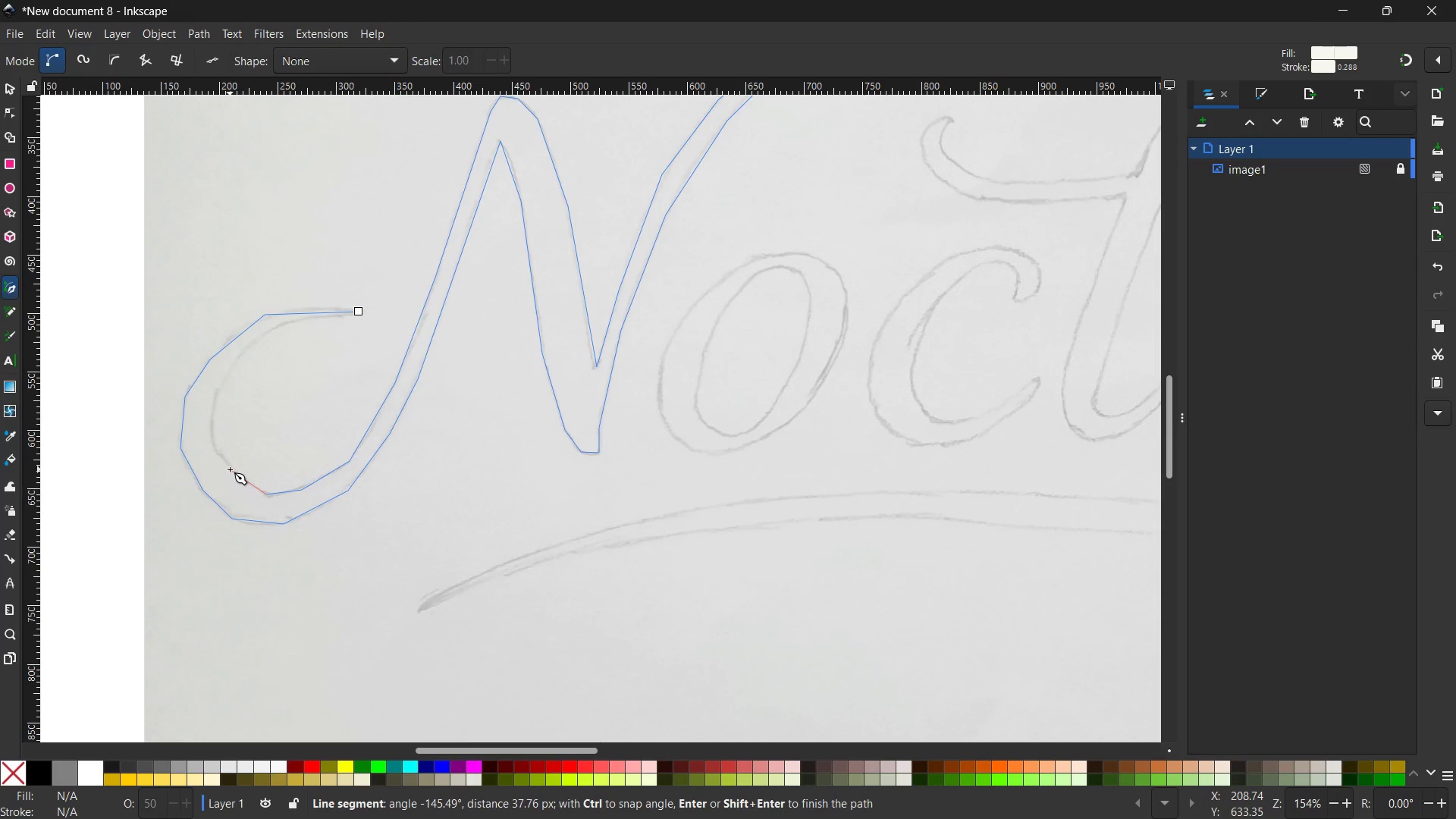 
left_click([230, 469])
 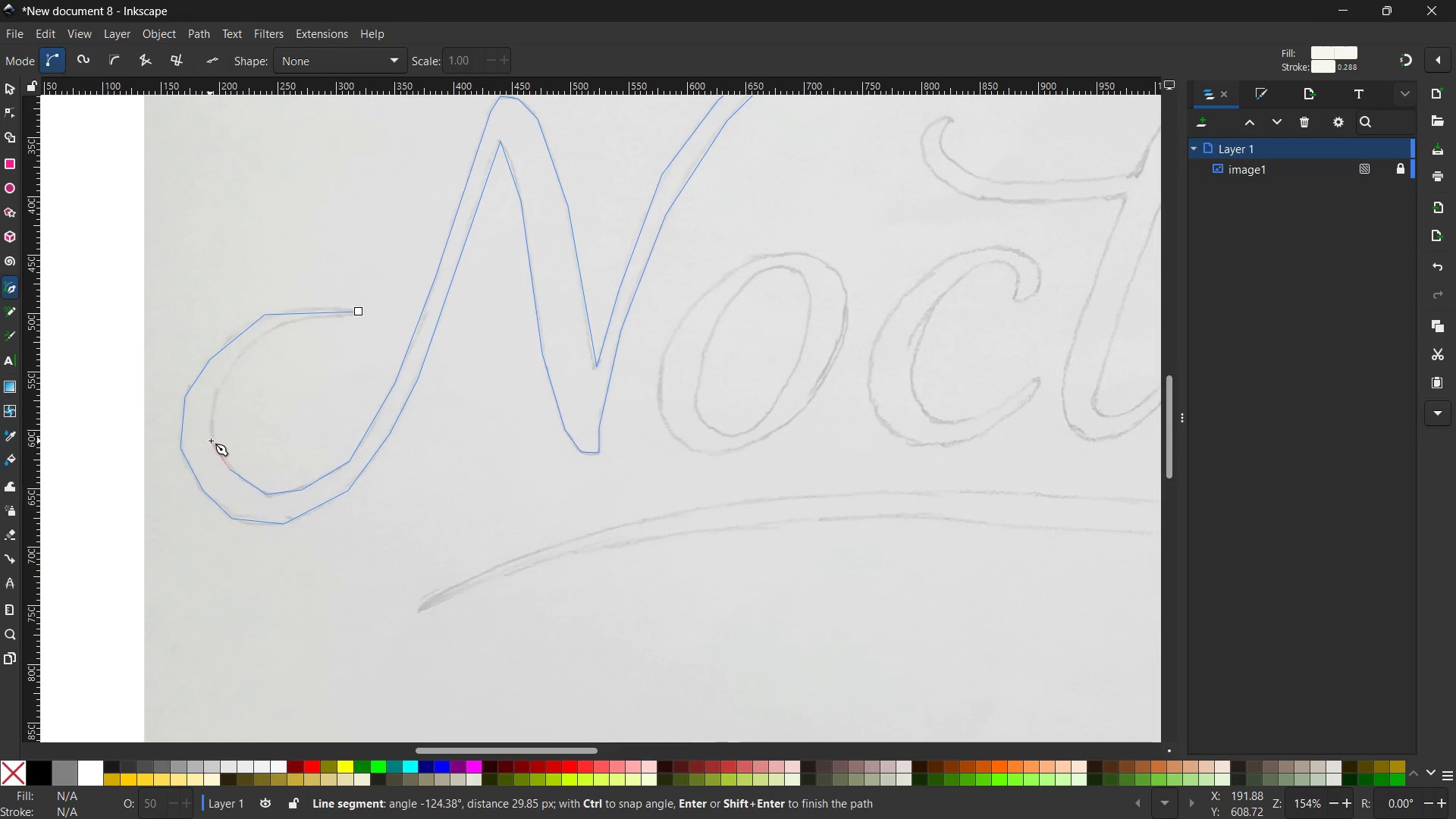 
left_click([213, 440])
 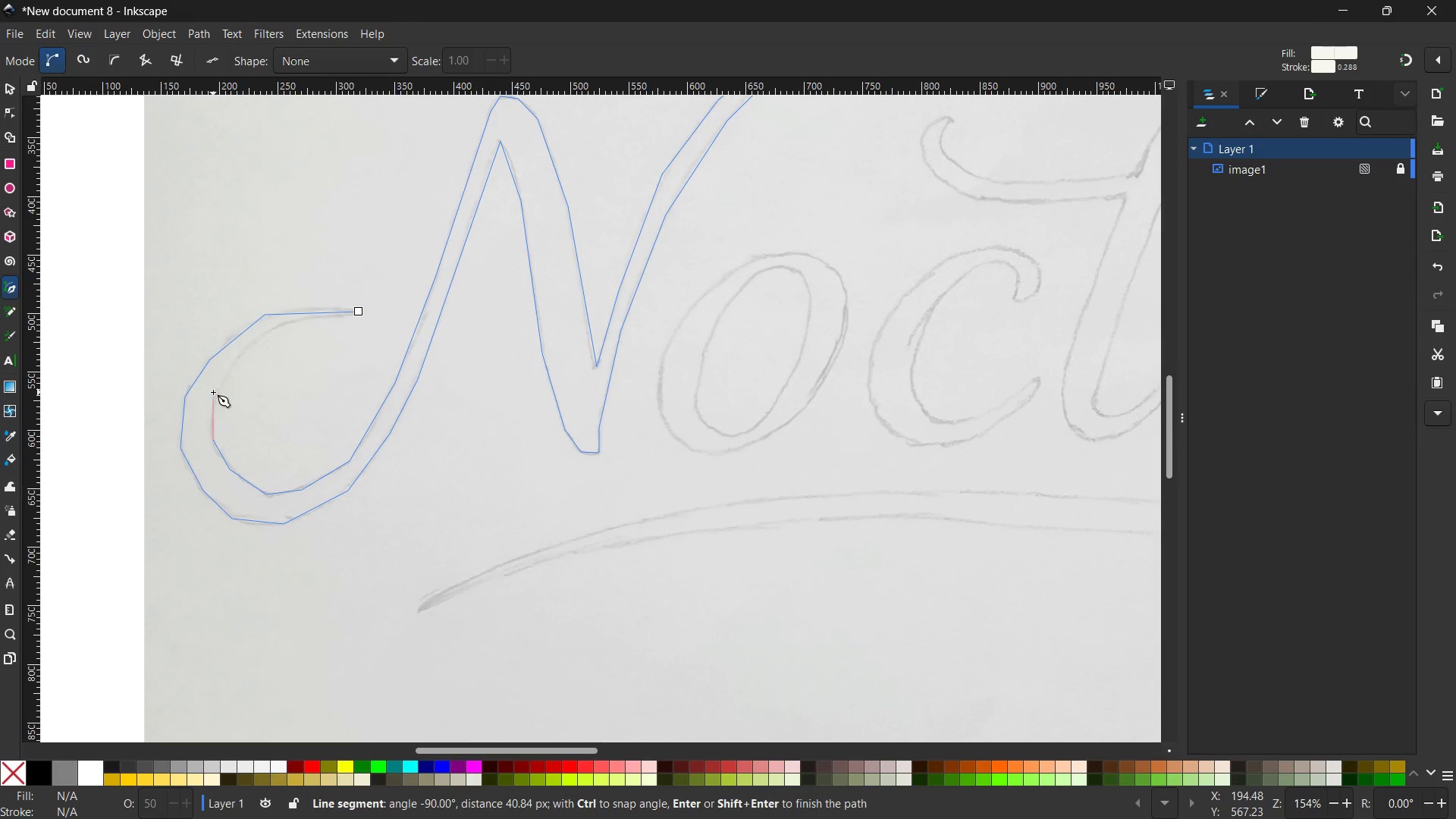 
left_click([215, 392])
 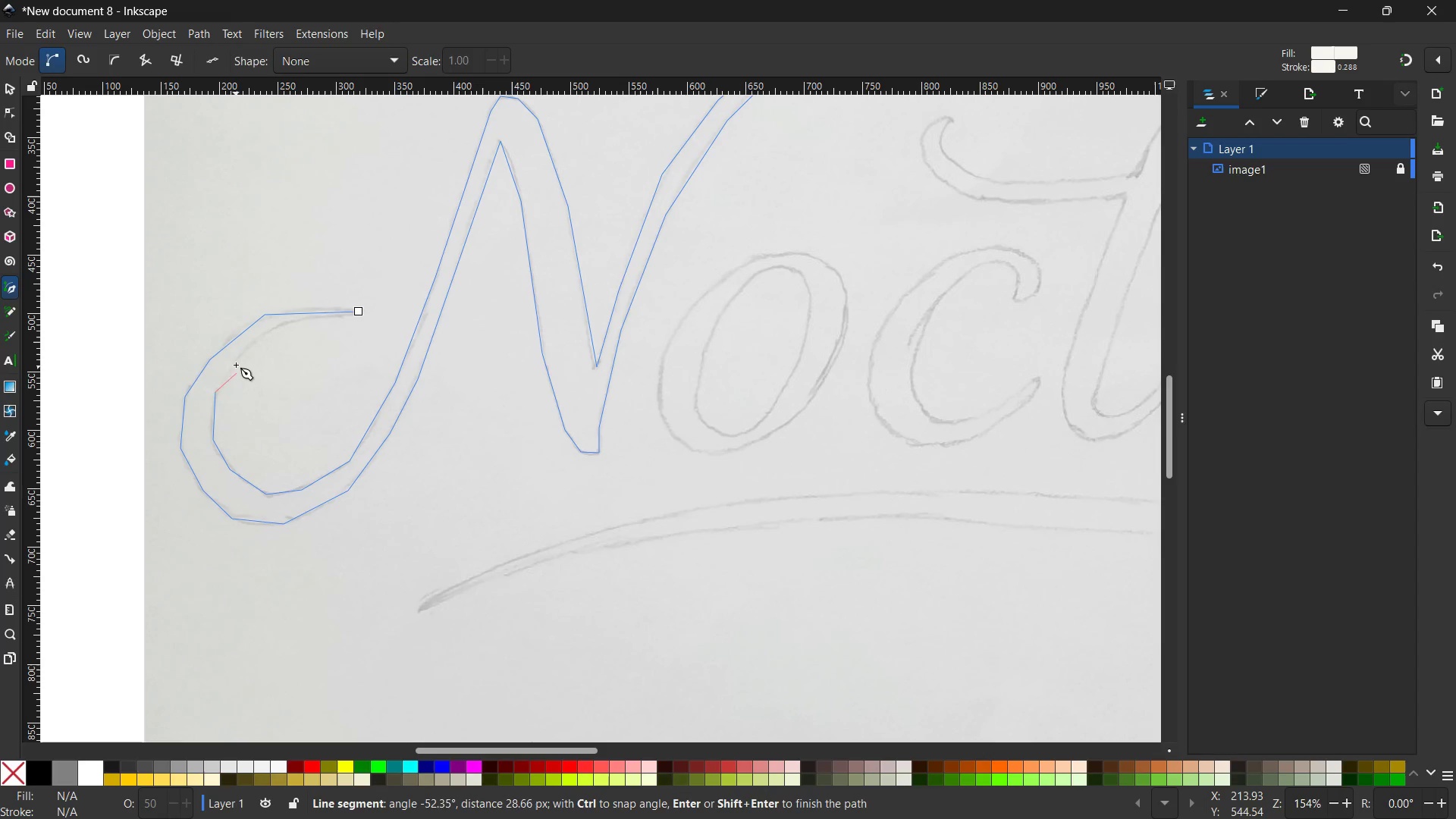 
left_click([238, 359])
 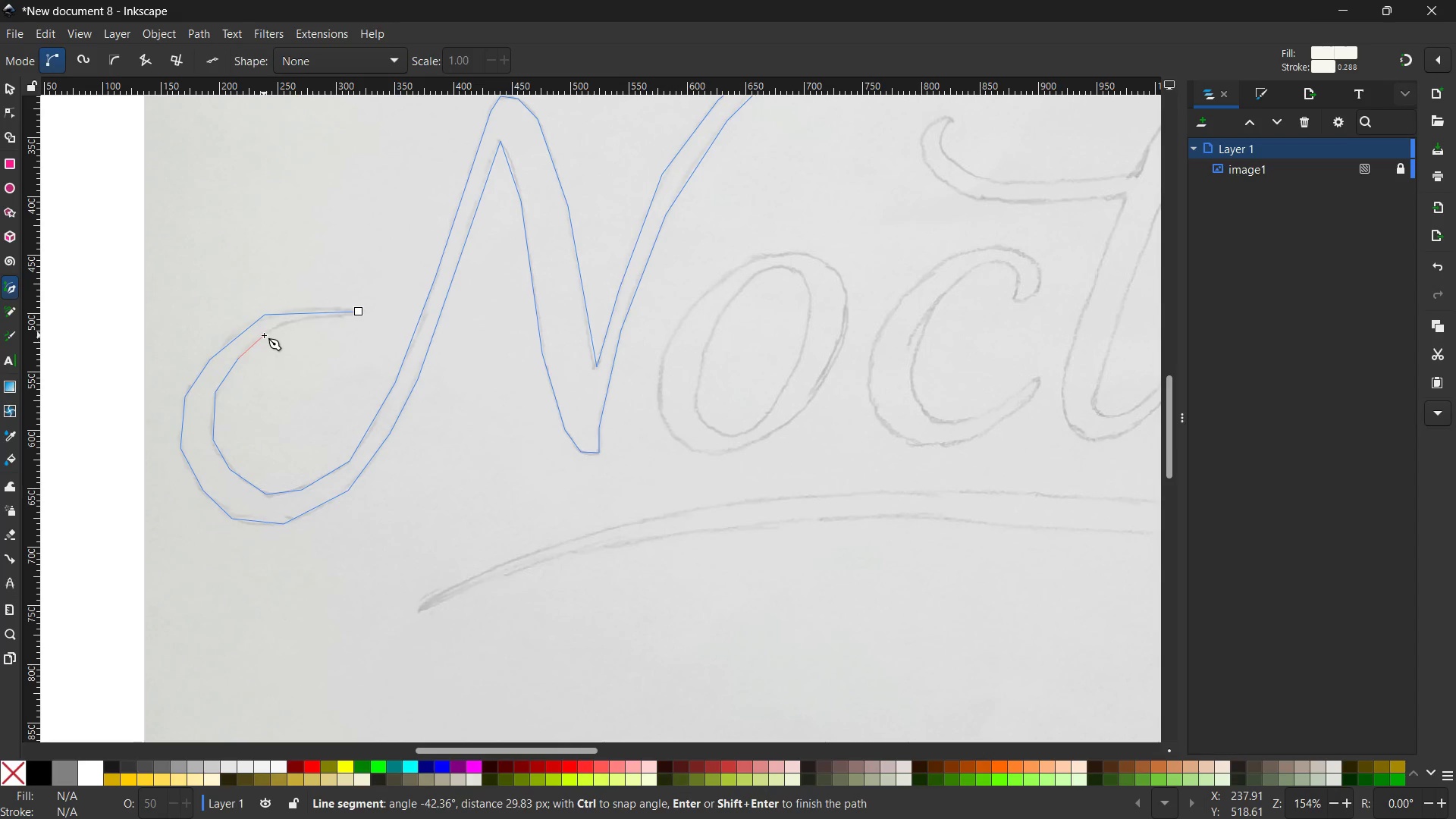 
left_click([265, 334])
 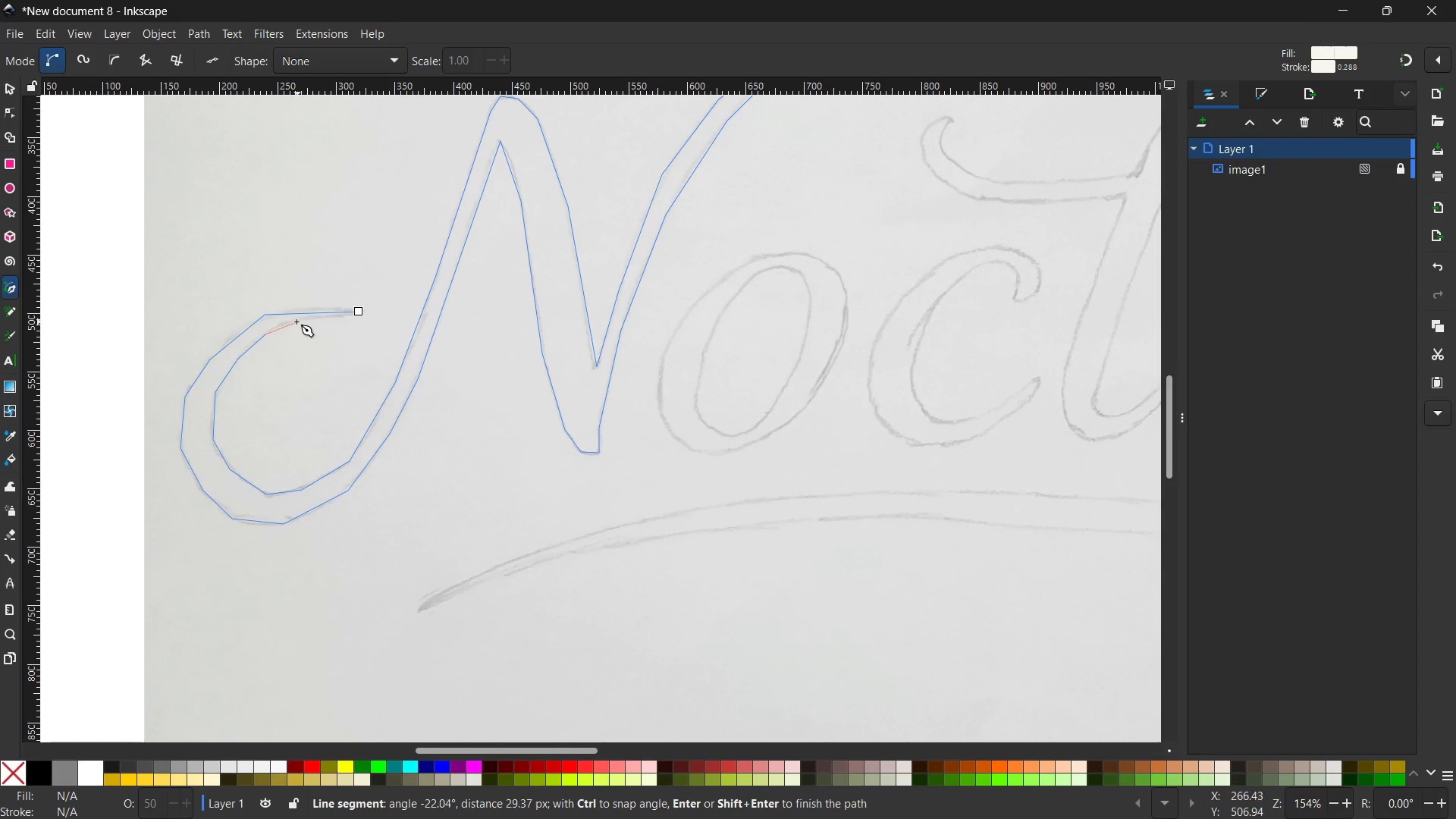 
left_click([295, 322])
 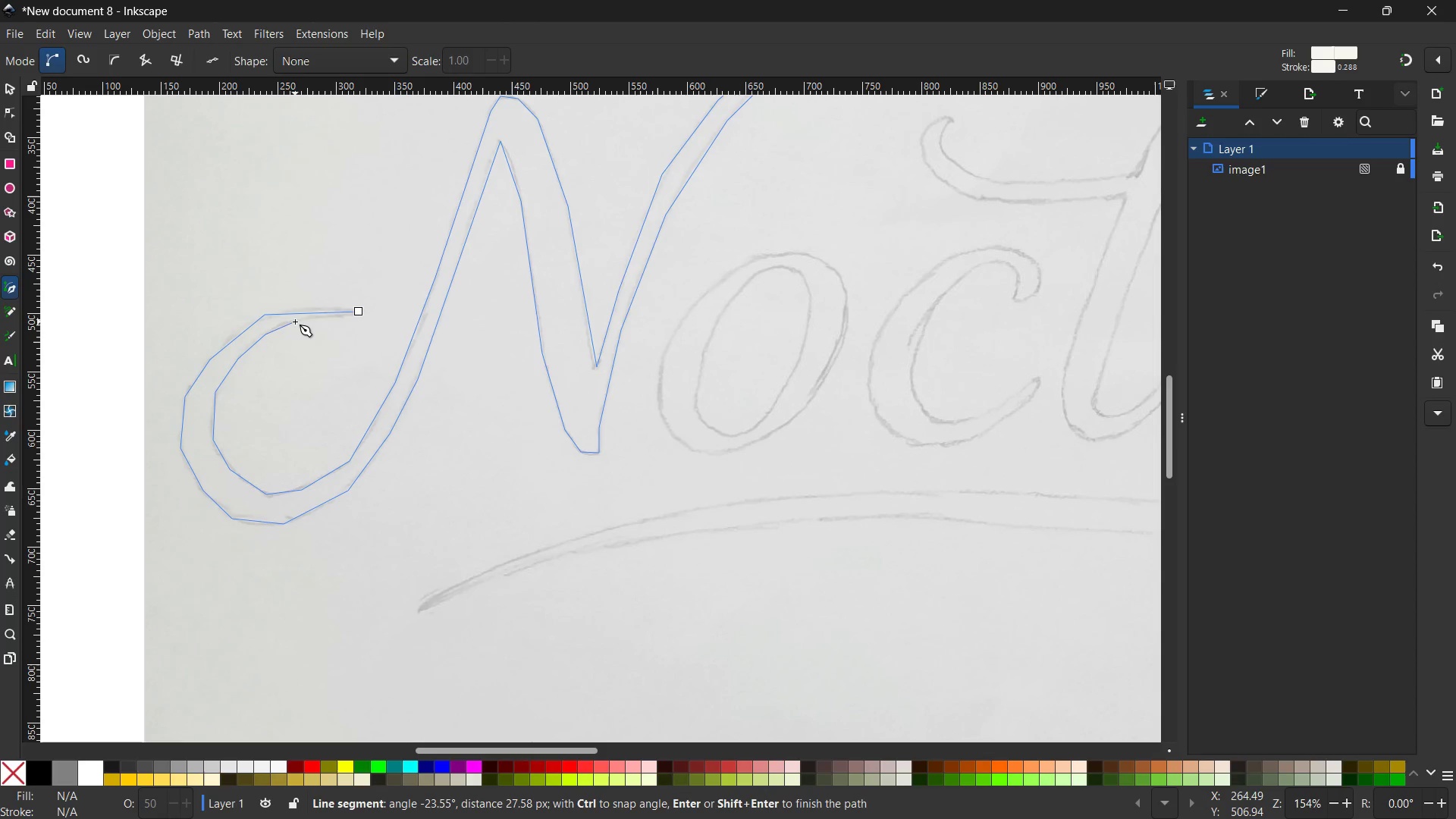 
wait(16.66)
 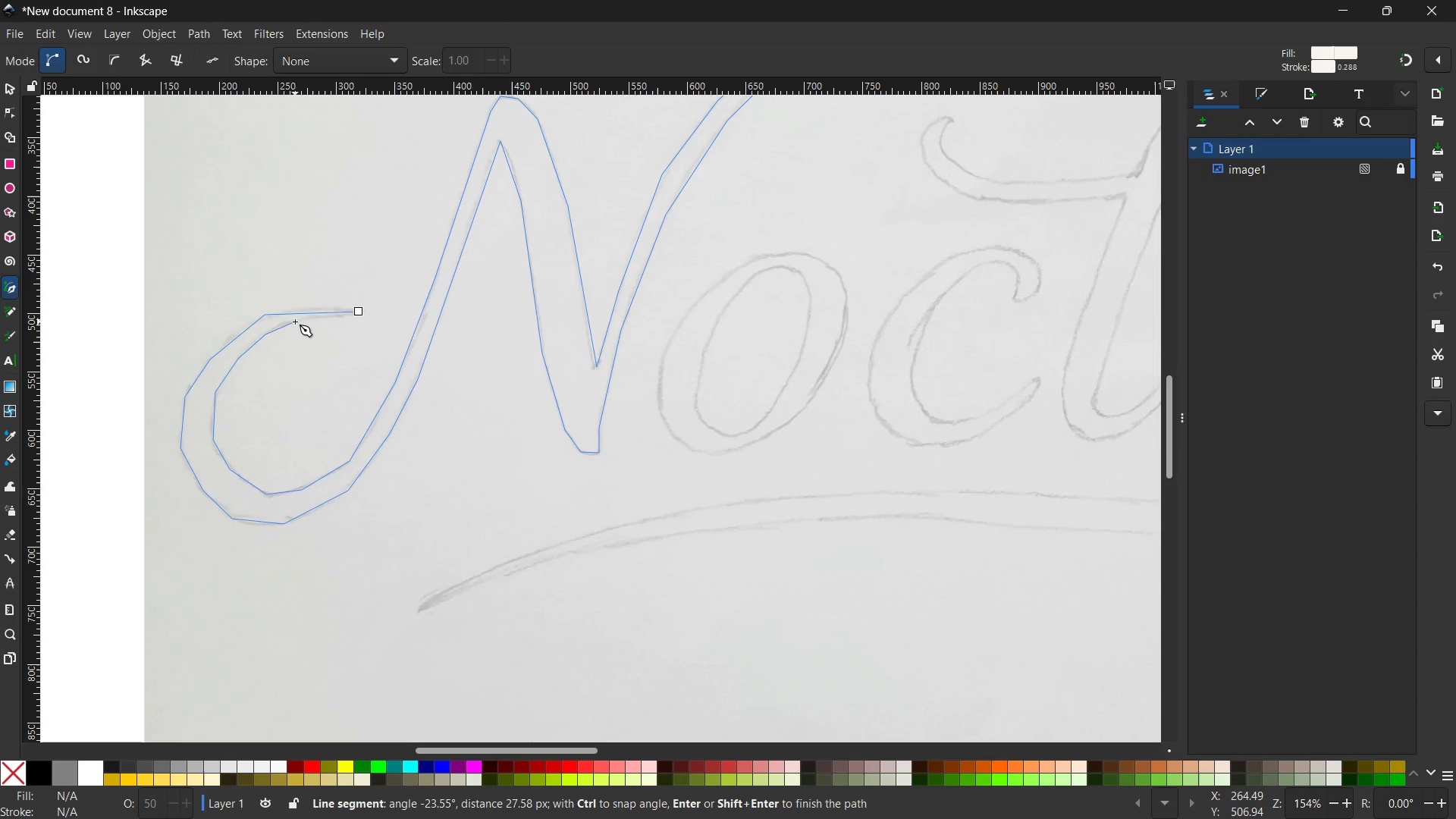 
left_click([361, 310])
 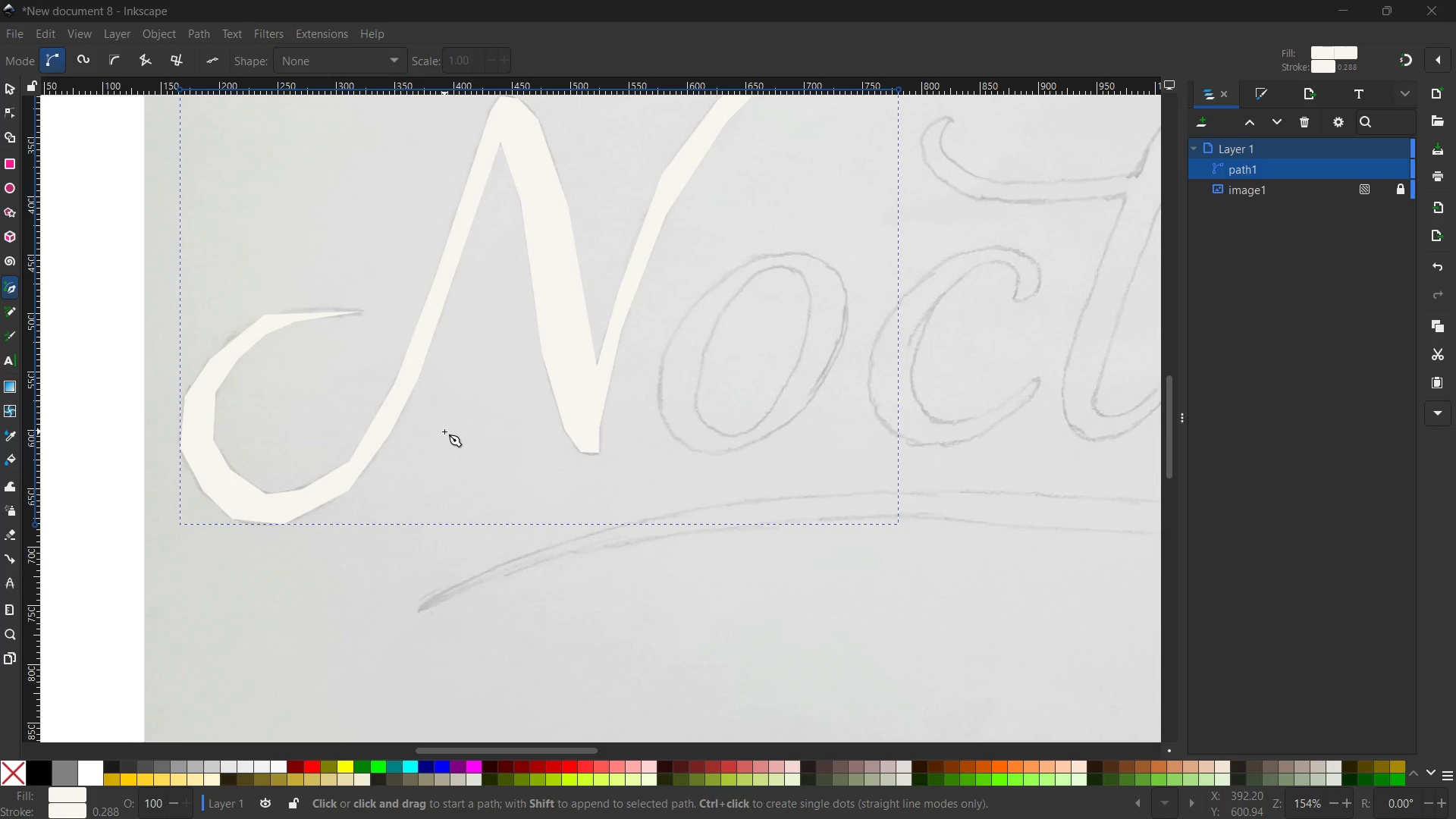 
wait(9.11)
 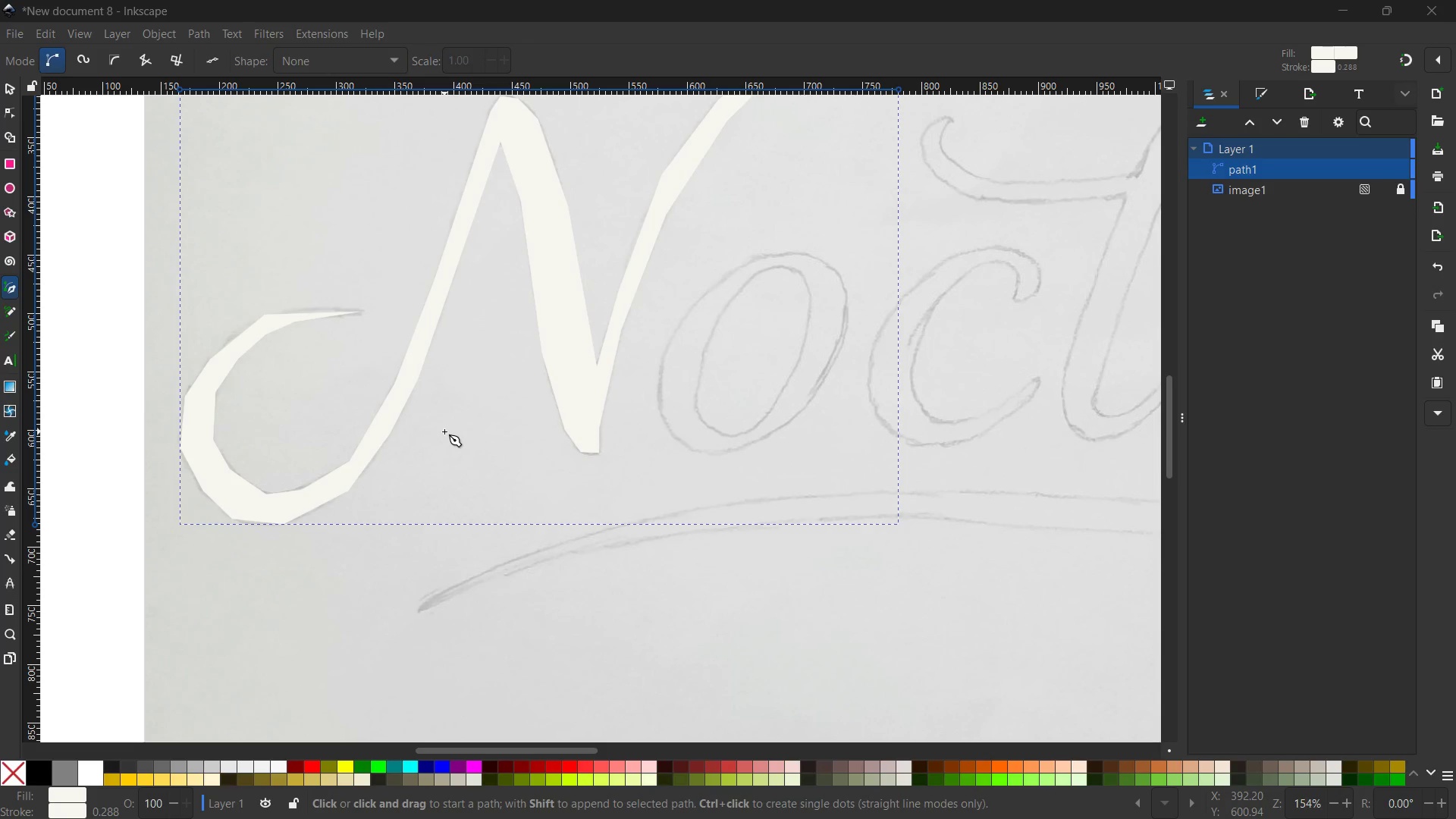 
left_click([1260, 89])
 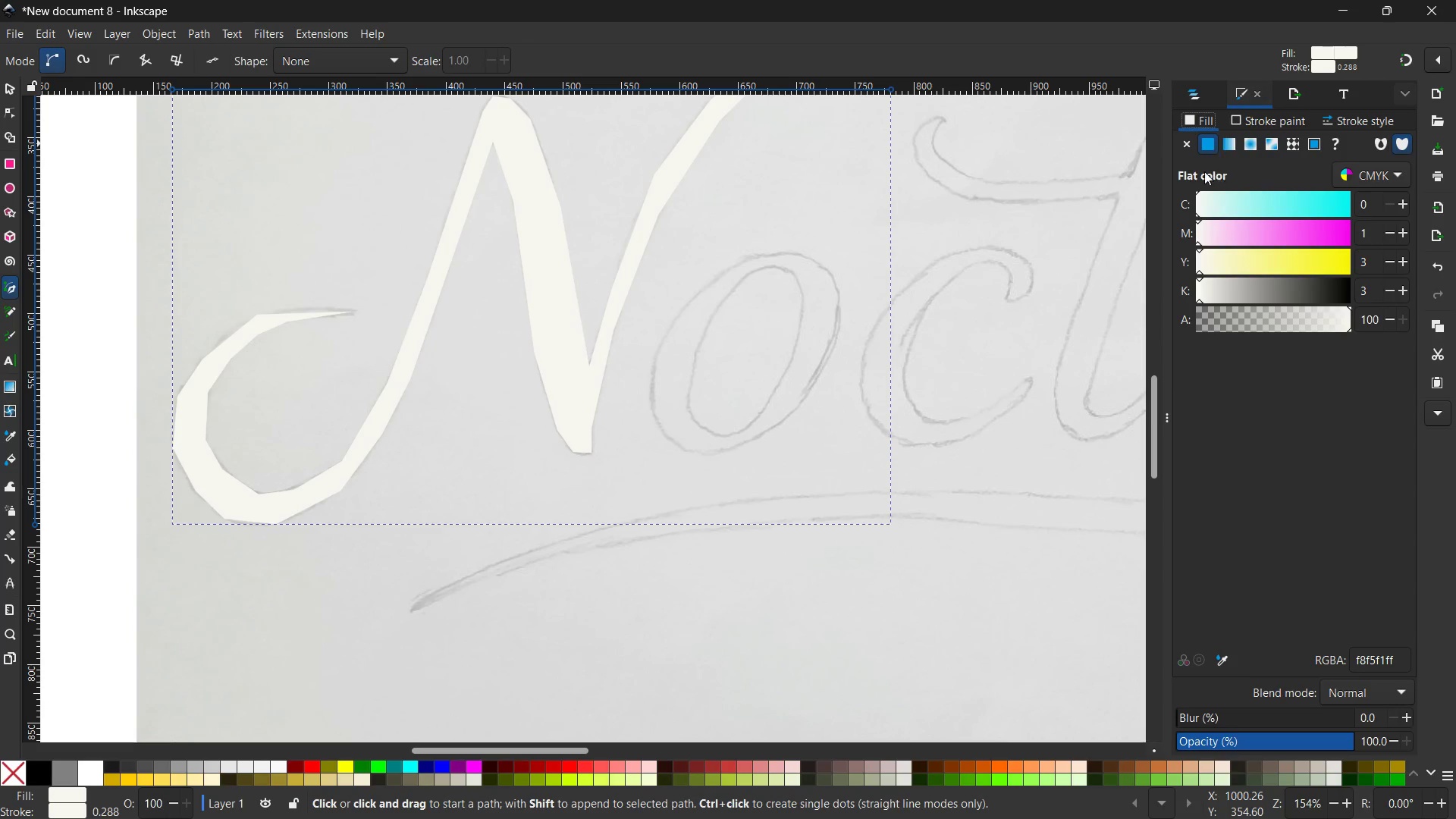 
left_click([1186, 146])
 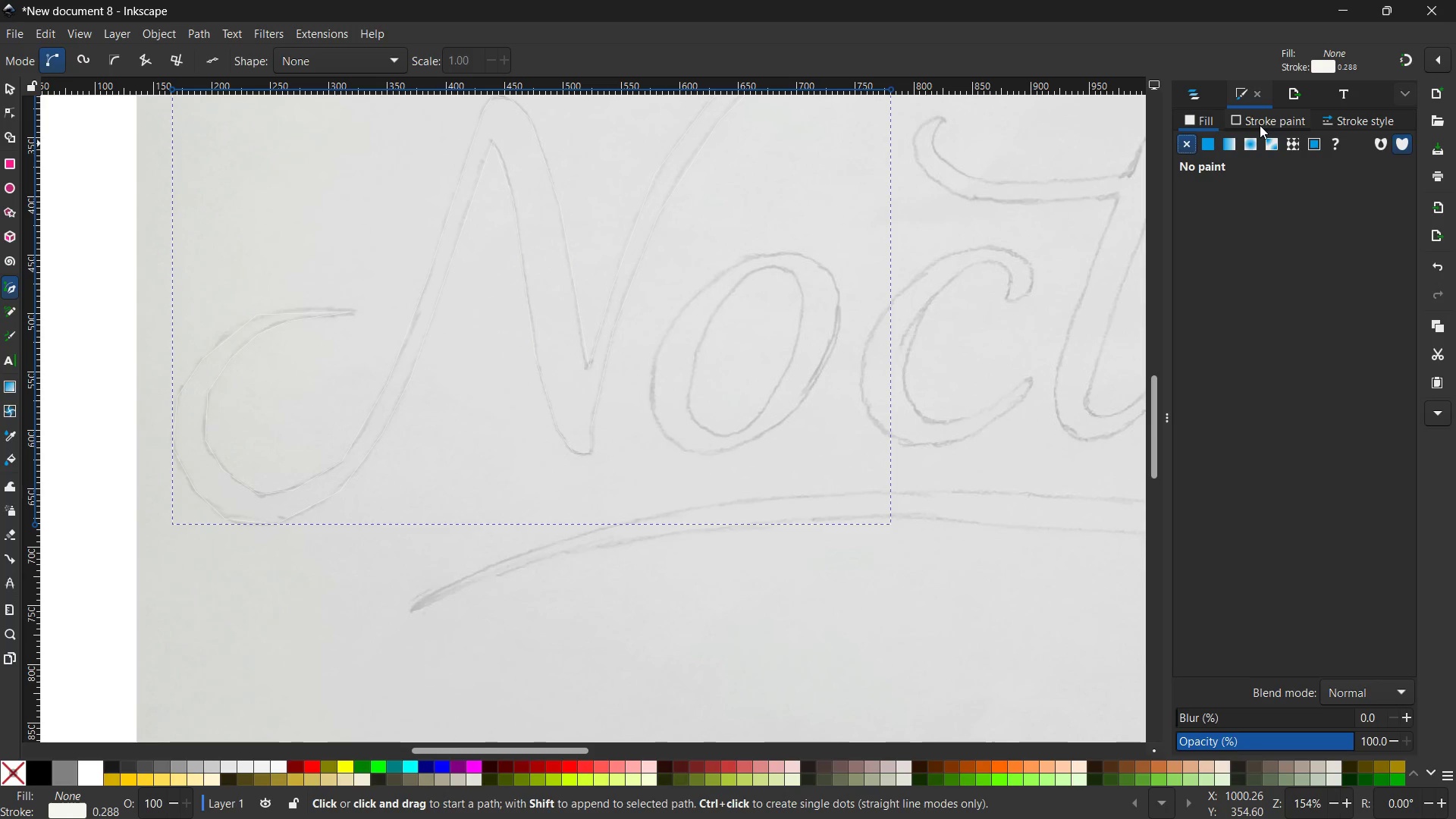 
left_click([1260, 125])
 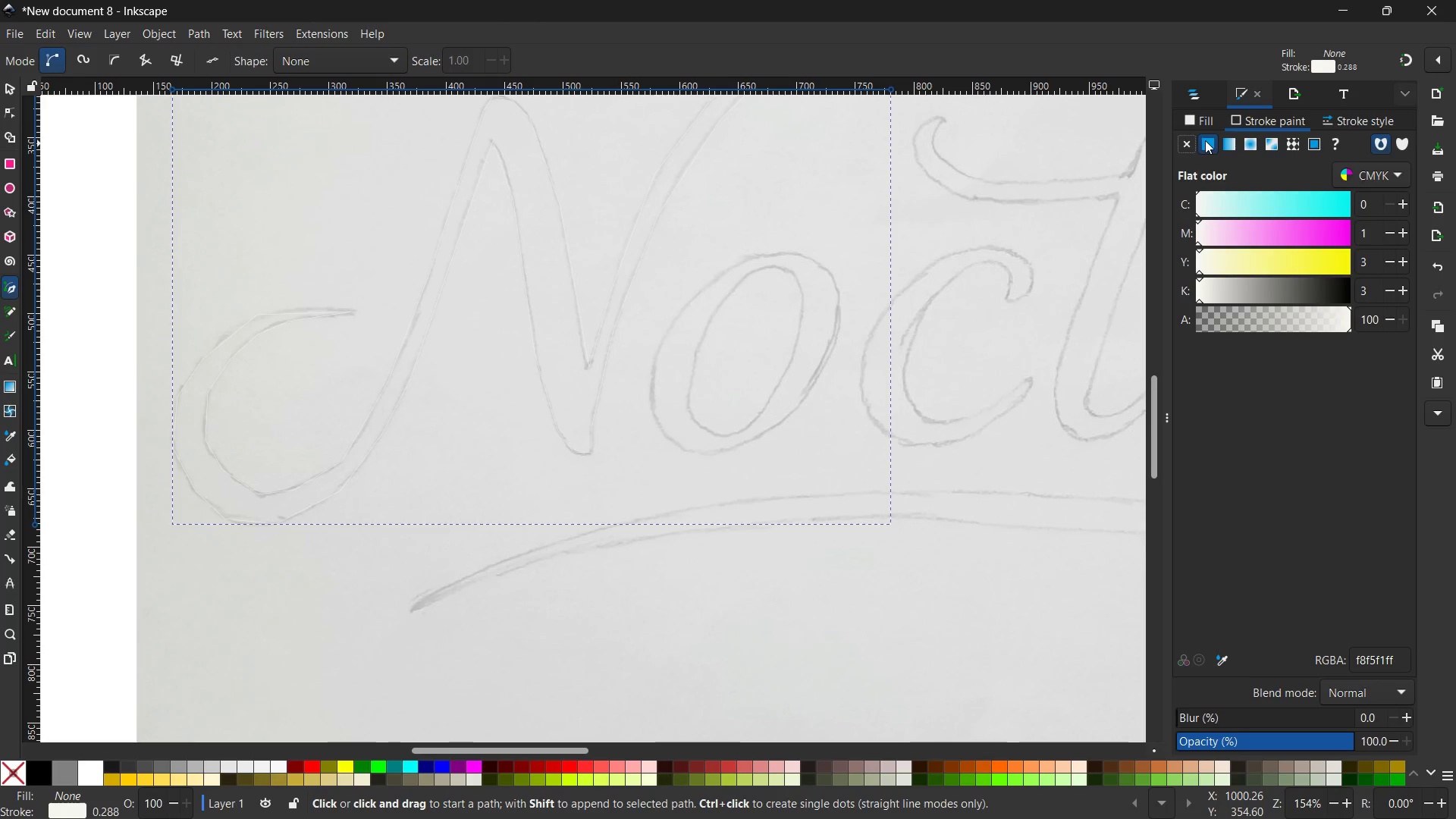 
double_click([1205, 142])
 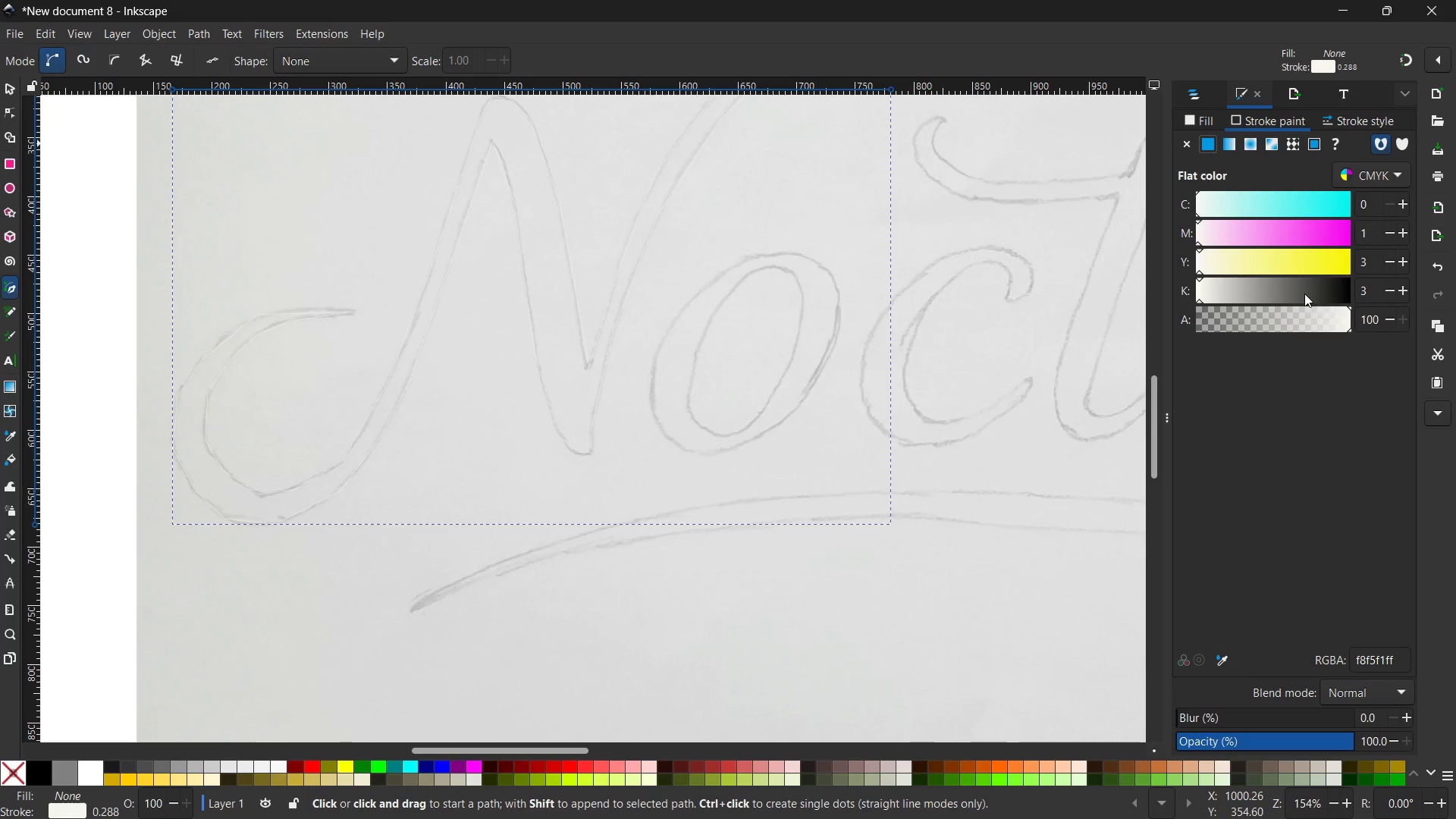 
left_click_drag(start_coordinate=[1306, 298], to_coordinate=[1426, 307])
 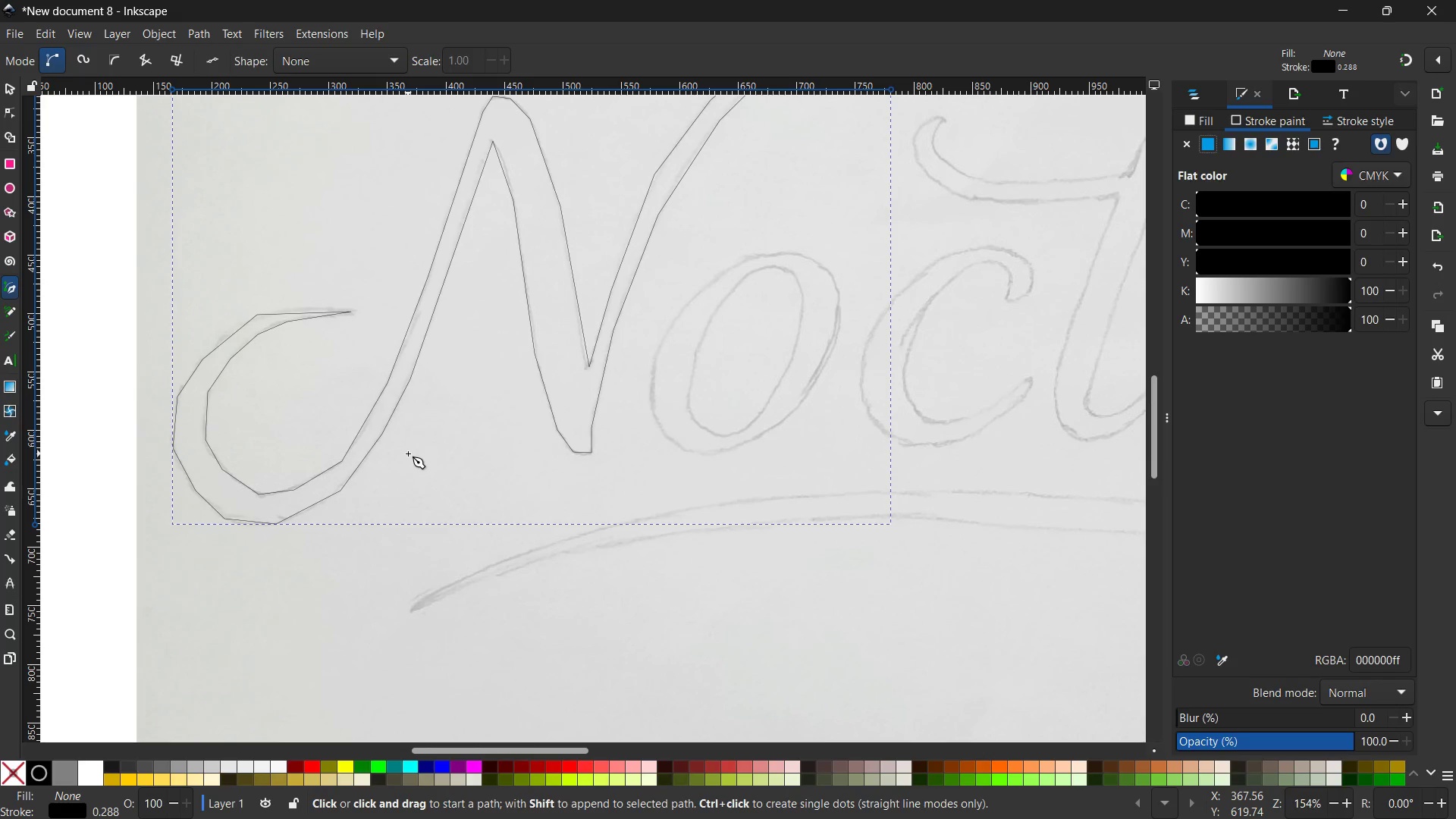 
wait(42.64)
 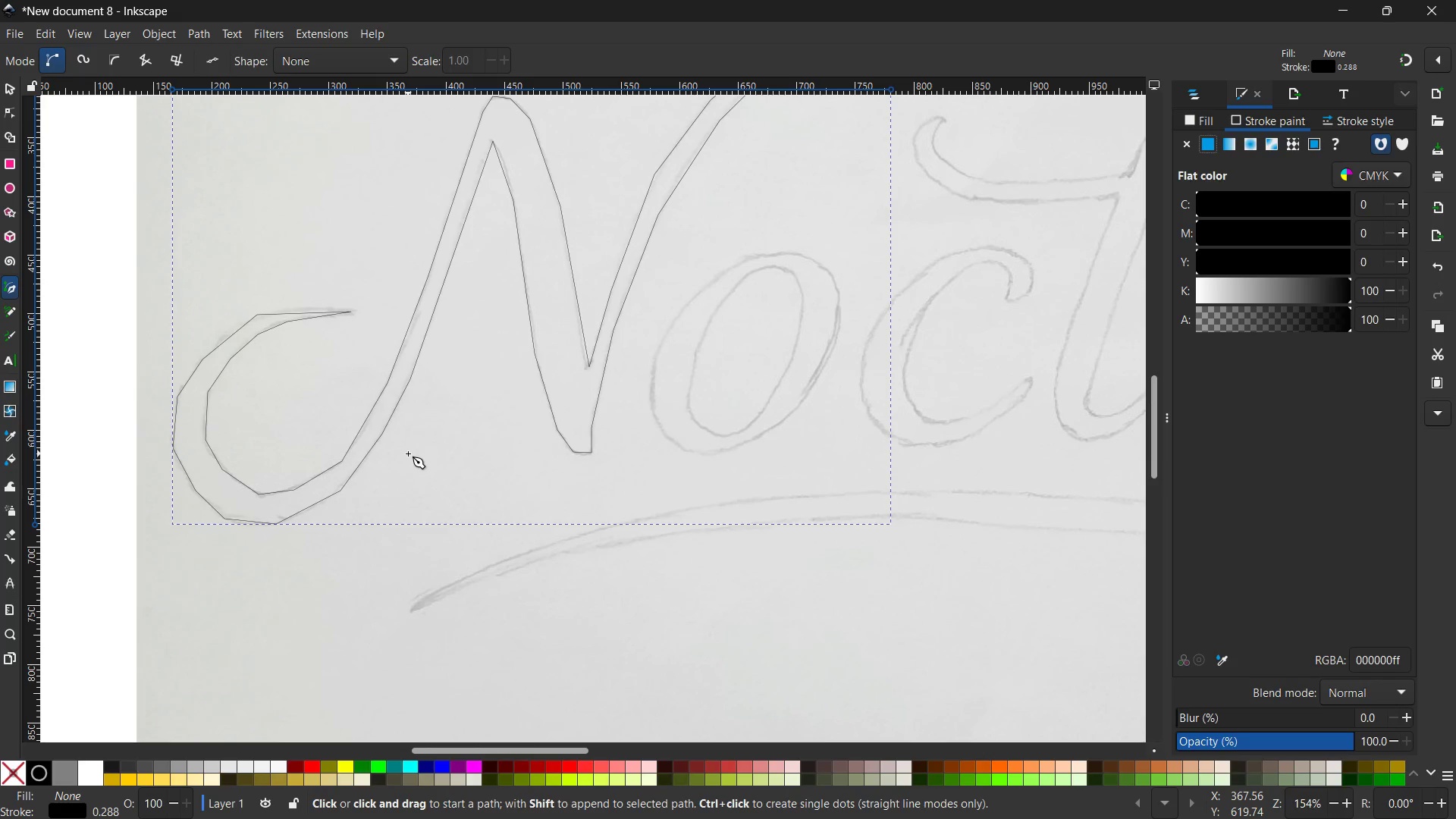 
hold_key(key=ControlLeft, duration=0.45)
scroll: coordinate [698, 430], scroll_direction: down, amount: 1.0
 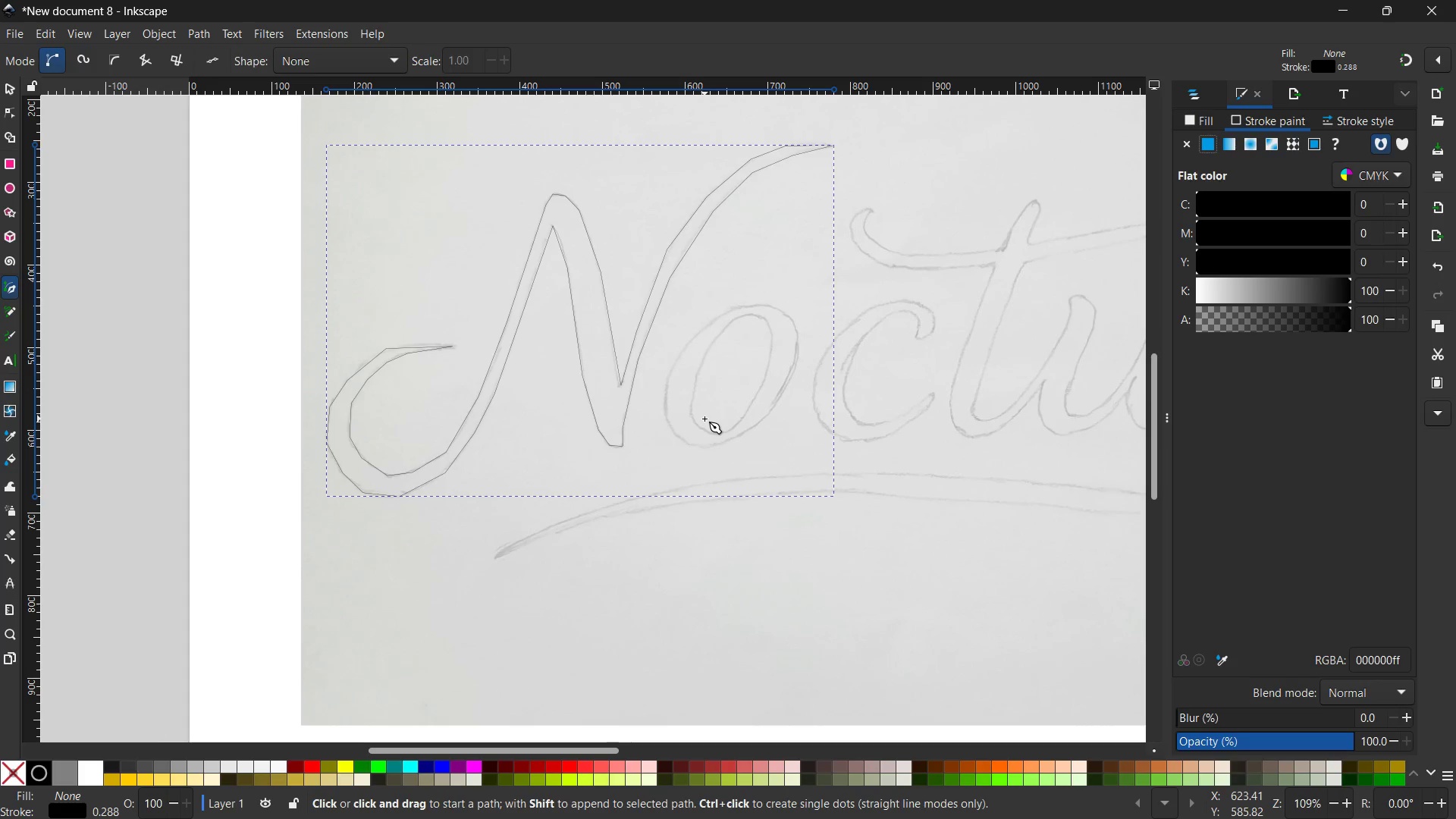 
hold_key(key=ControlLeft, duration=0.39)
scroll: coordinate [704, 419], scroll_direction: up, amount: 1.0
 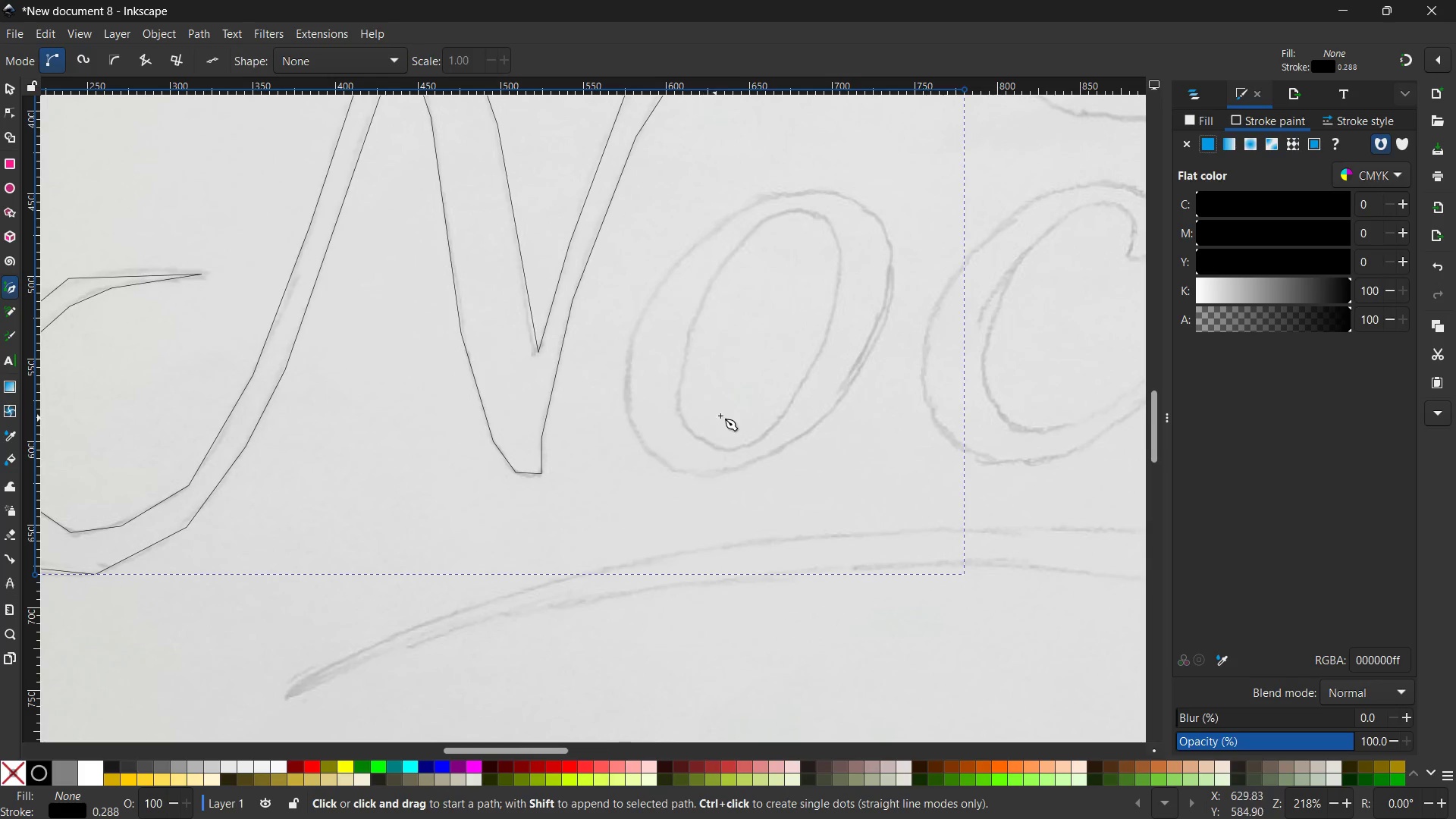 
hold_key(key=Space, duration=0.92)
 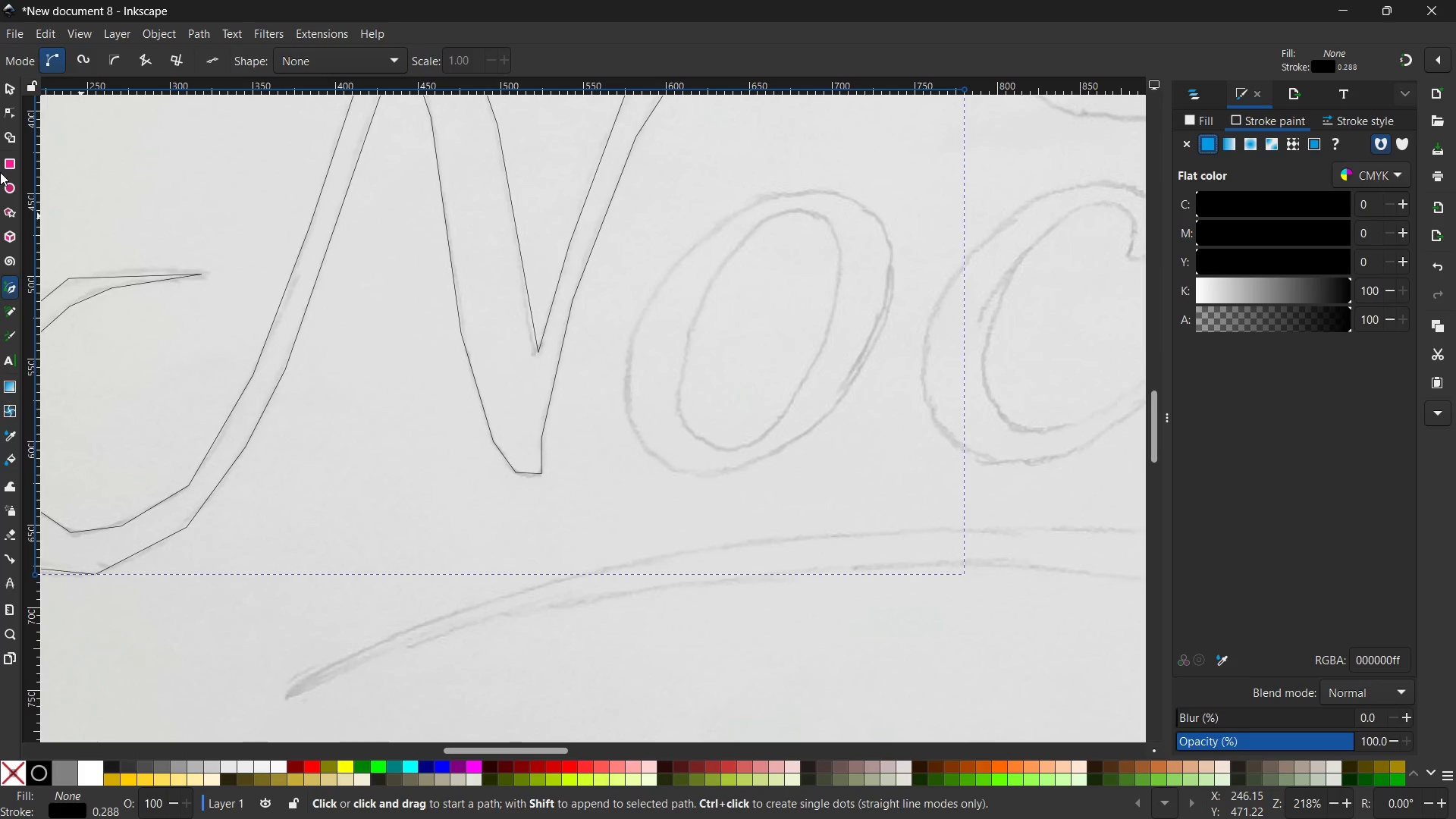 
left_click_drag(start_coordinate=[726, 415], to_coordinate=[682, 453])
 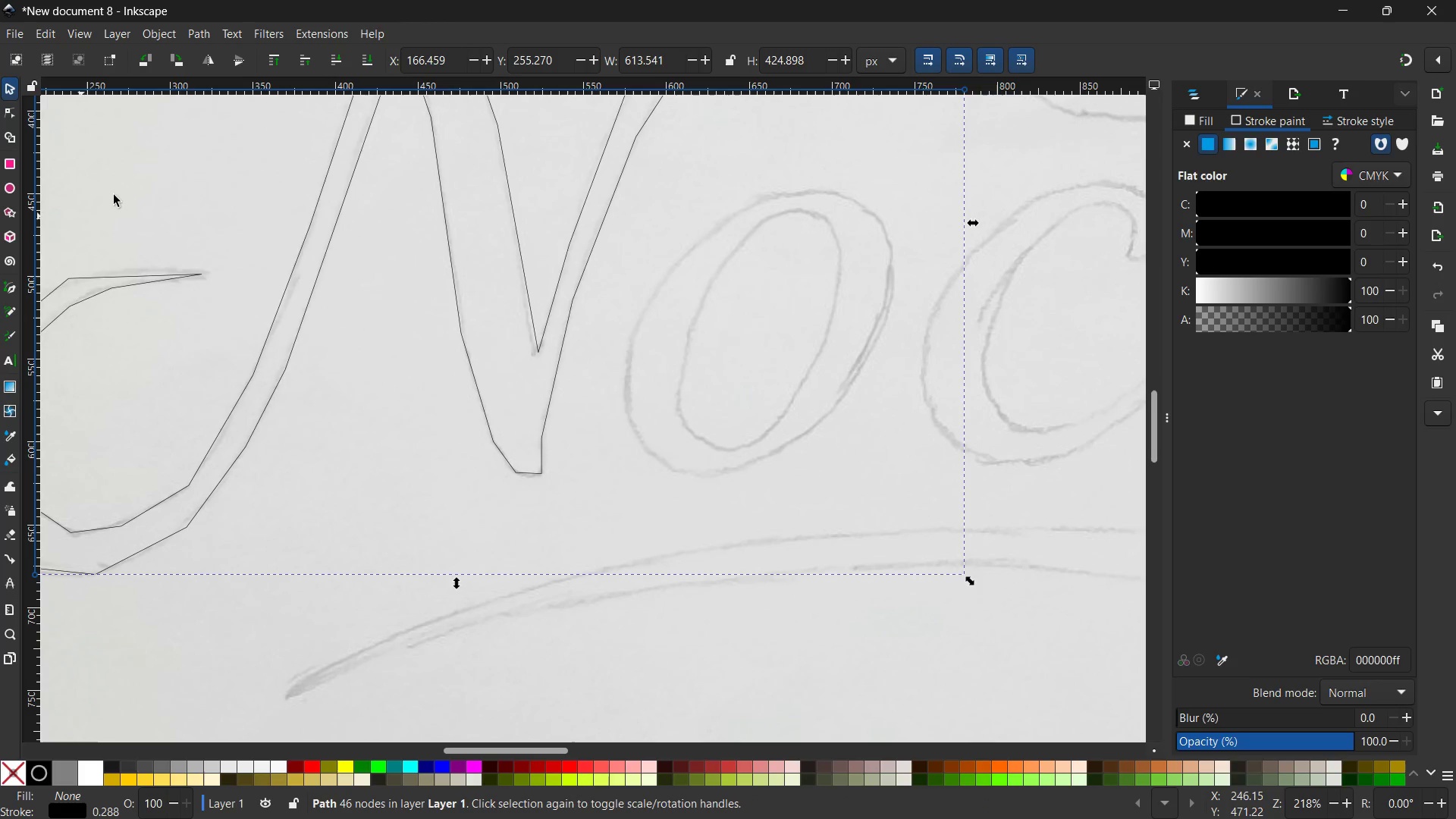 
hold_key(key=Space, duration=1.52)
 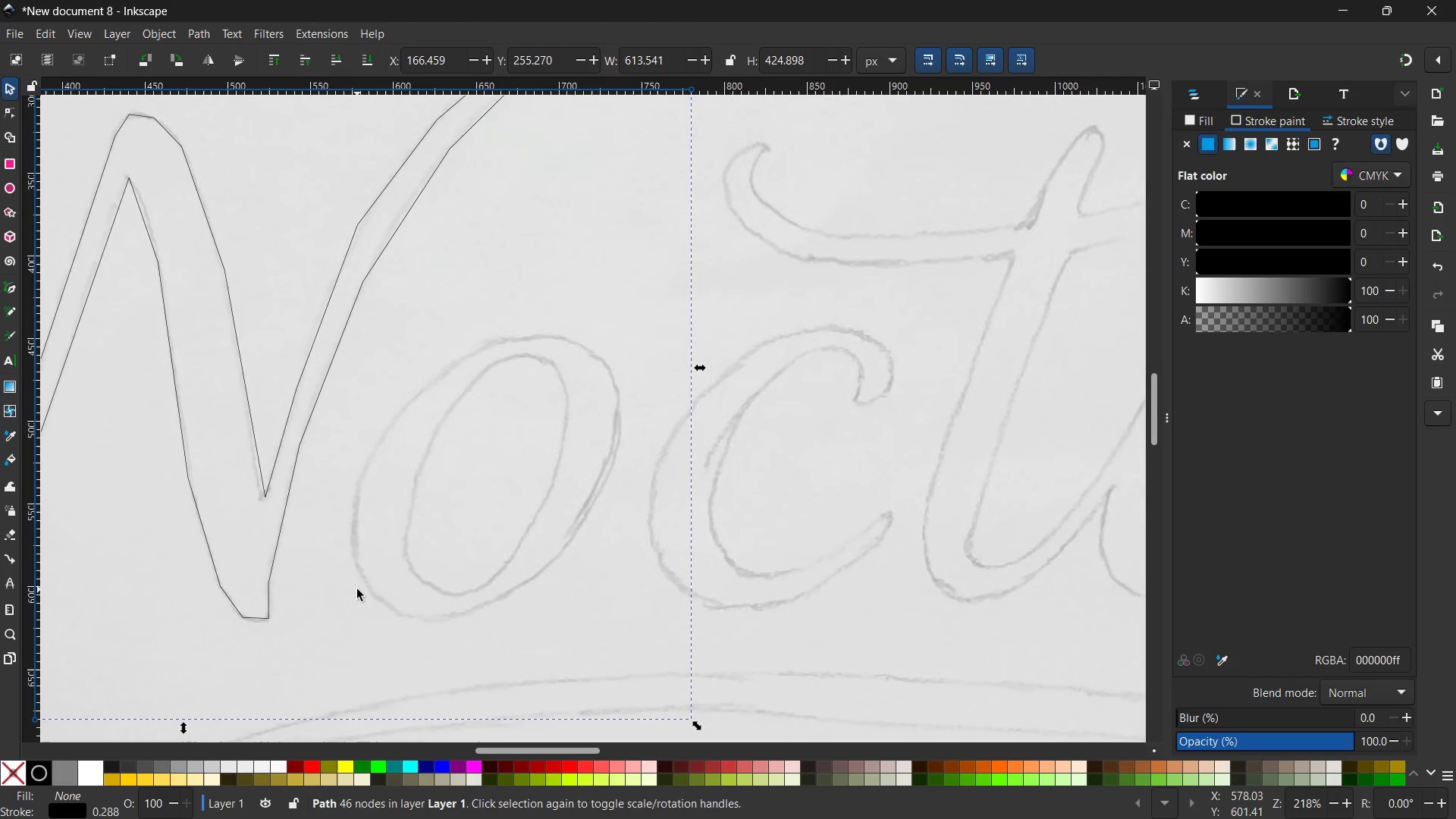 
left_click_drag(start_coordinate=[639, 448], to_coordinate=[361, 595])
 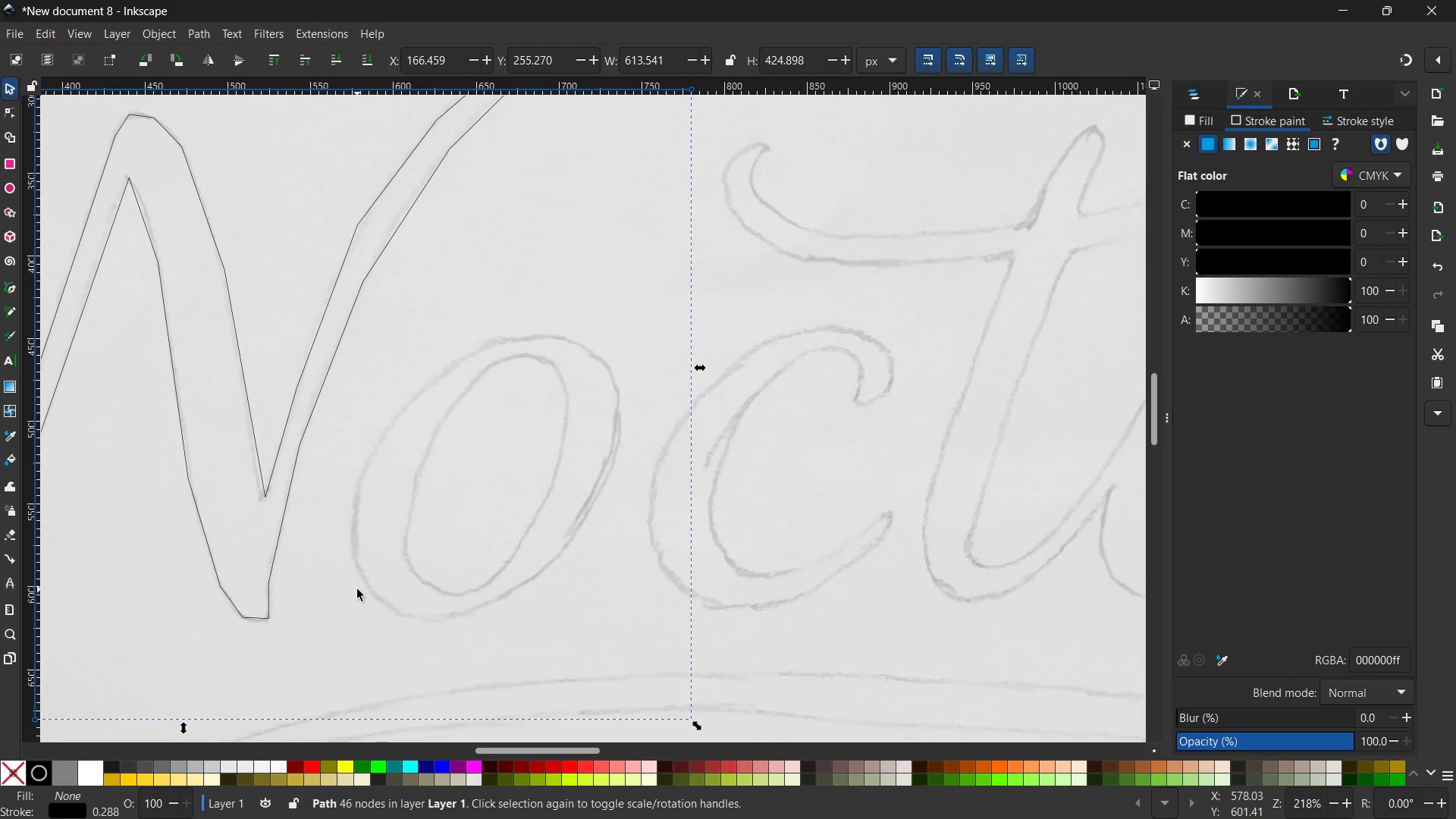 
key(Space)
 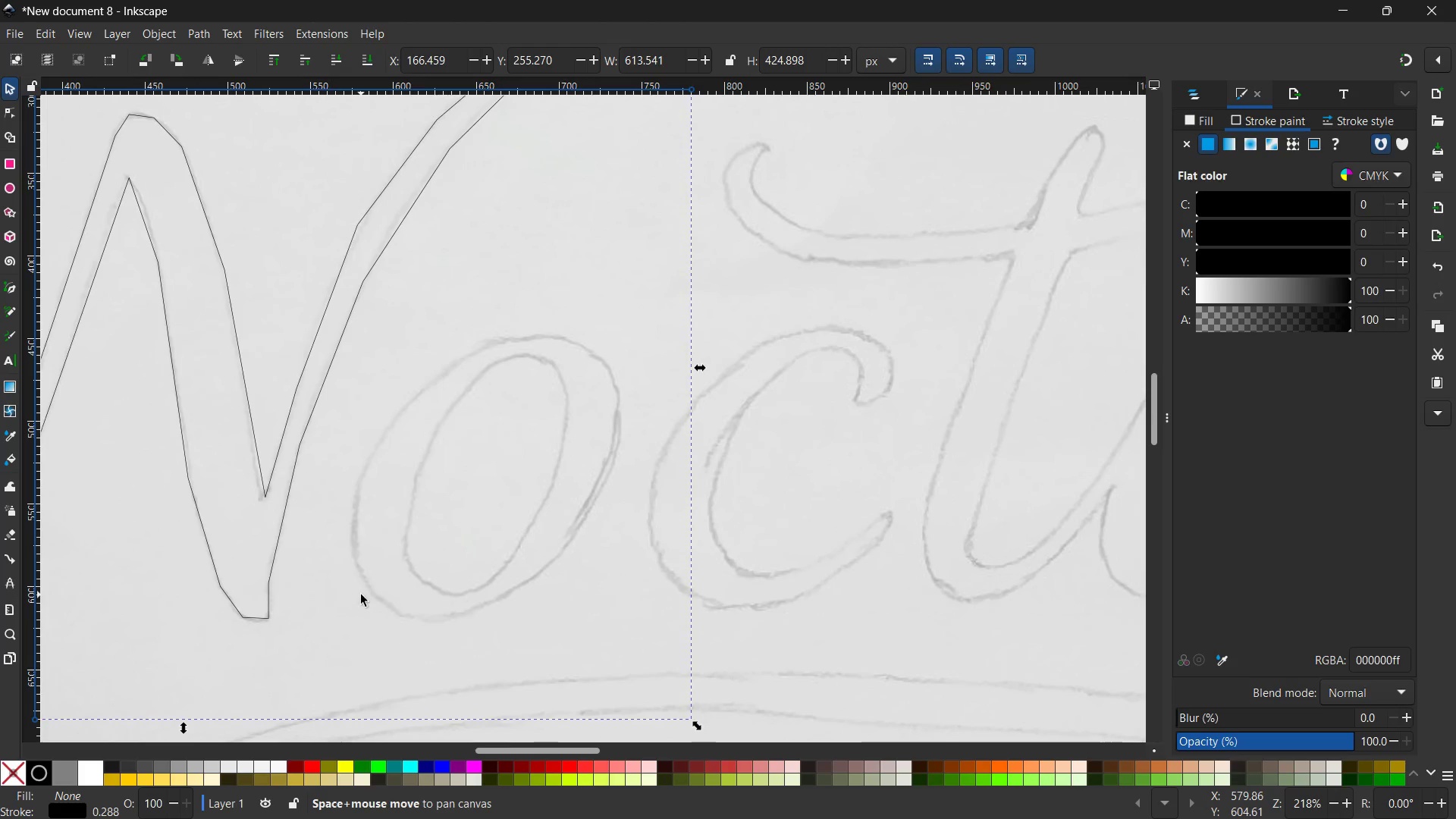 
key(Space)
 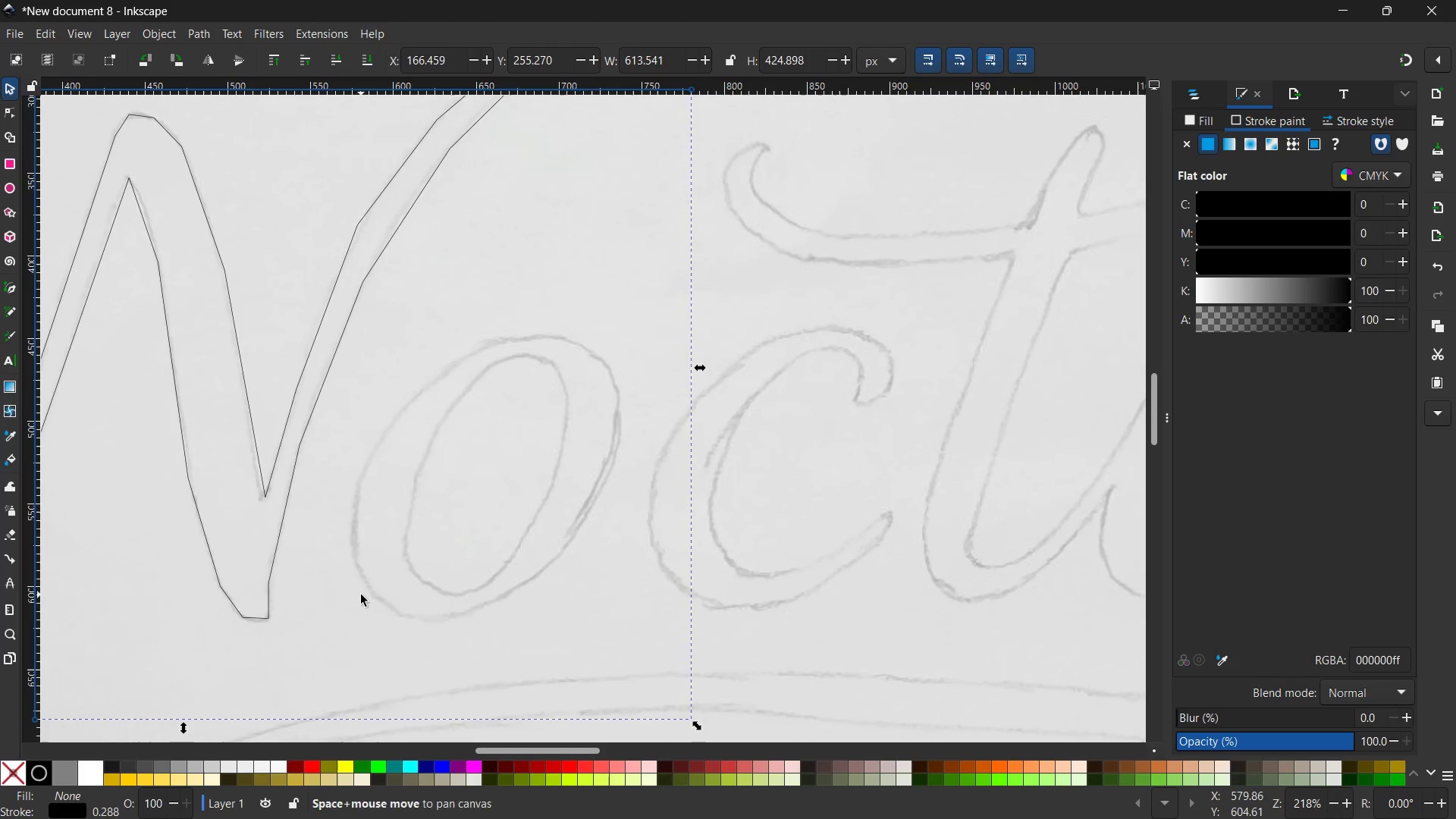 
key(Space)
 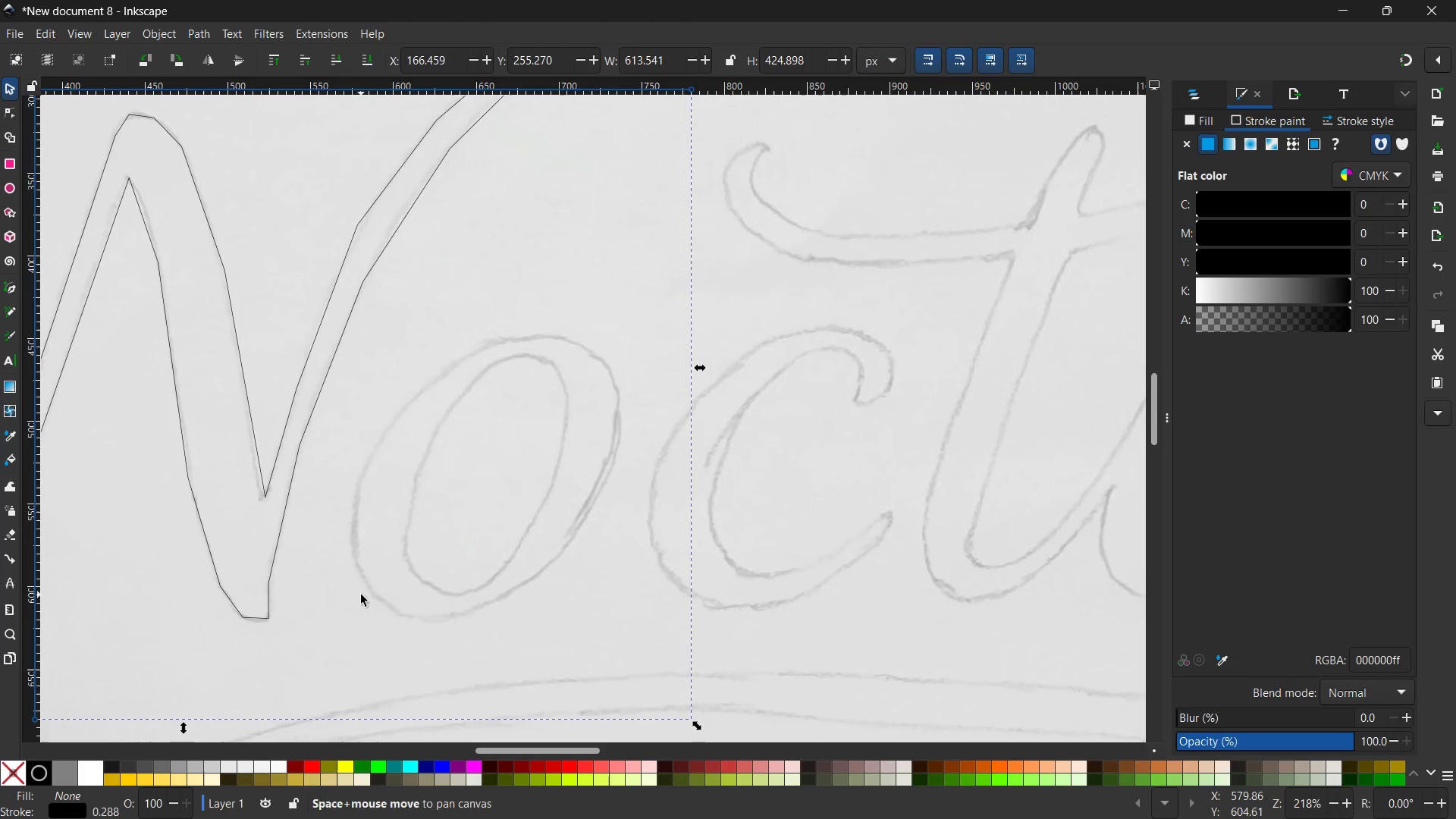 
key(Space)
 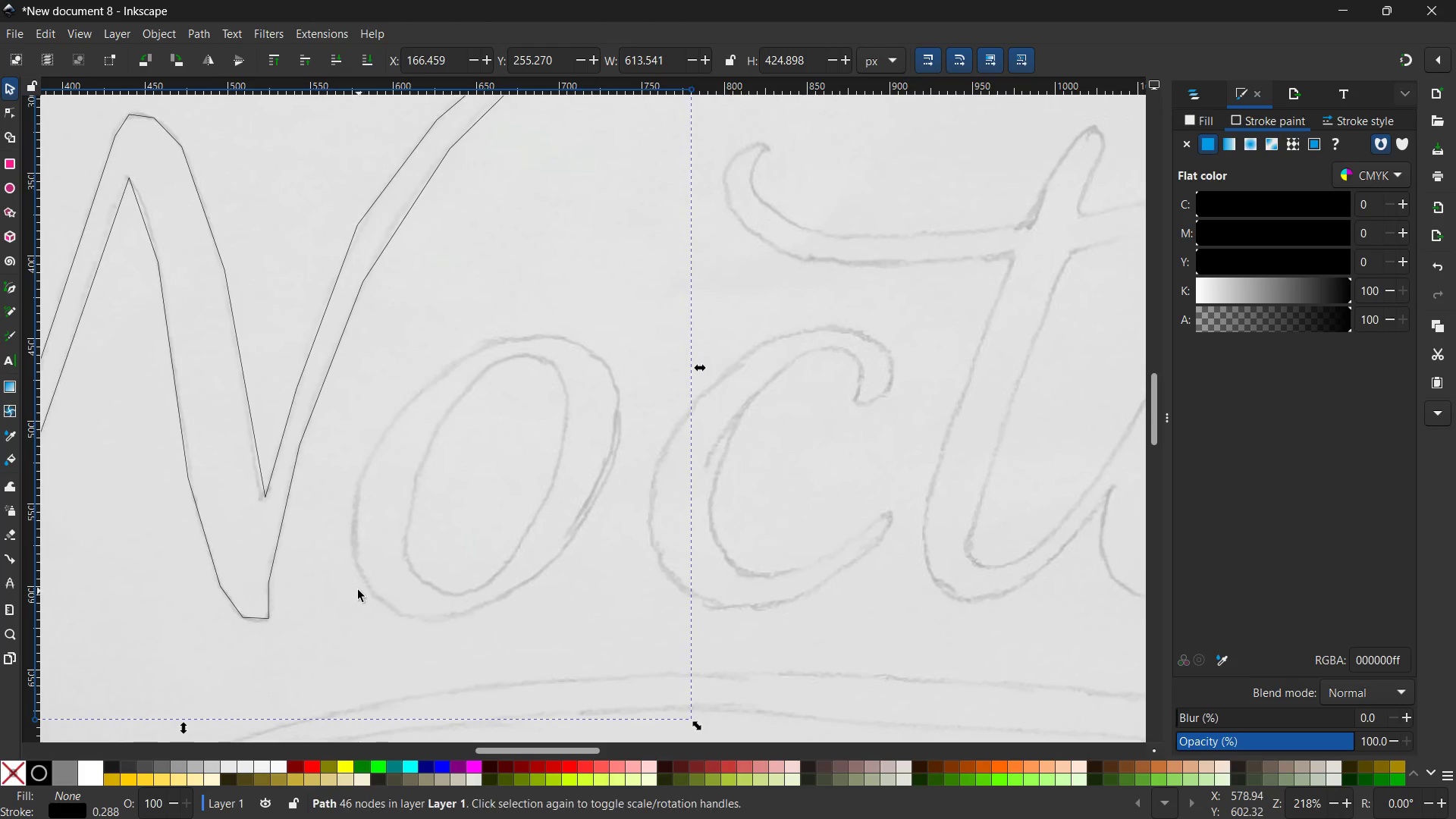 
key(Space)
 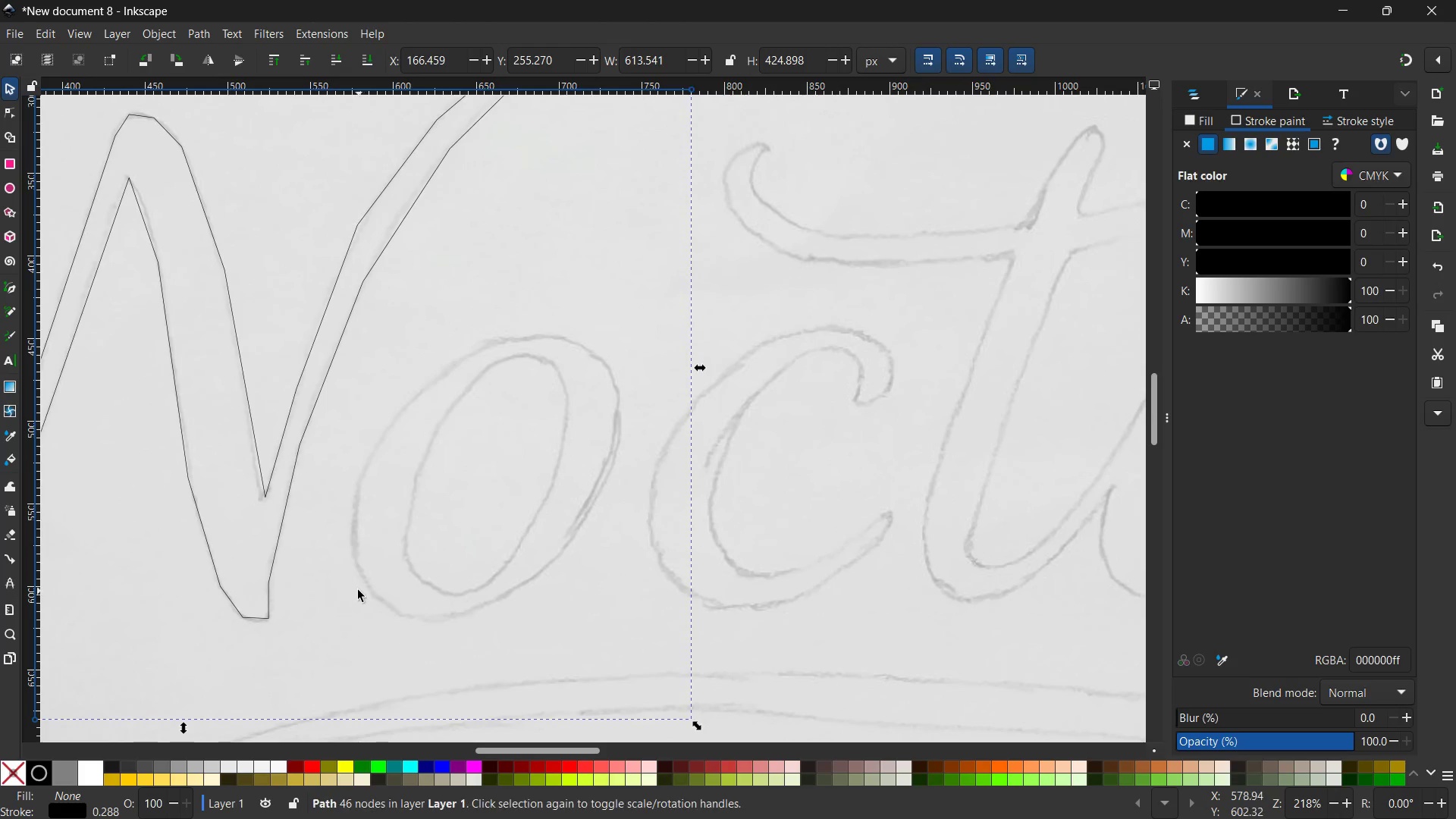 
key(Space)
 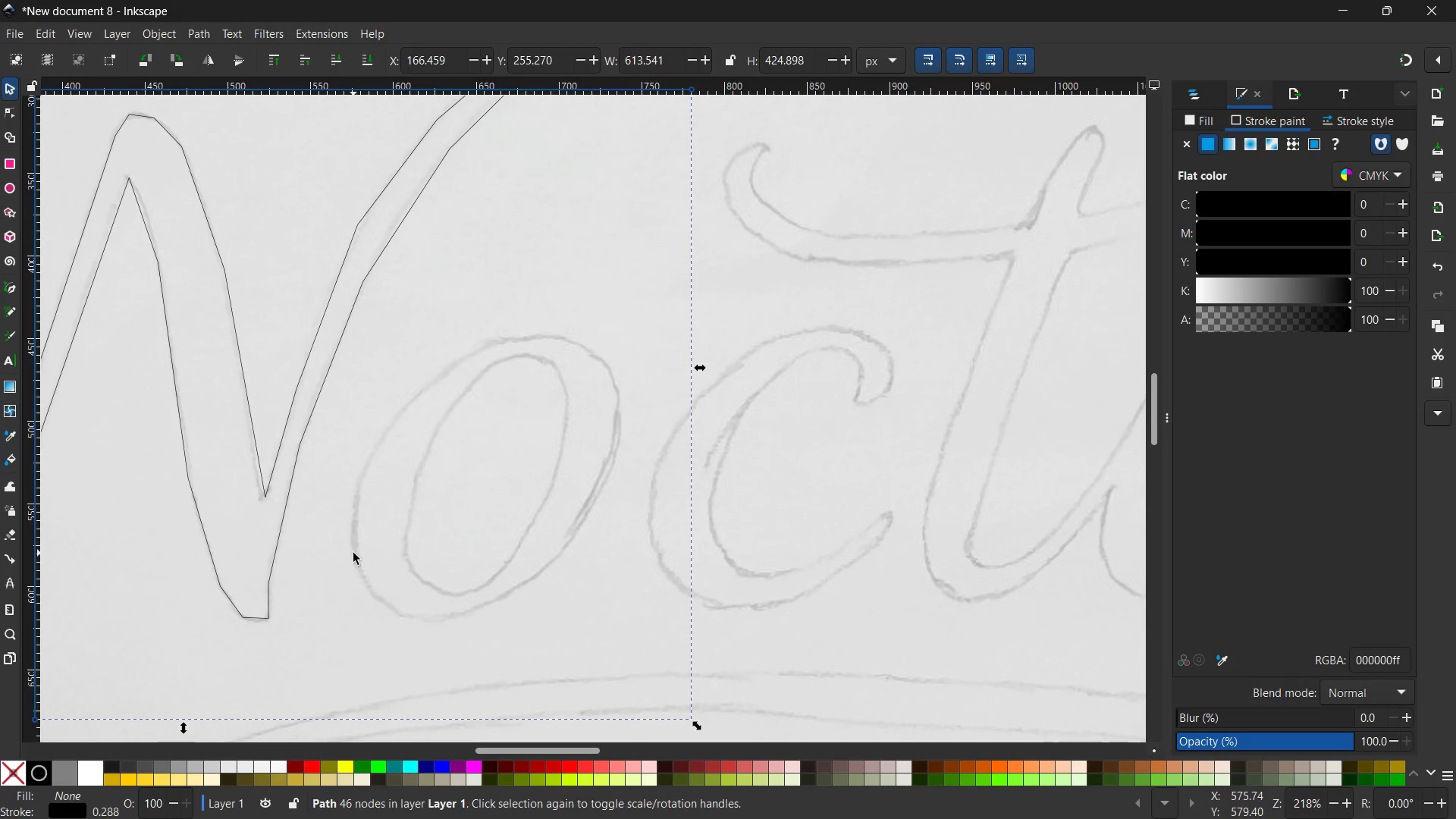 
wait(25.77)
 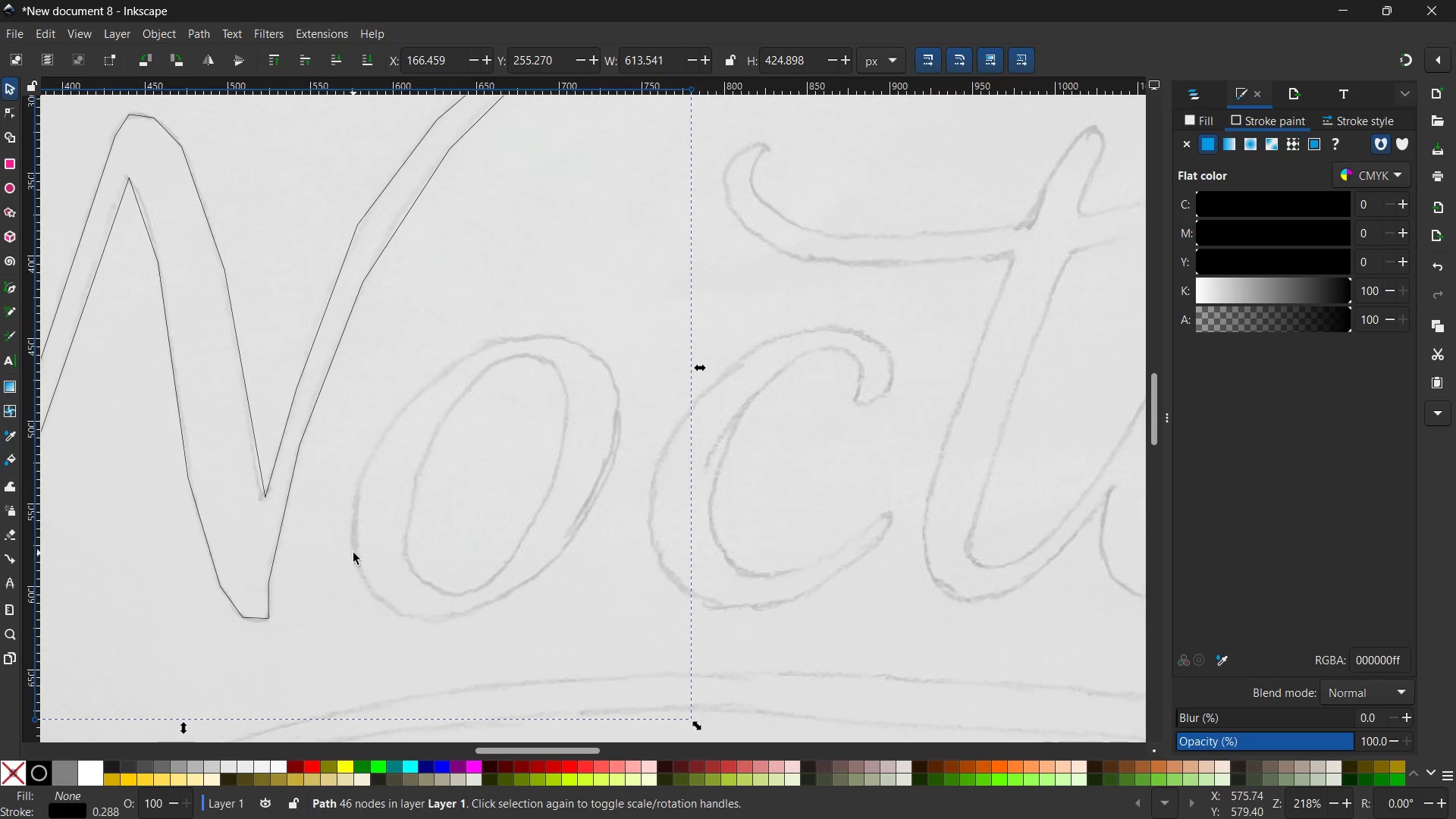 
left_click([6, 290])
 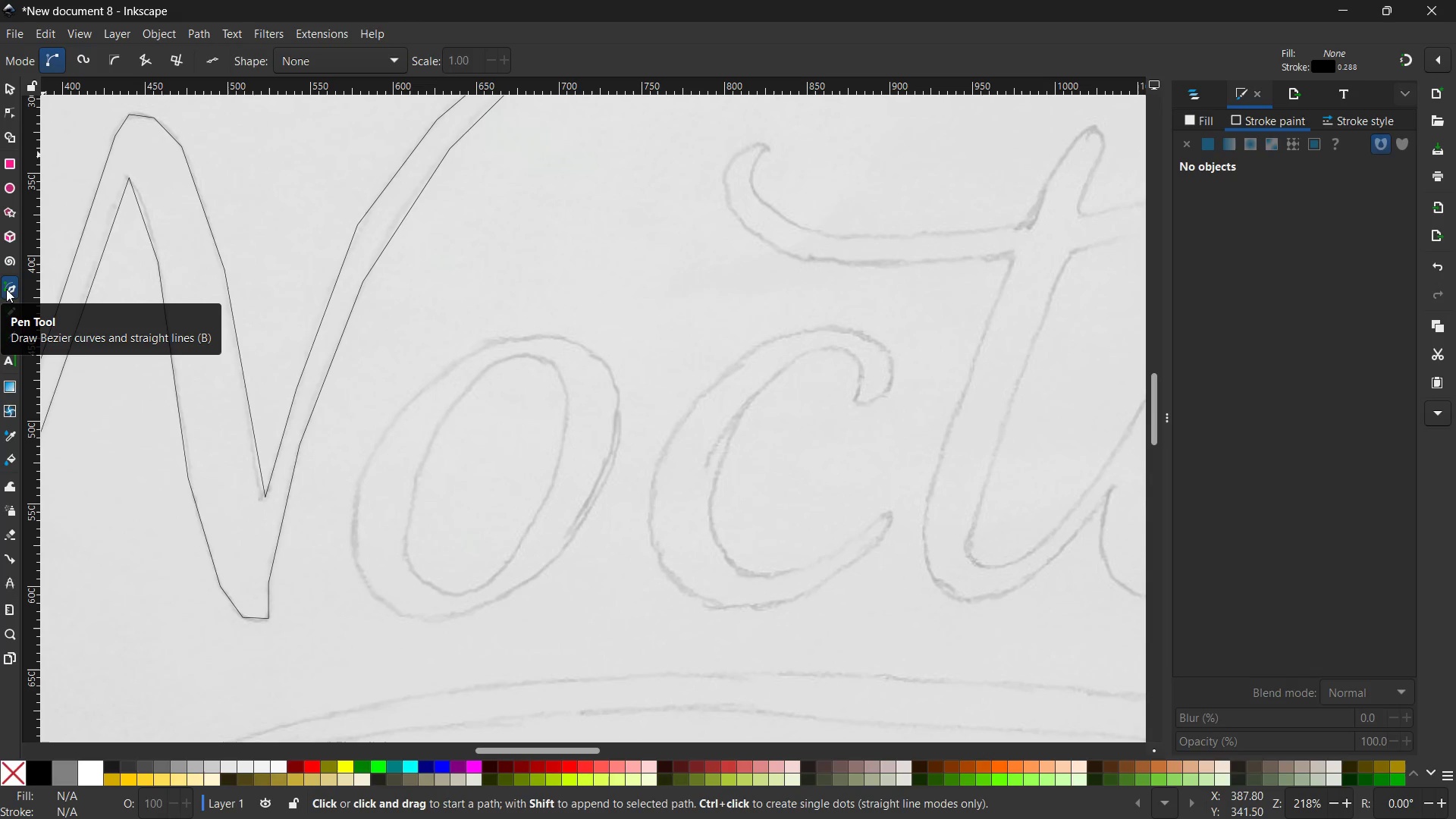 
wait(19.33)
 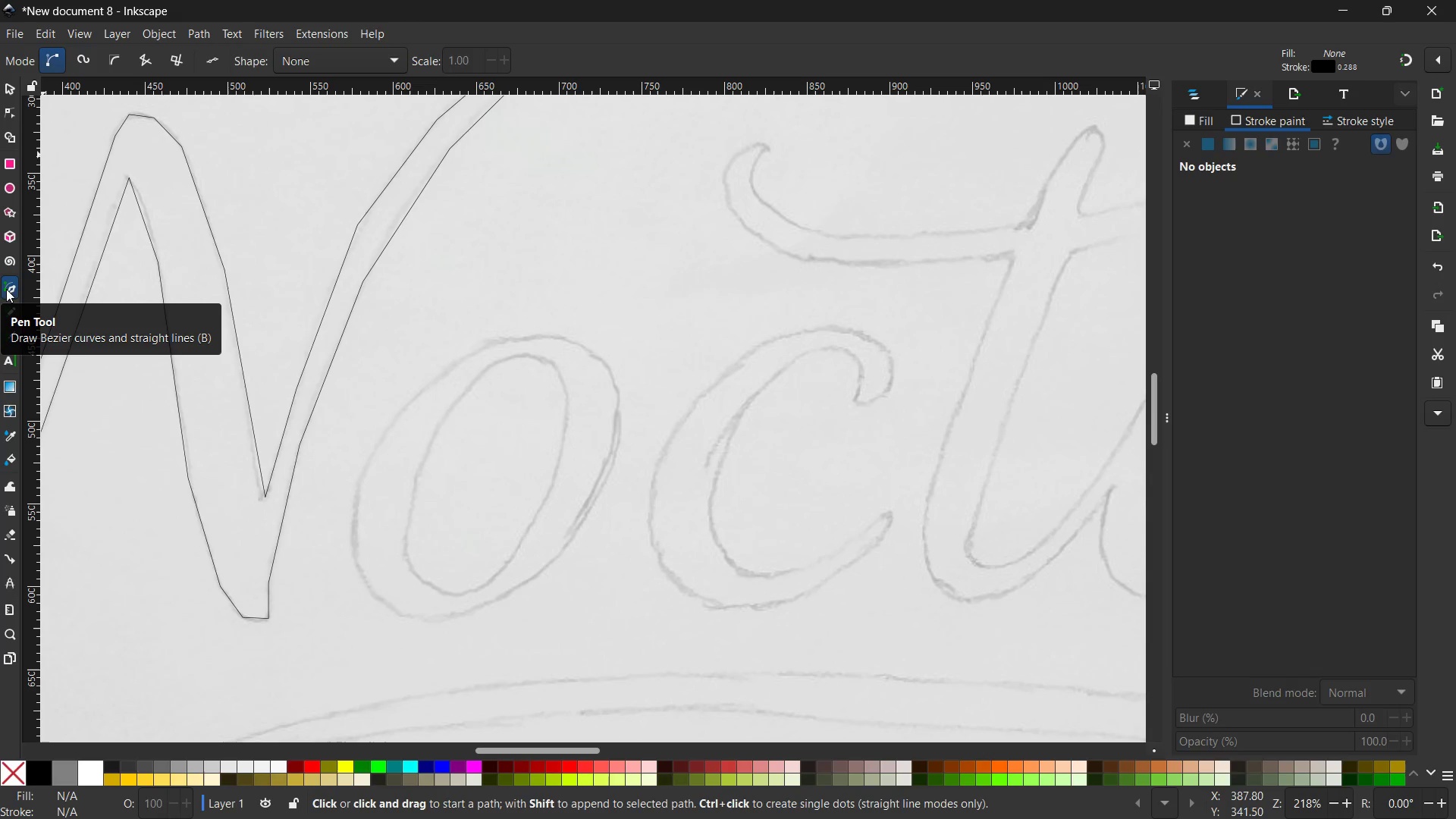 
left_click([475, 382])
 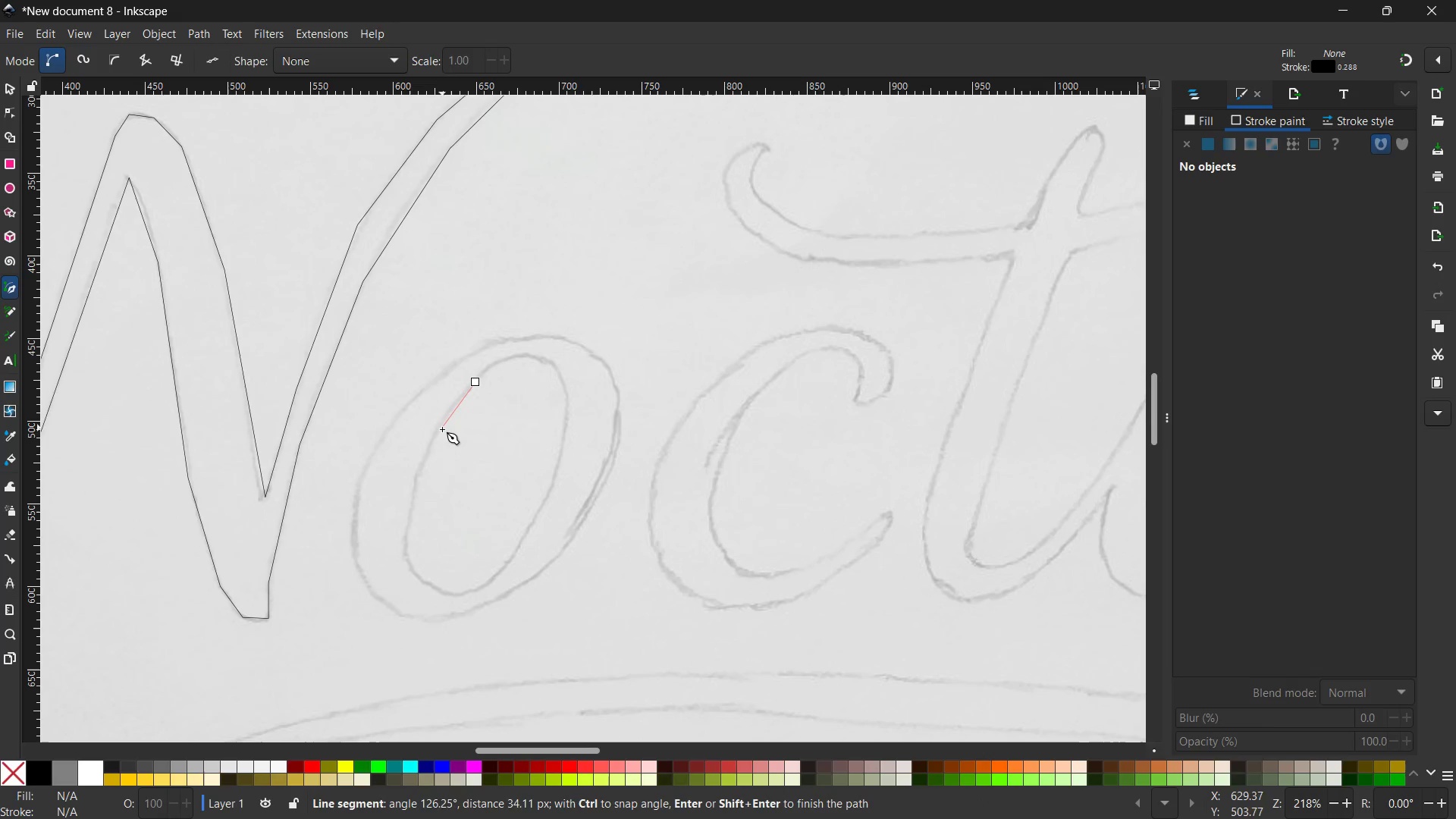 
left_click([440, 427])
 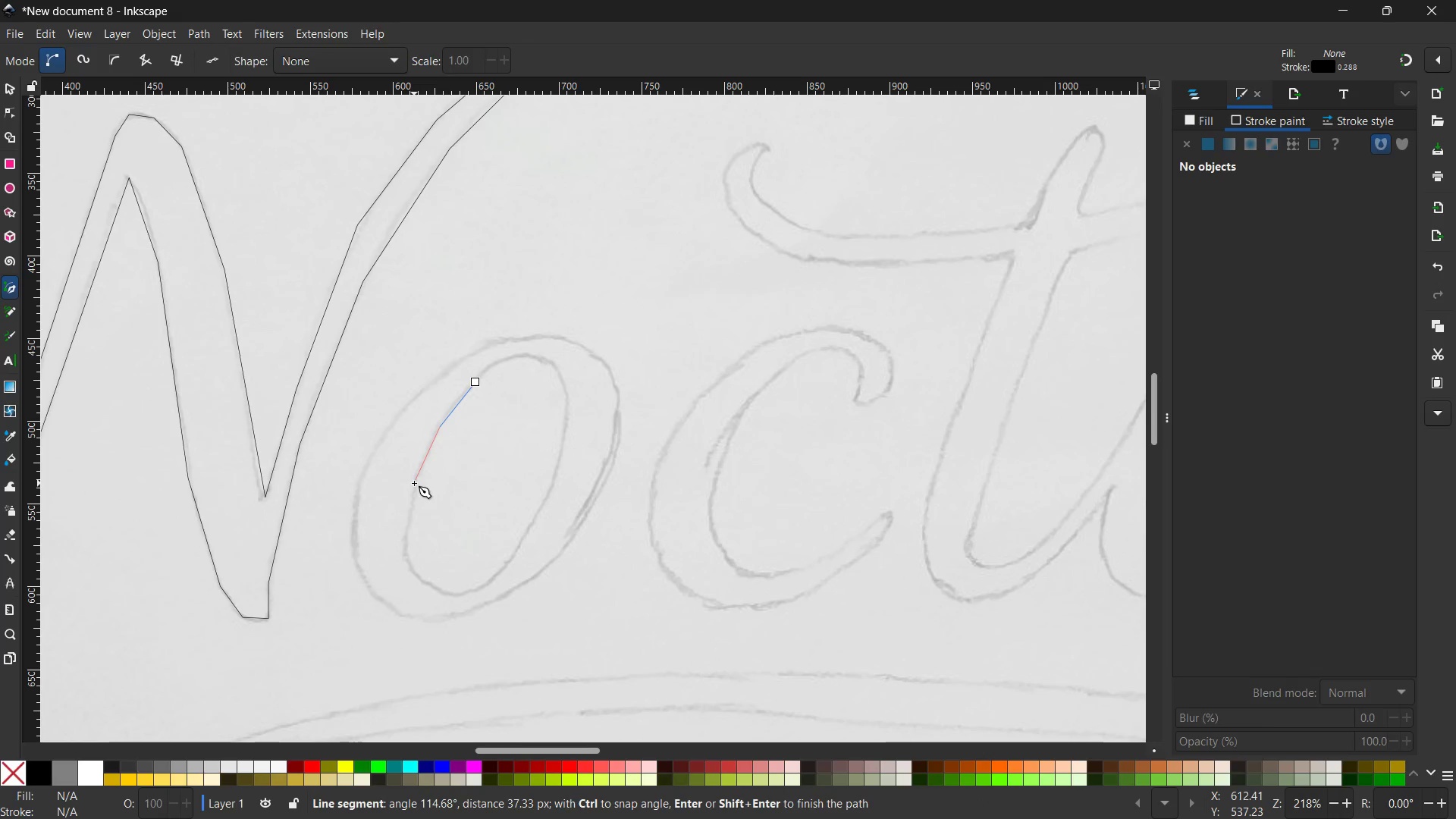 
left_click([416, 483])
 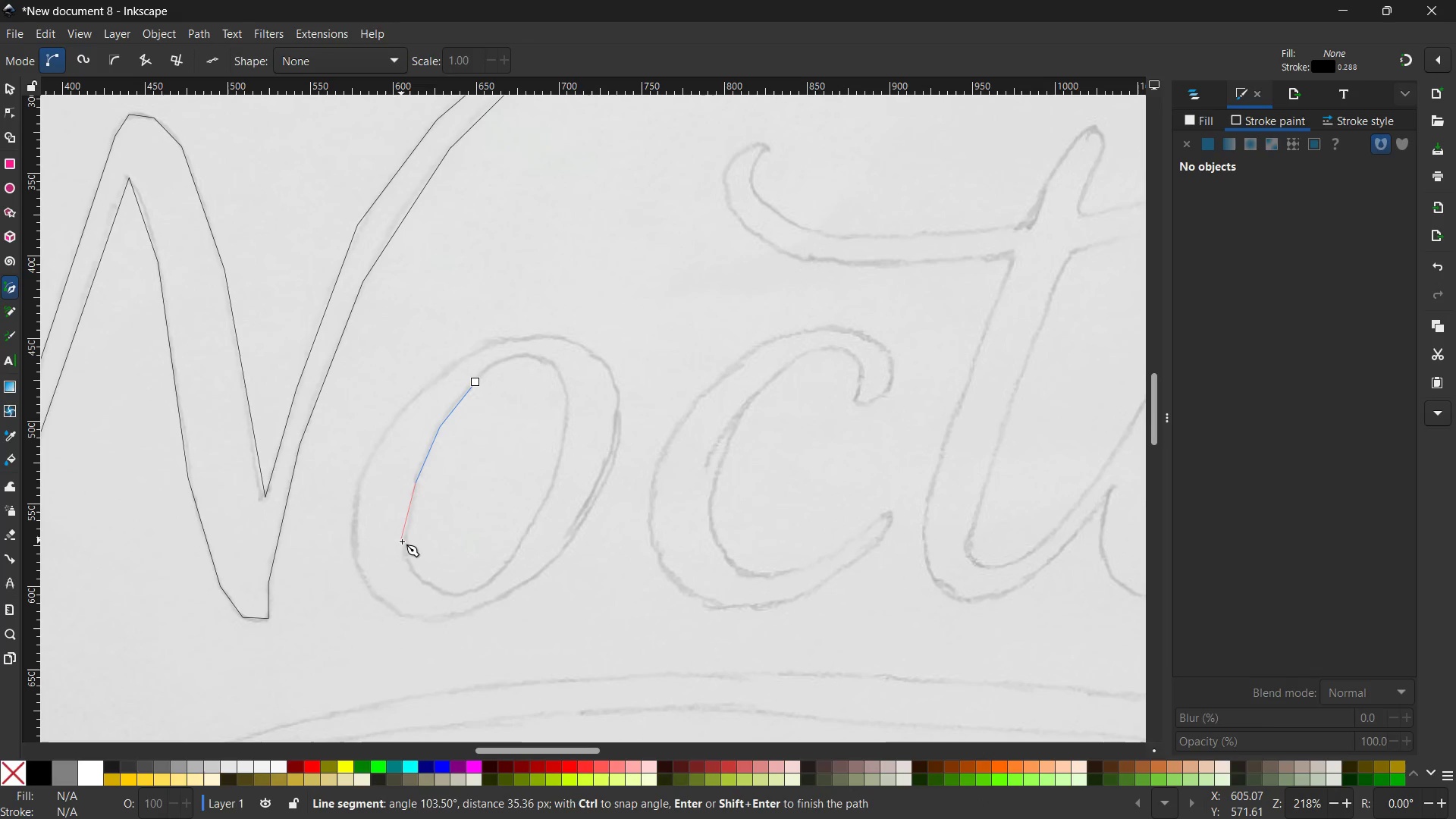 
left_click([405, 547])
 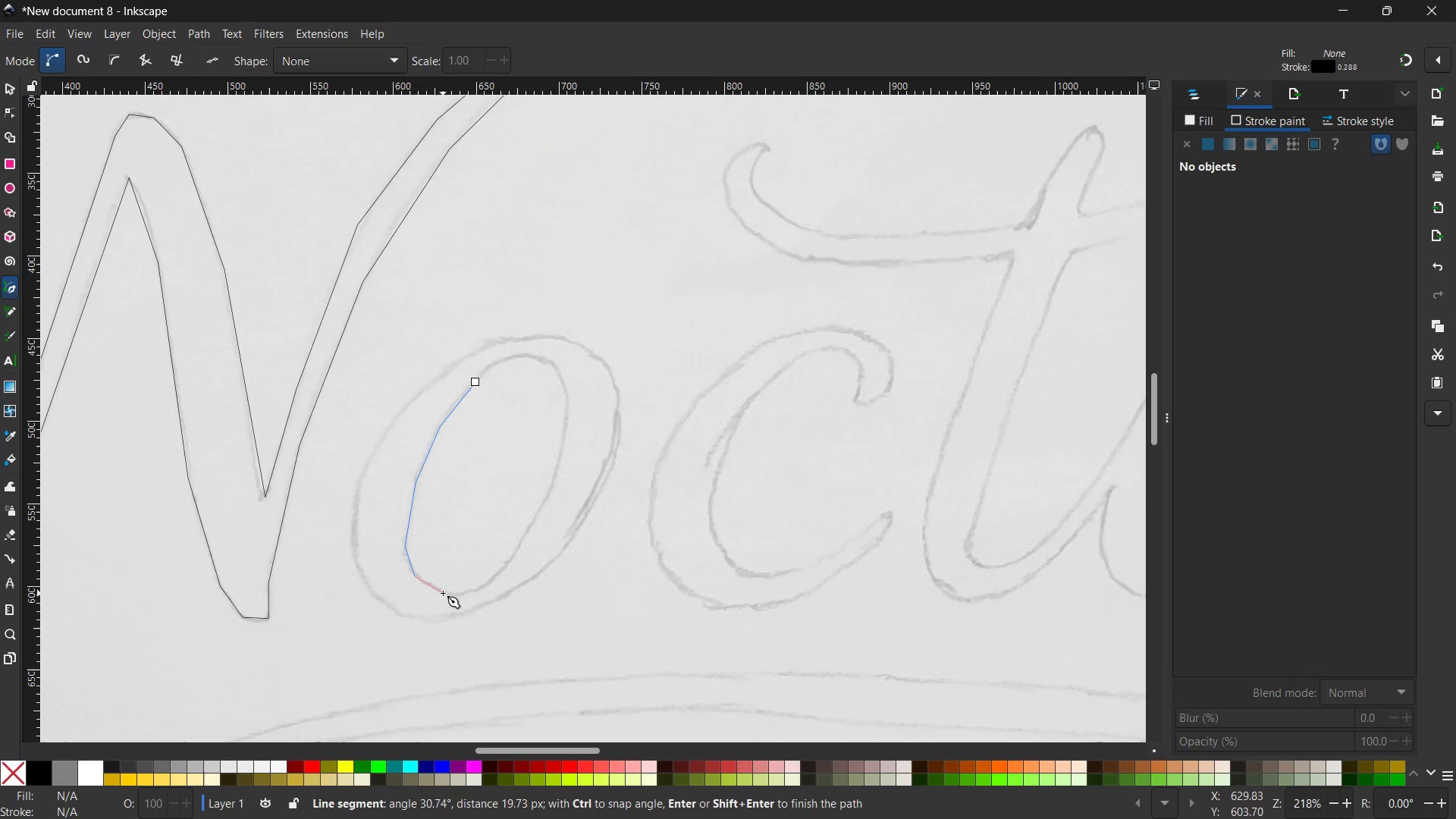 
left_click([445, 595])
 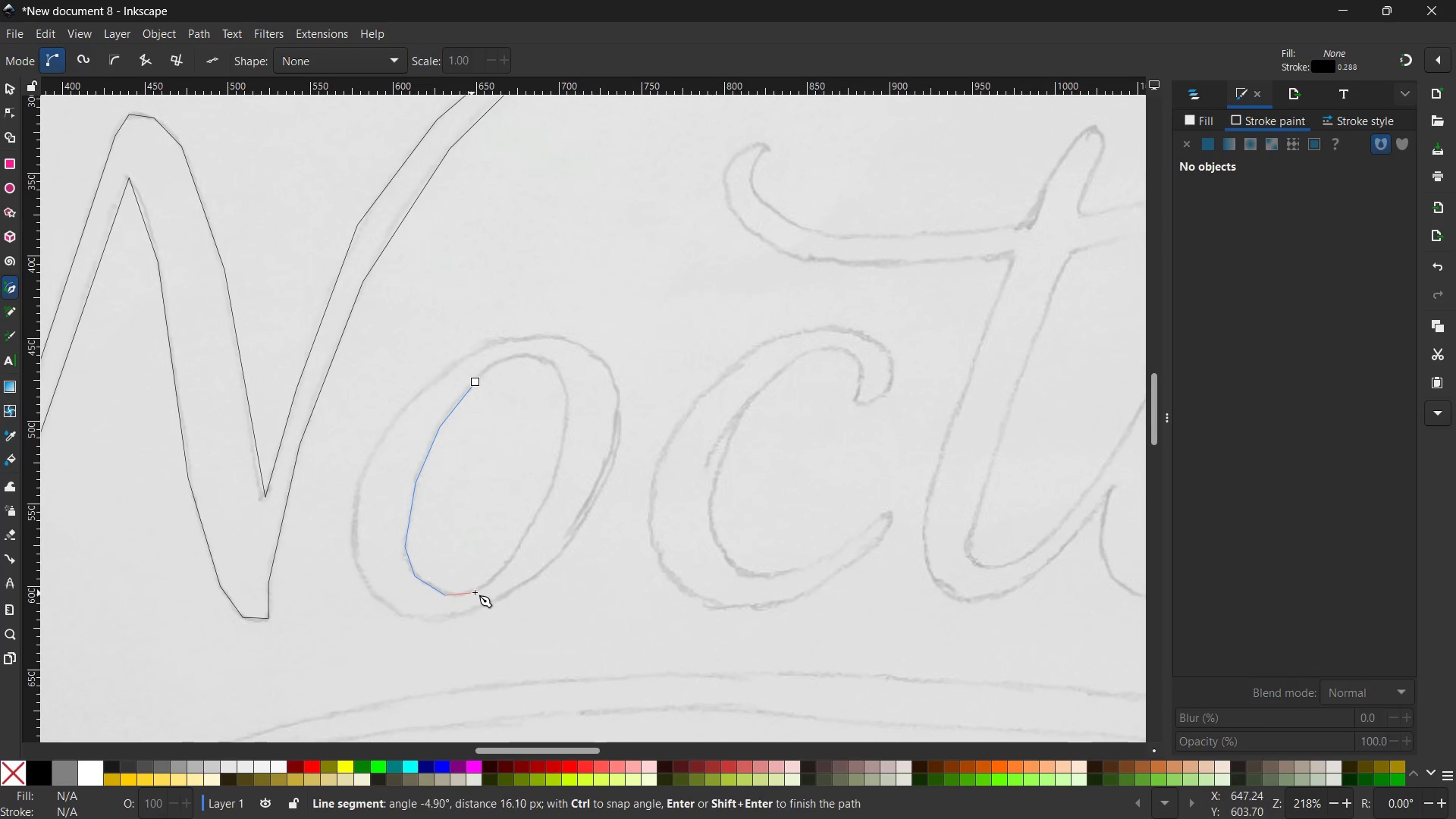 
left_click([479, 591])
 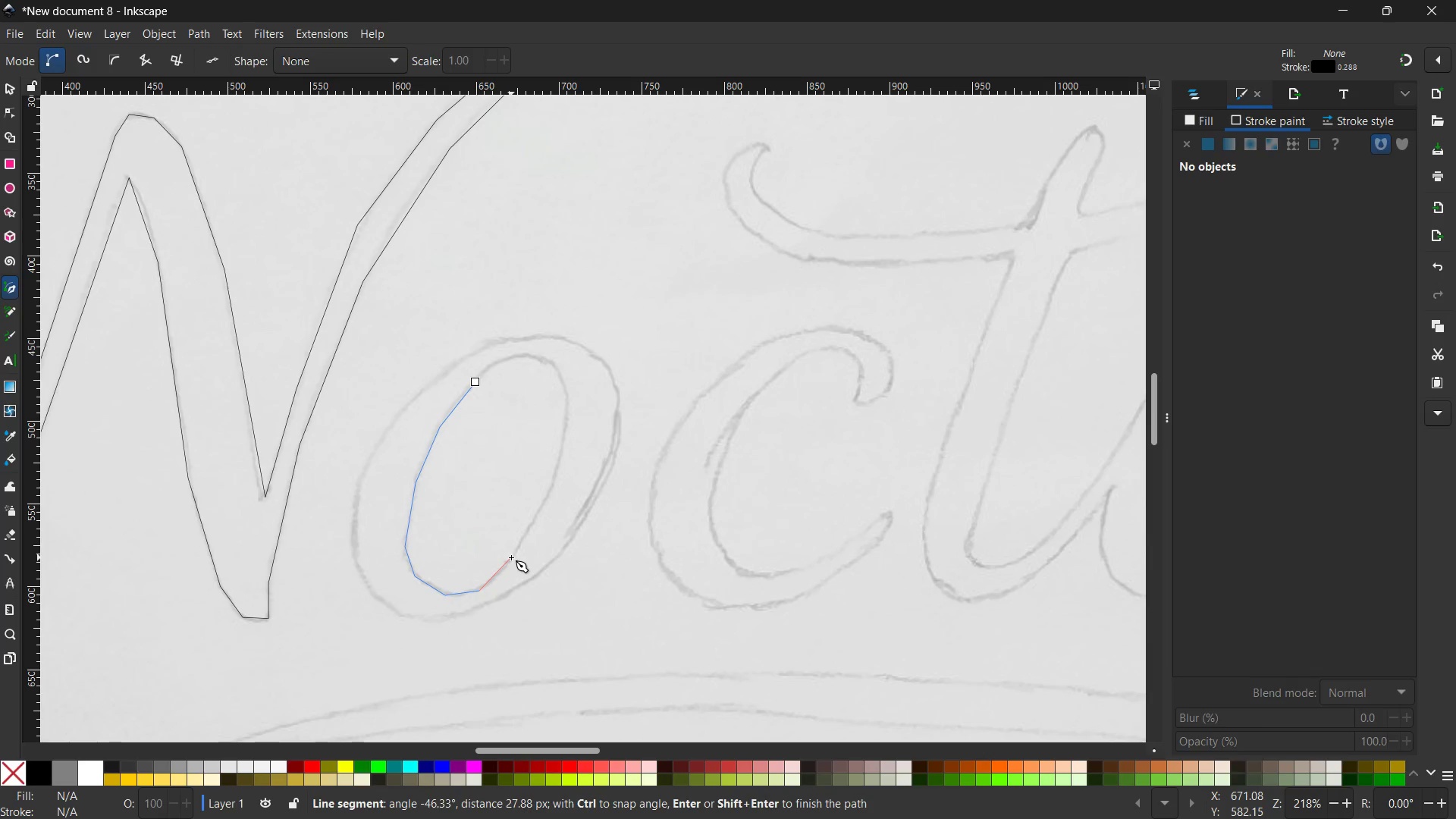 
left_click([513, 557])
 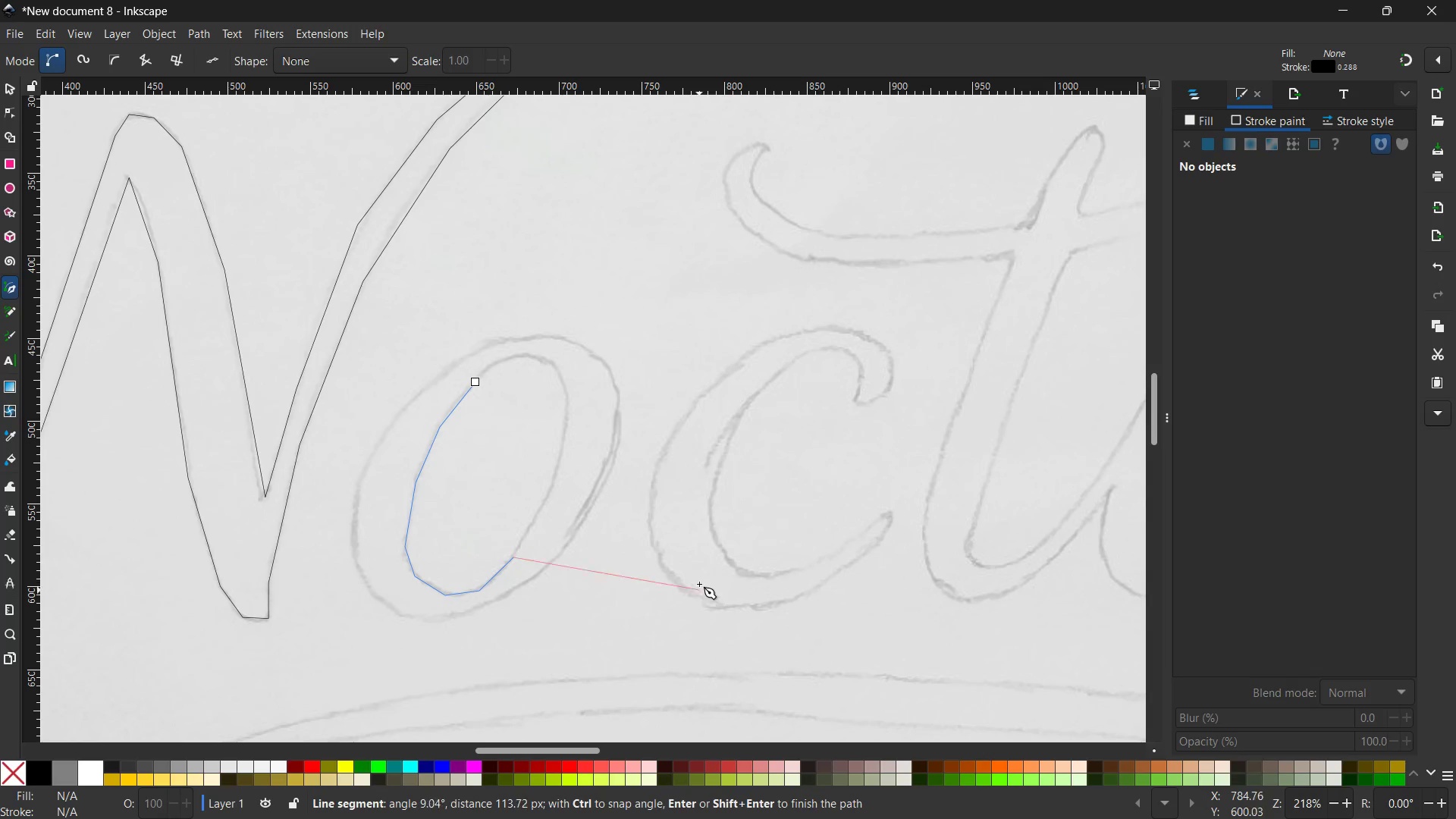 
scroll: coordinate [664, 515], scroll_direction: up, amount: 1.0
 